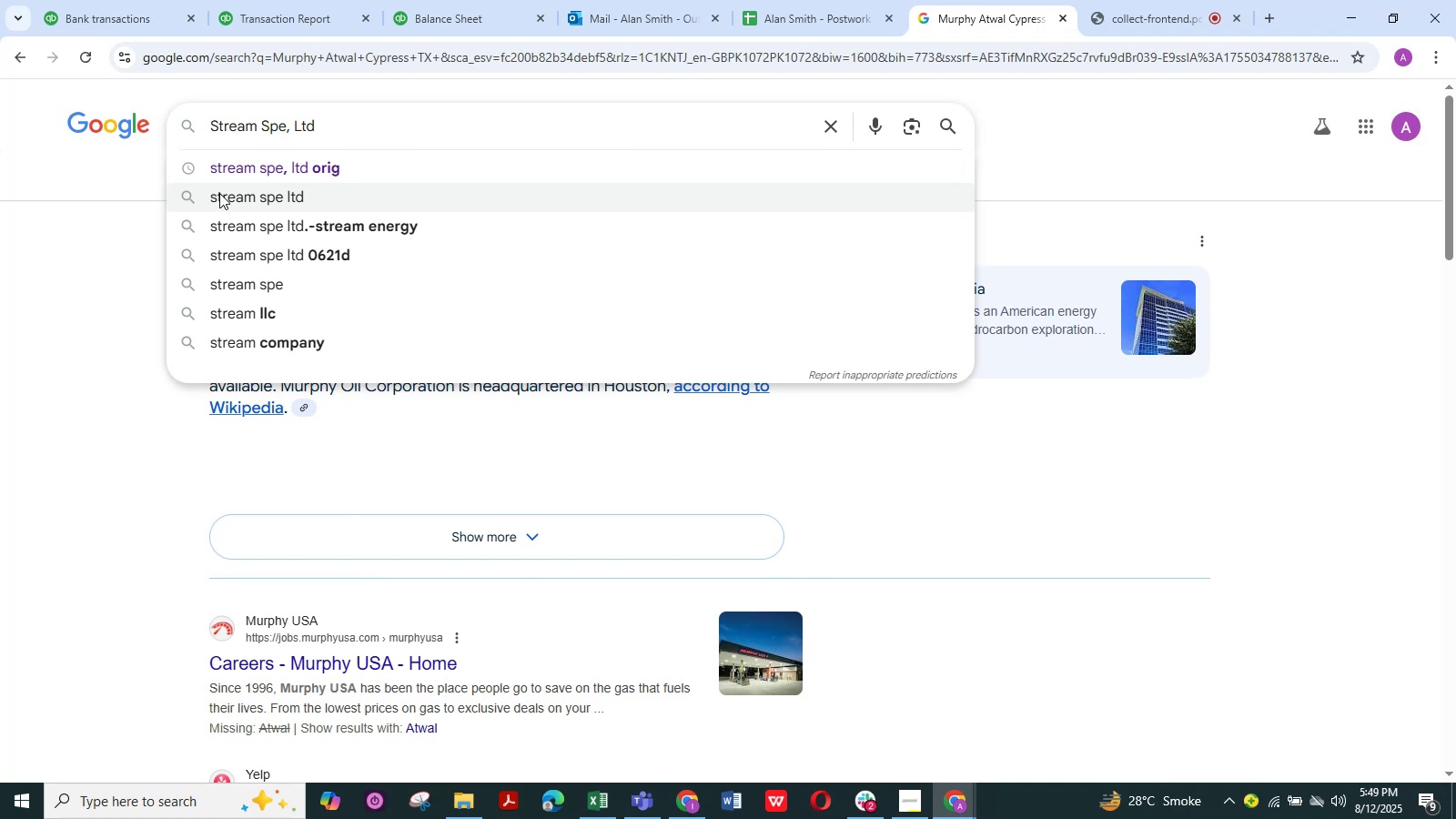 
key(NumpadEnter)
 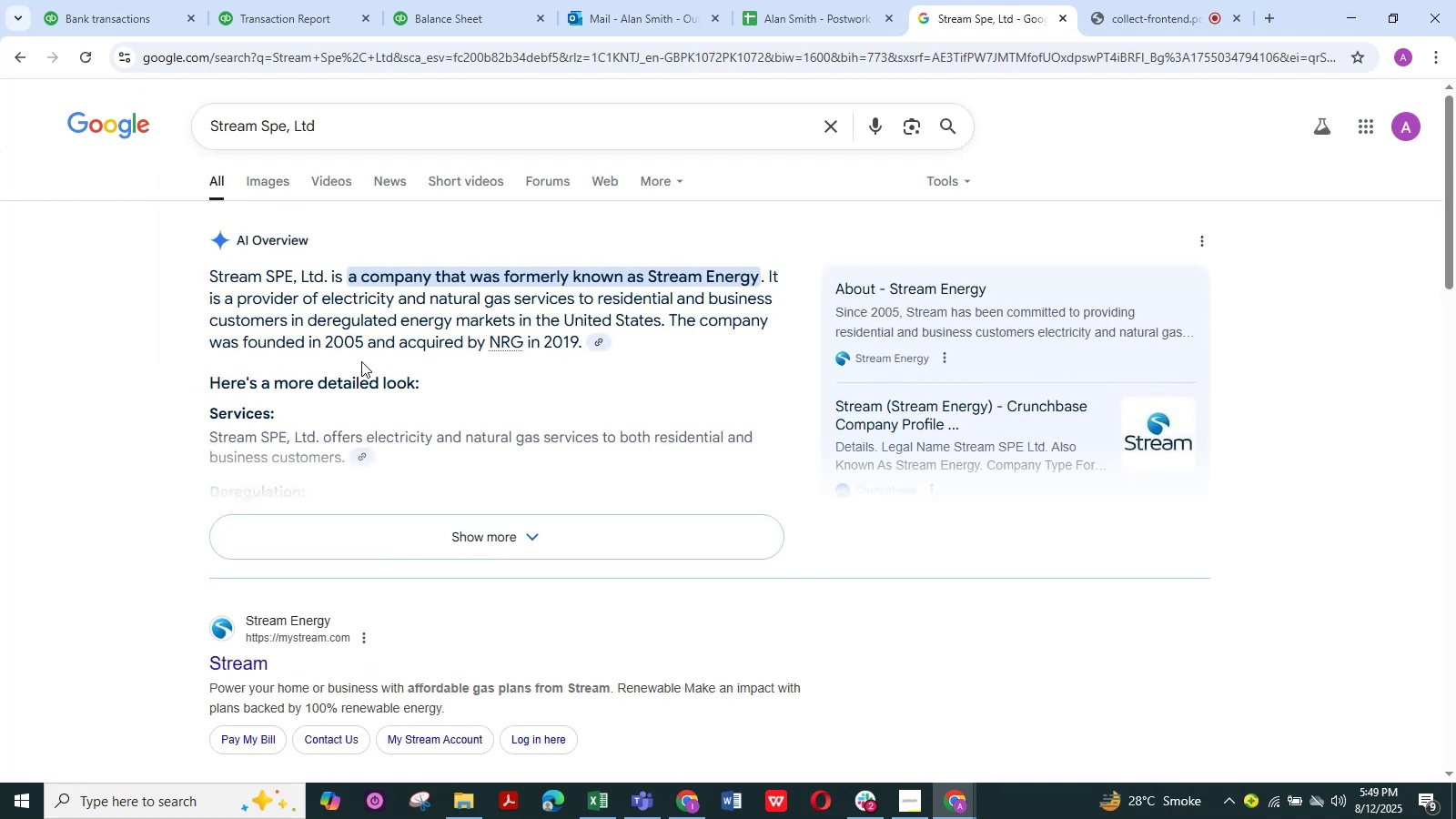 
wait(11.98)
 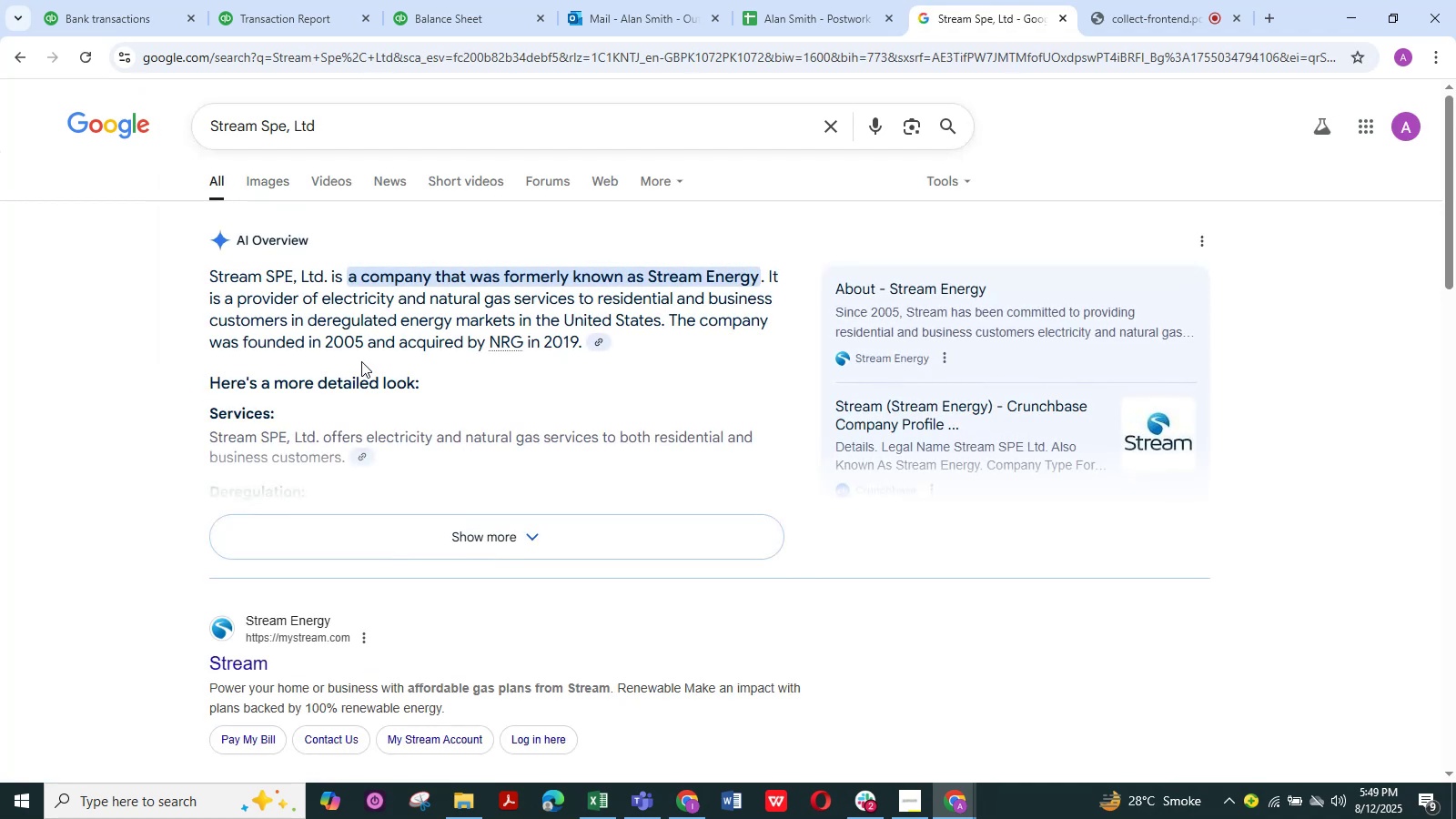 
left_click([115, 0])
 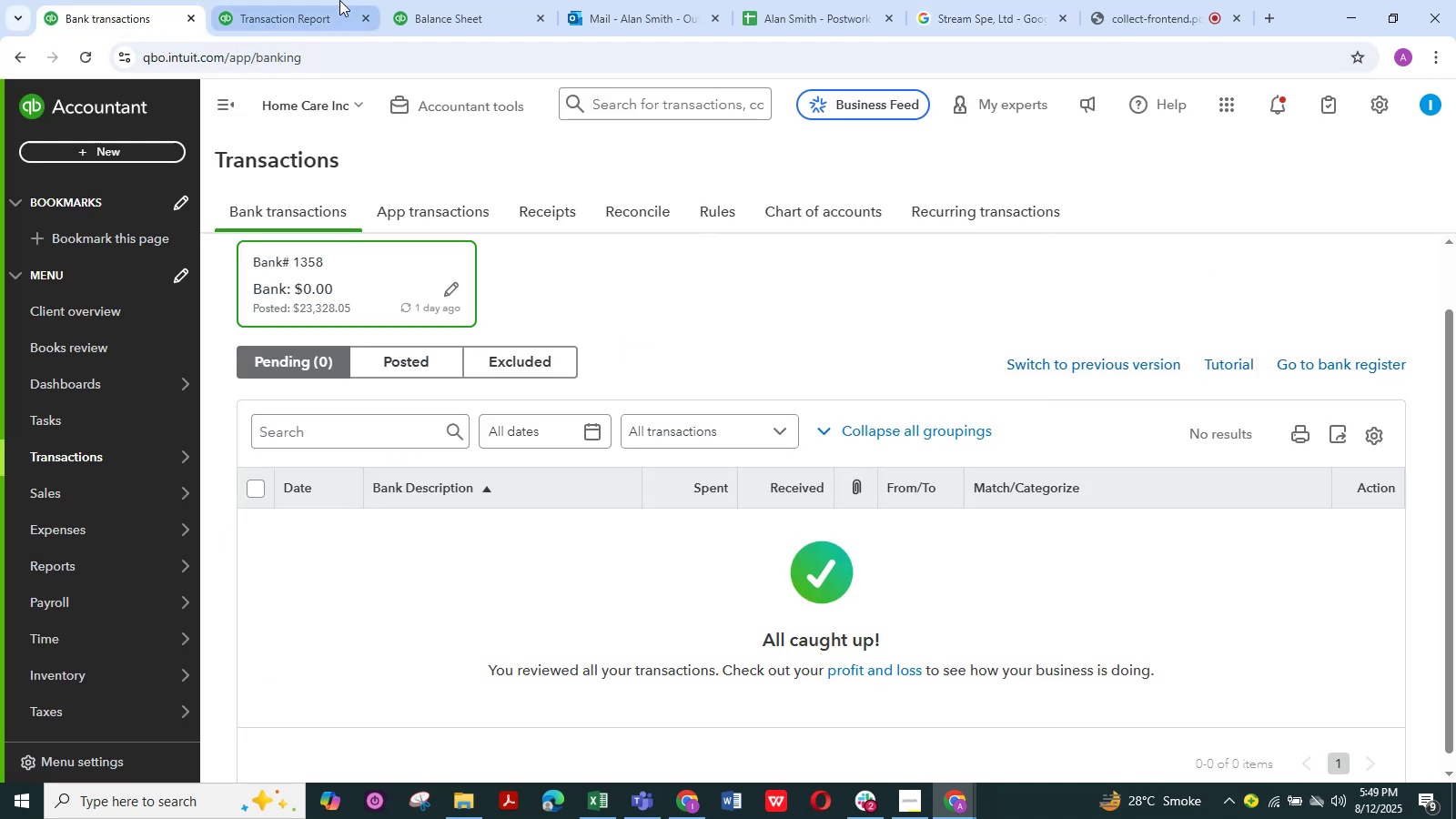 
left_click([444, 0])
 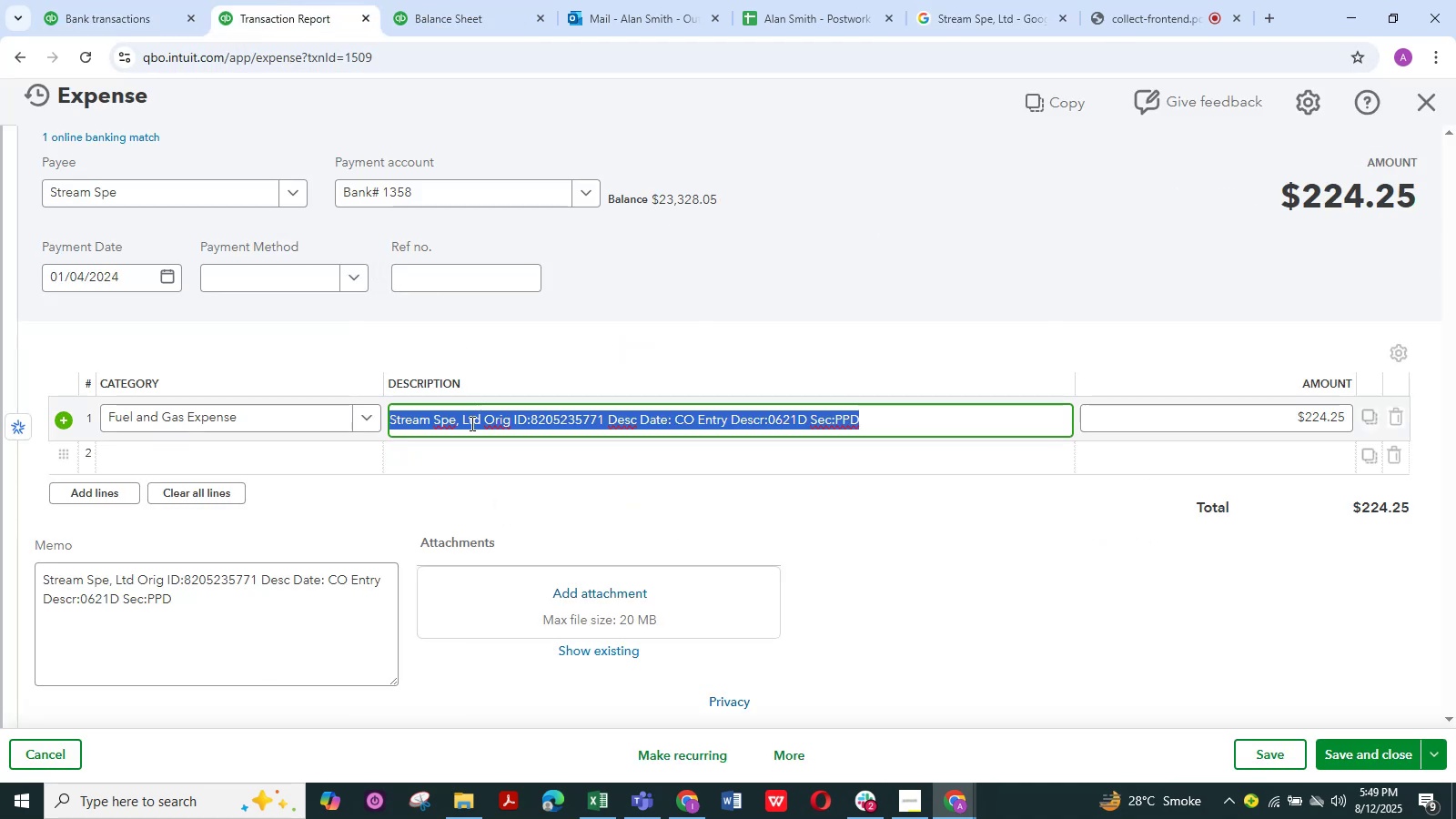 
left_click([587, 517])
 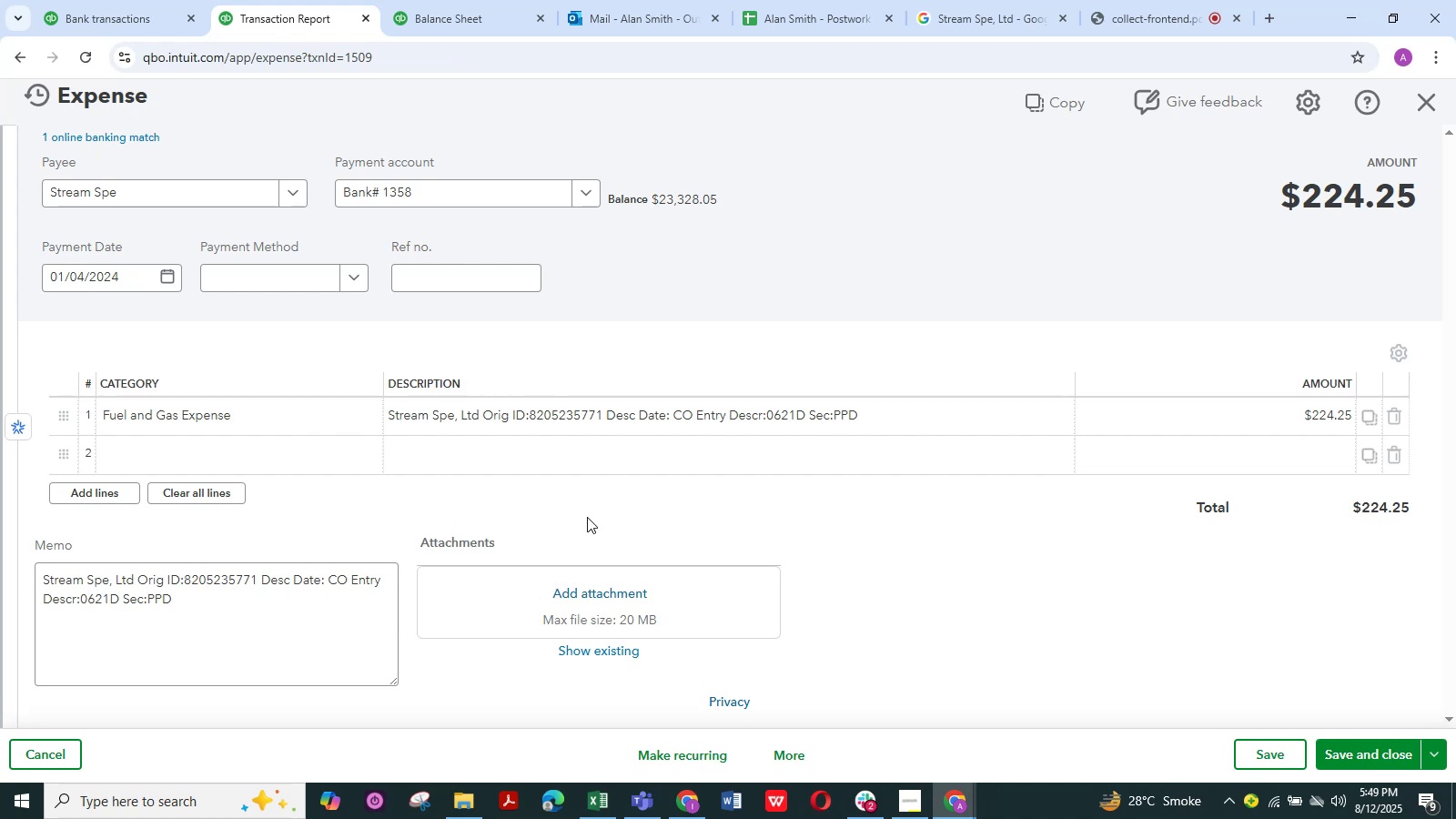 
wait(6.94)
 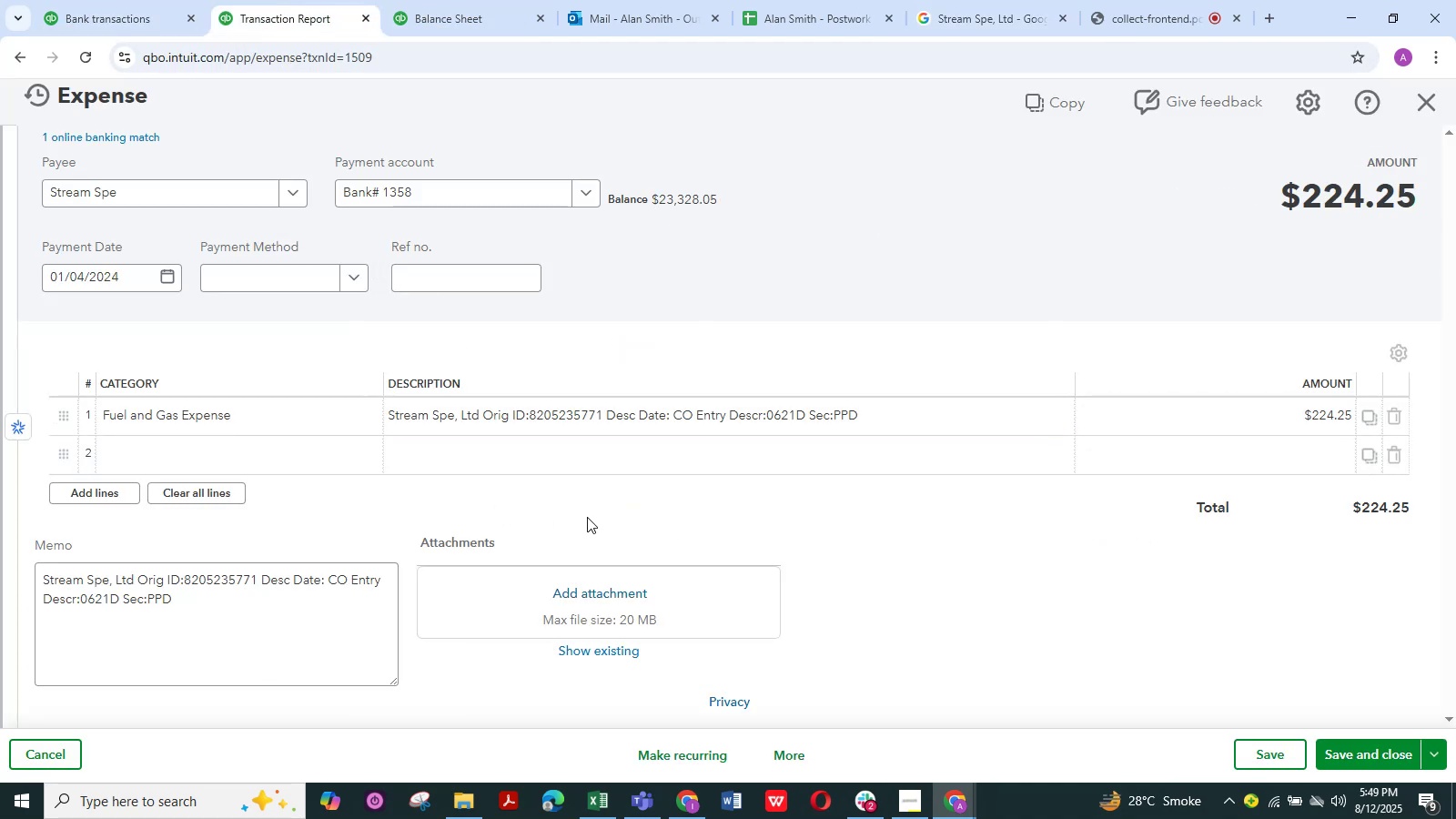 
left_click([236, 413])
 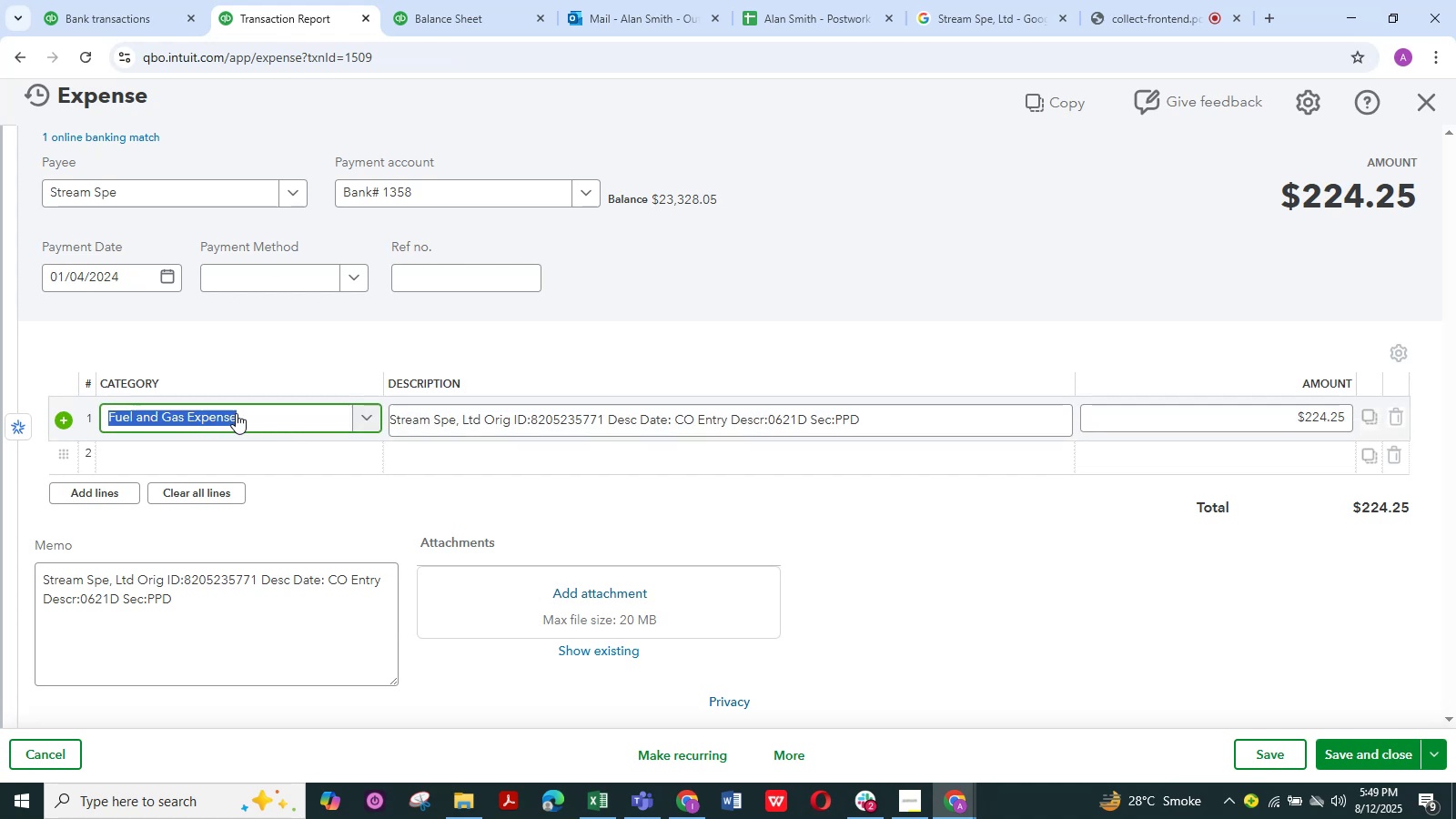 
left_click([236, 413])
 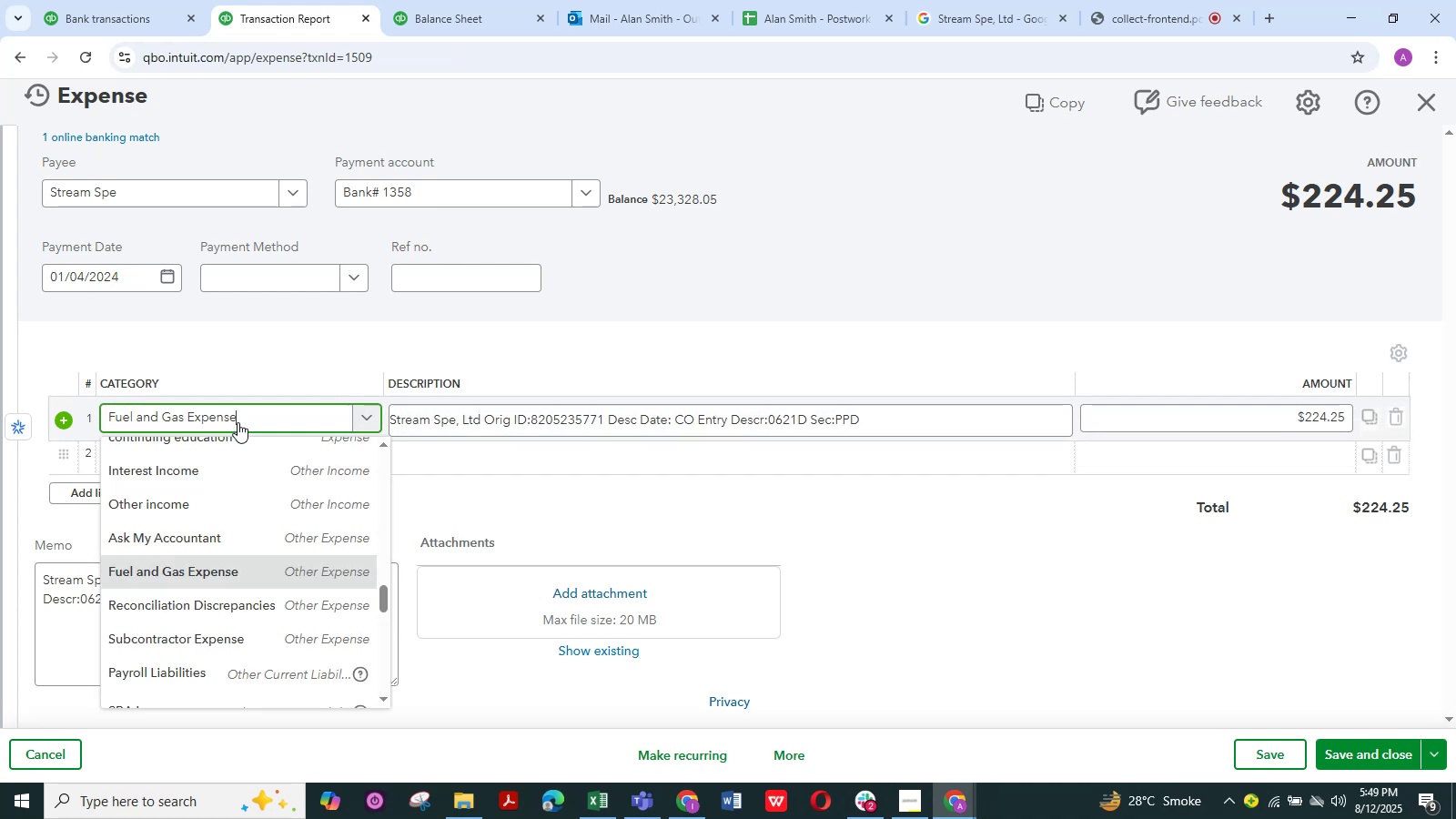 
scroll: coordinate [188, 626], scroll_direction: down, amount: 10.0
 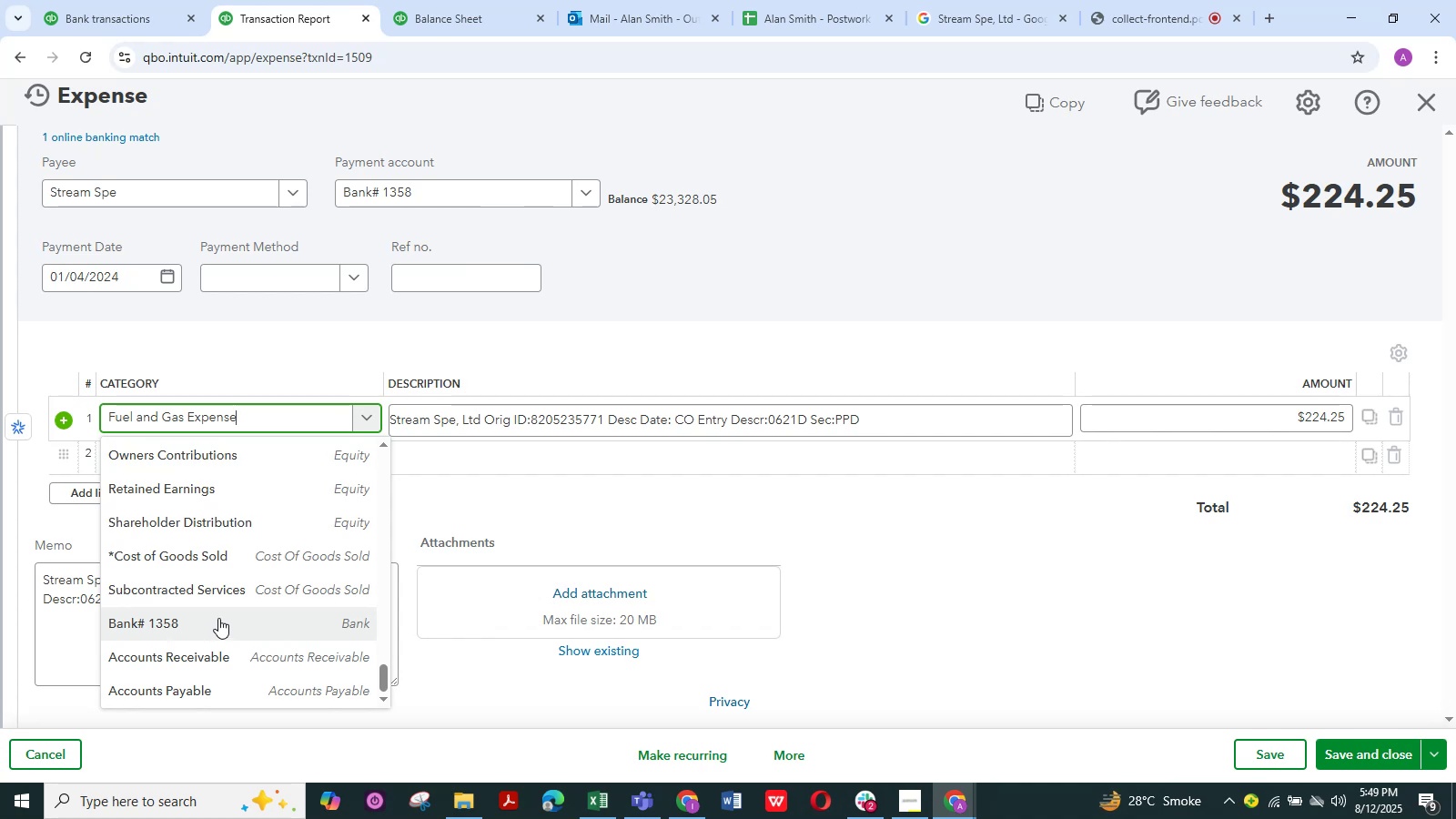 
wait(5.38)
 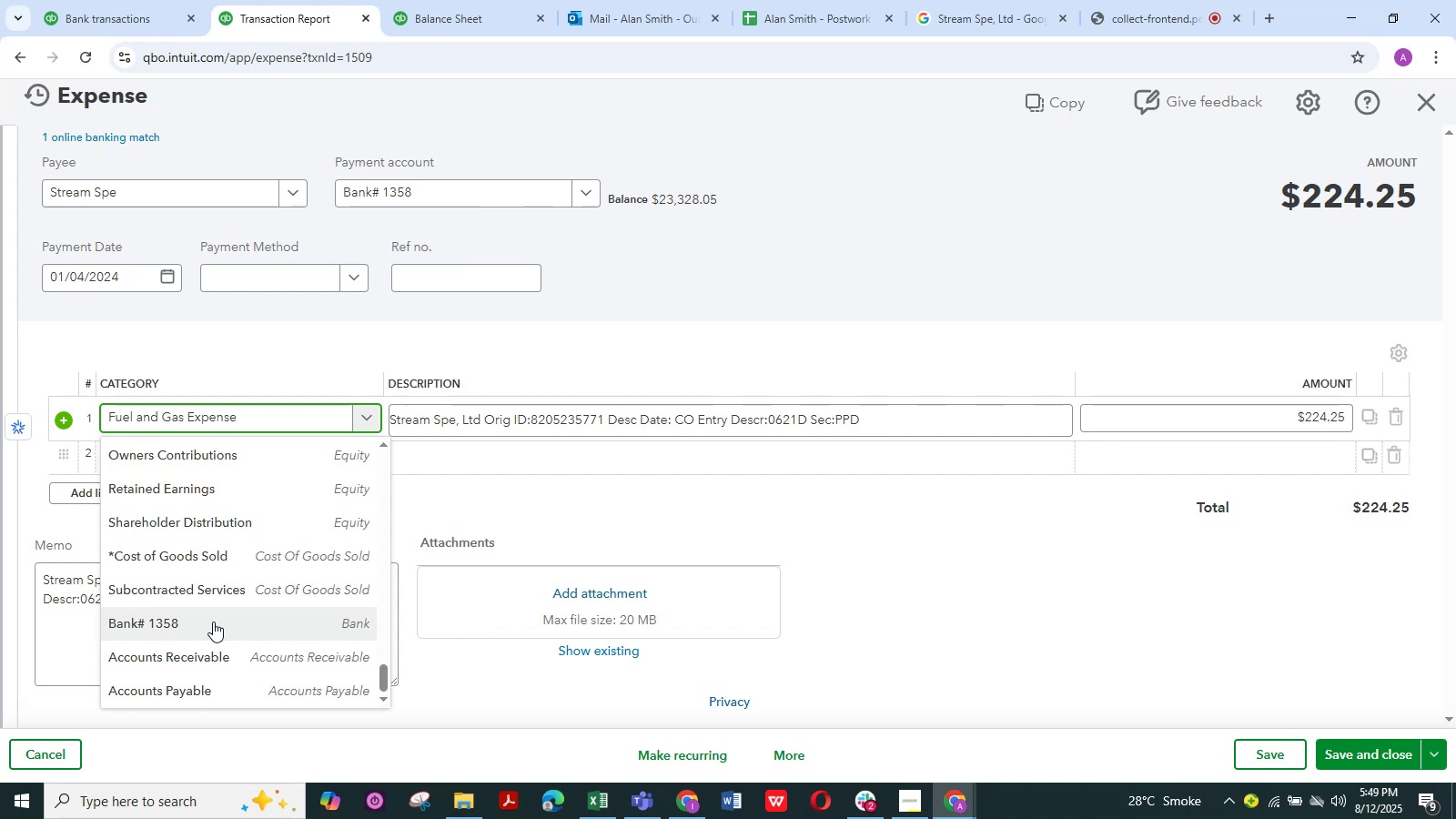 
scroll: coordinate [249, 587], scroll_direction: down, amount: 2.0
 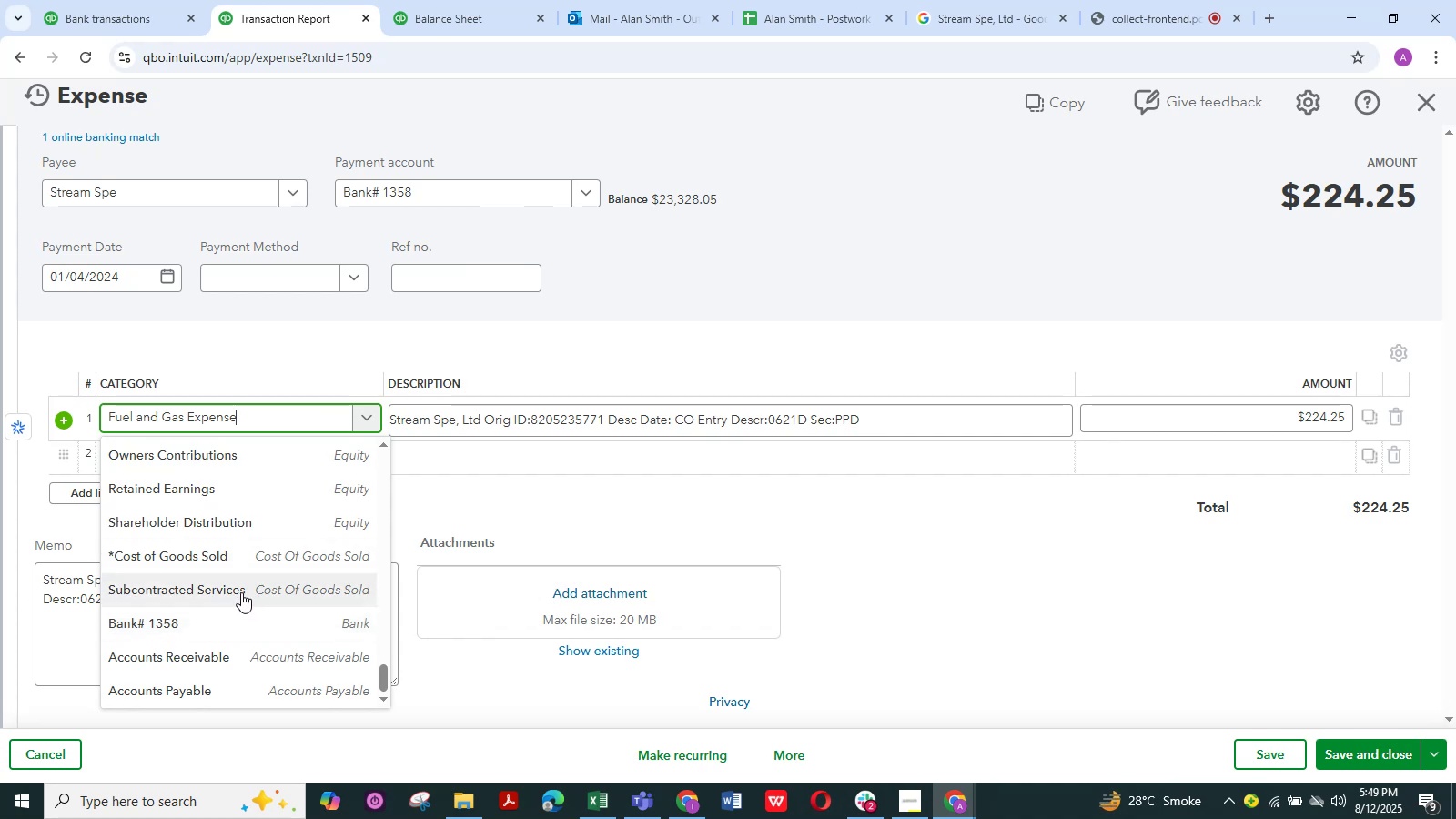 
scroll: coordinate [219, 566], scroll_direction: up, amount: 8.0
 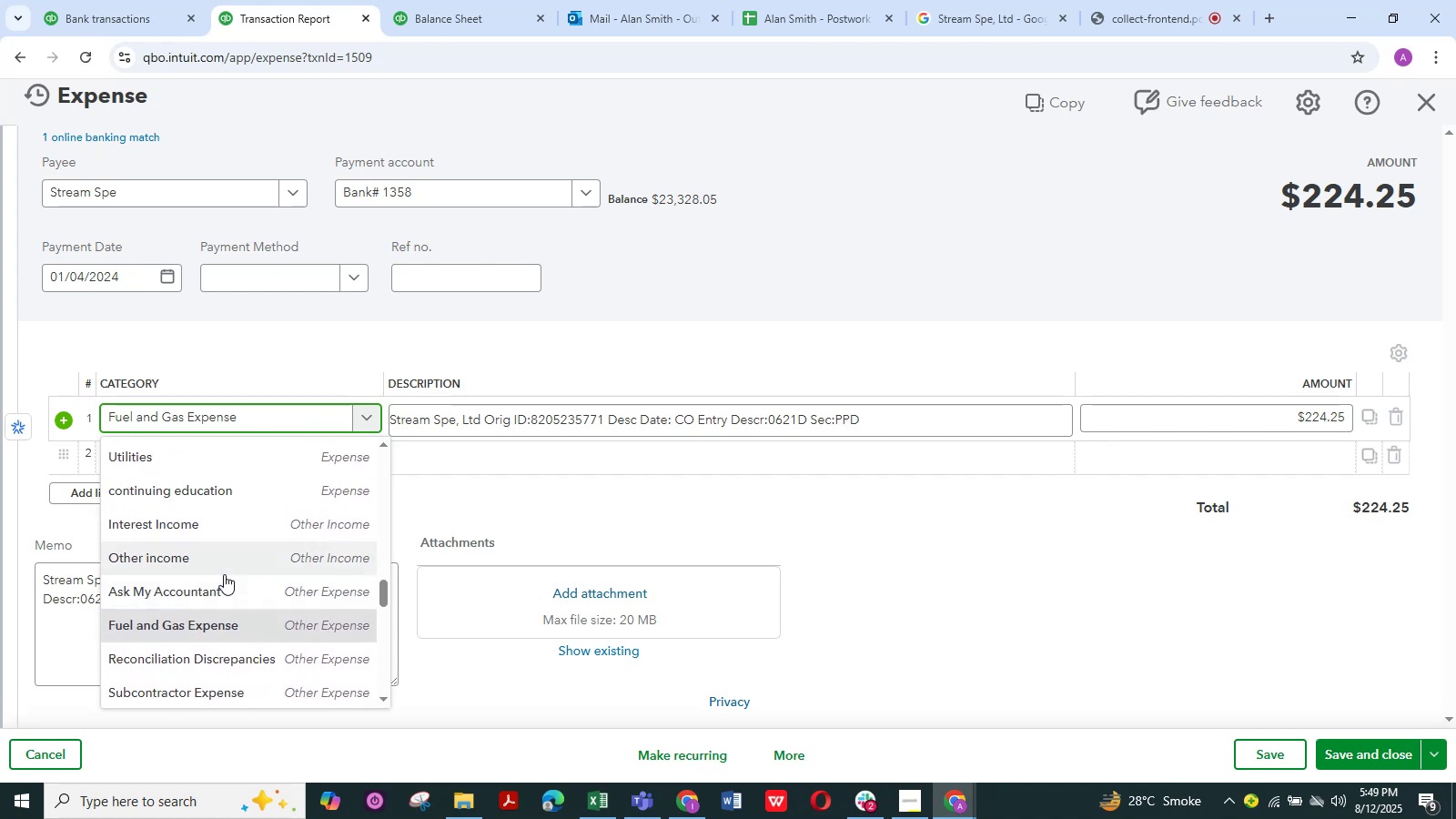 
scroll: coordinate [224, 574], scroll_direction: up, amount: 1.0
 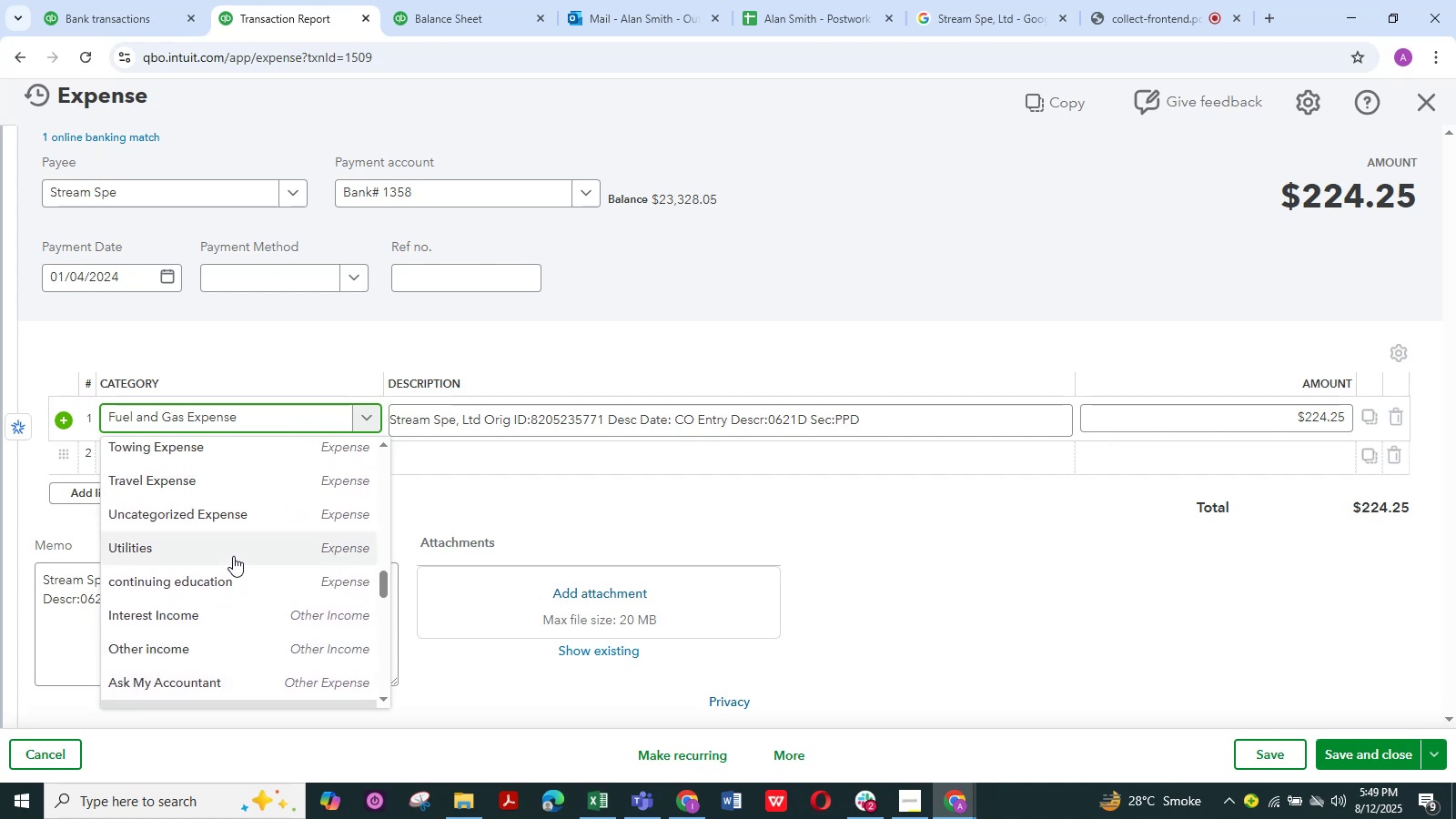 
left_click_drag(start_coordinate=[234, 550], to_coordinate=[238, 550])
 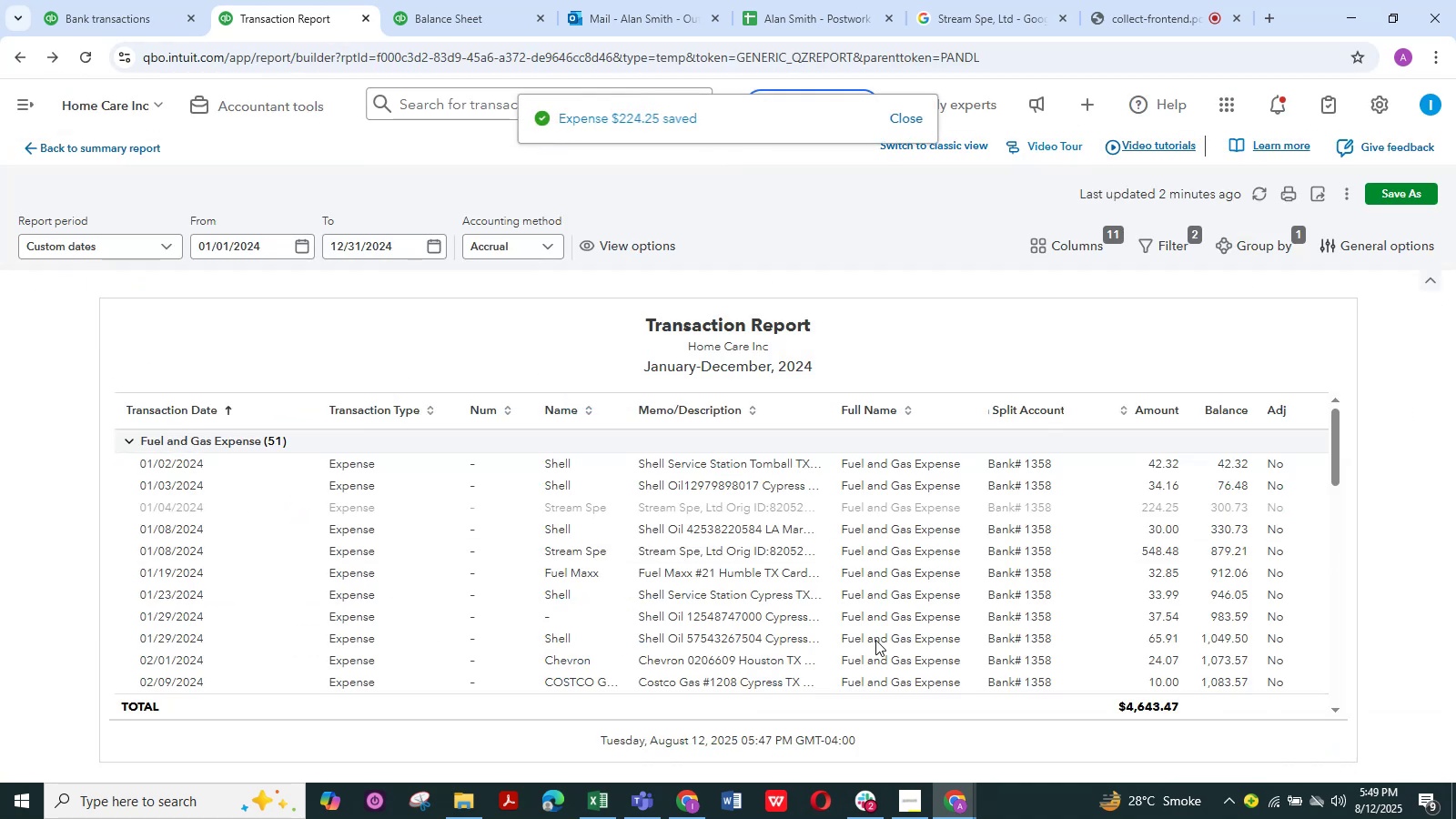 
wait(5.88)
 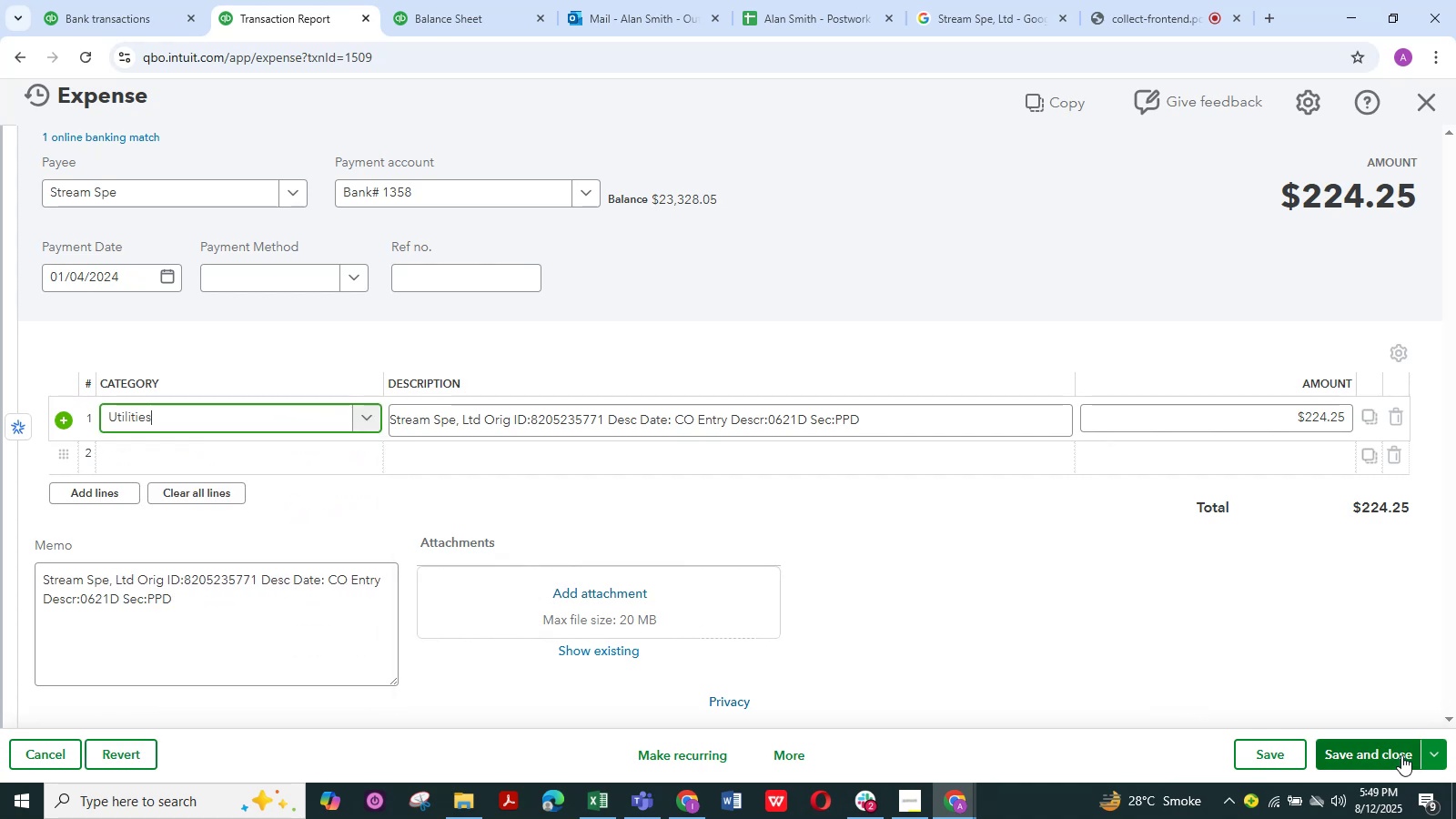 
left_click([866, 803])
 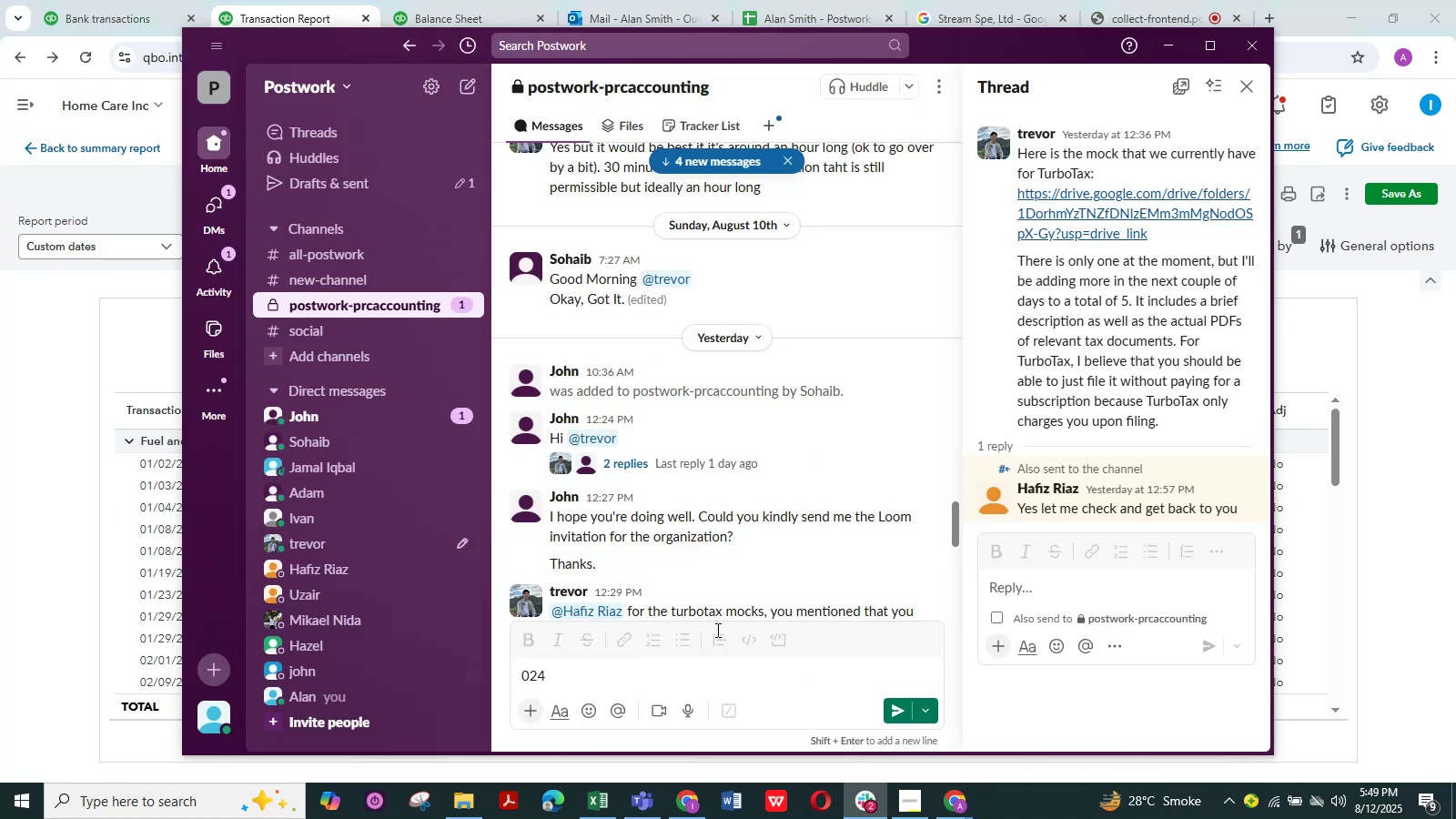 
scroll: coordinate [700, 521], scroll_direction: down, amount: 29.0
 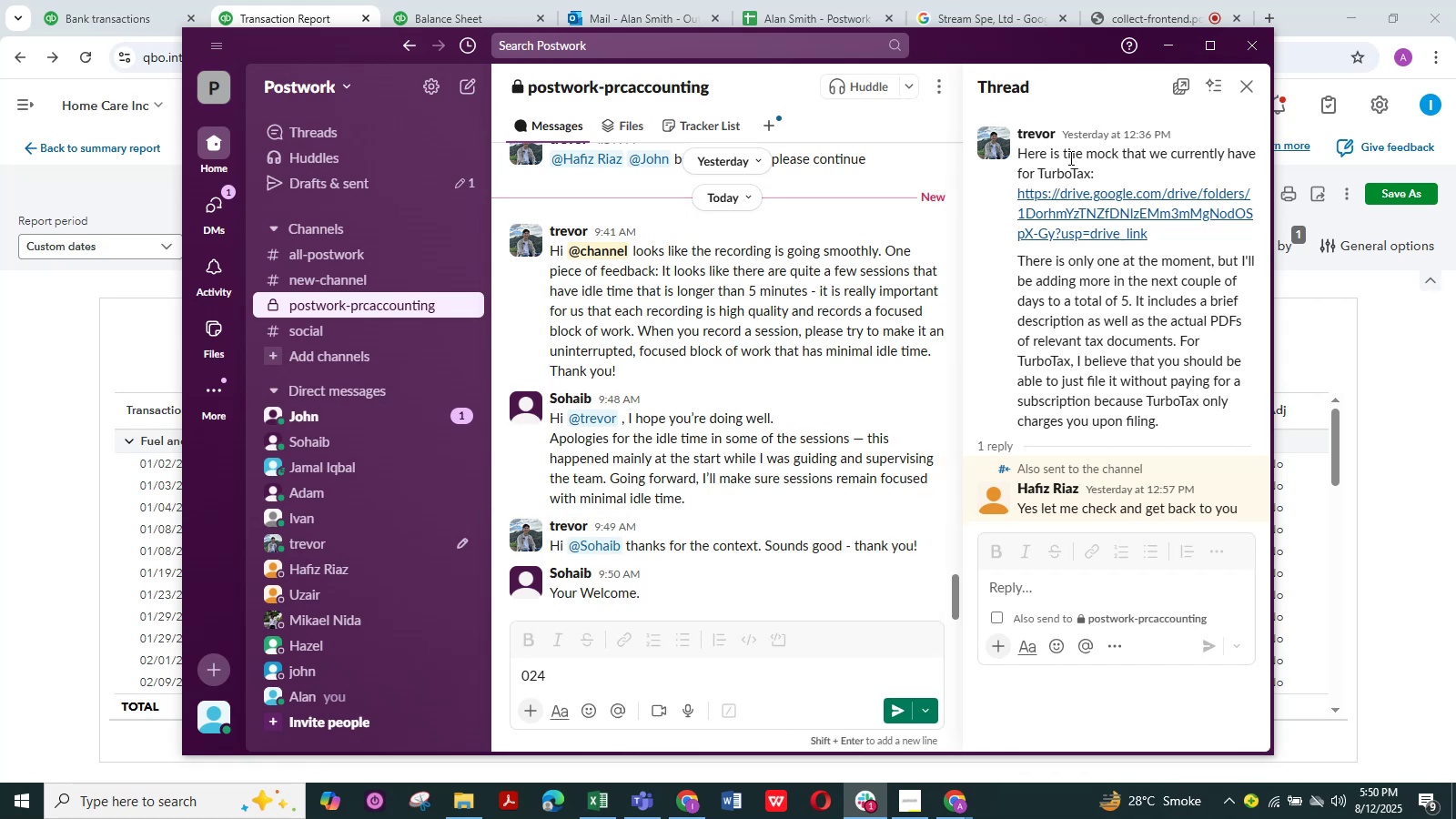 
left_click([1165, 31])
 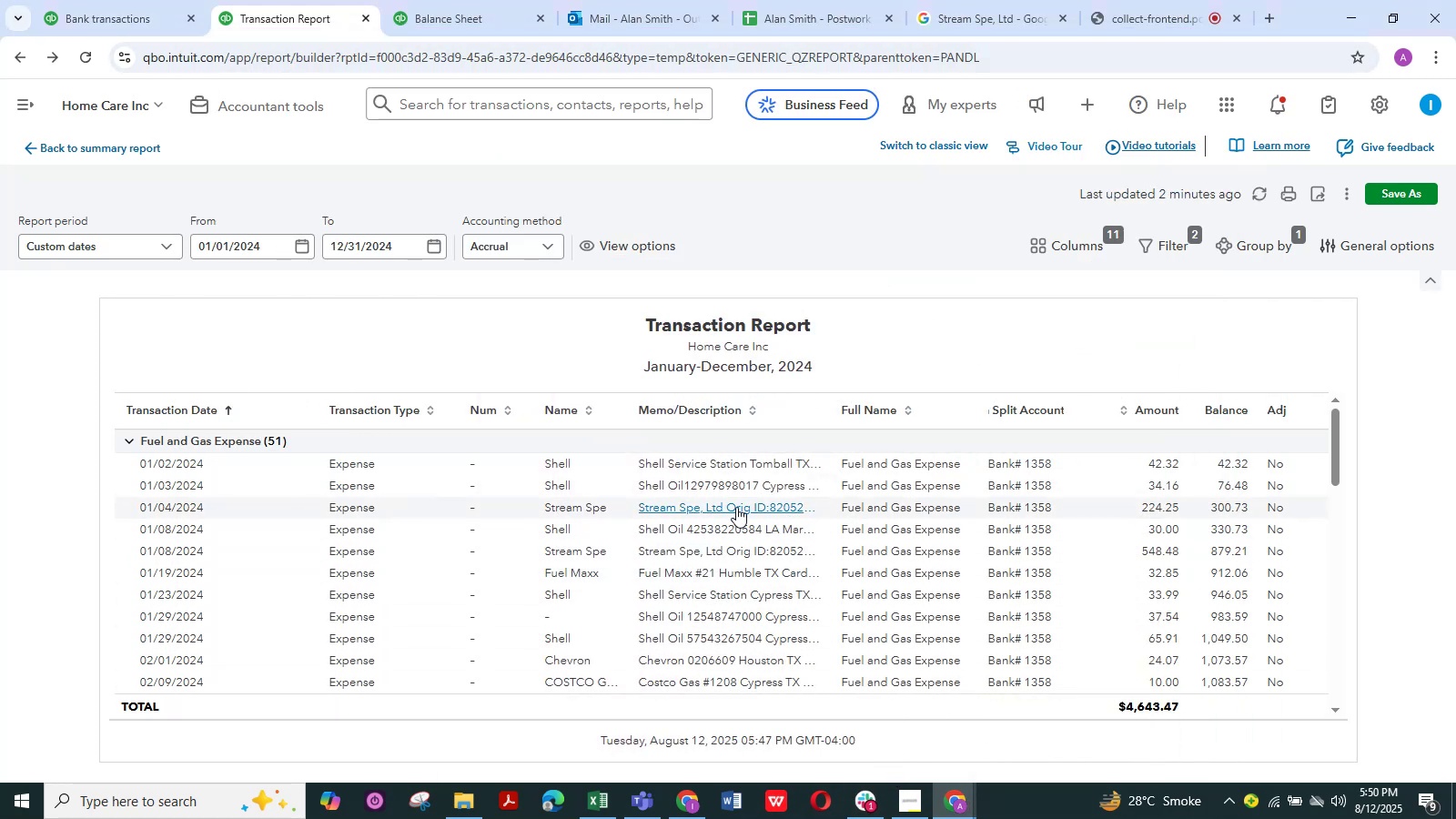 
double_click([732, 533])
 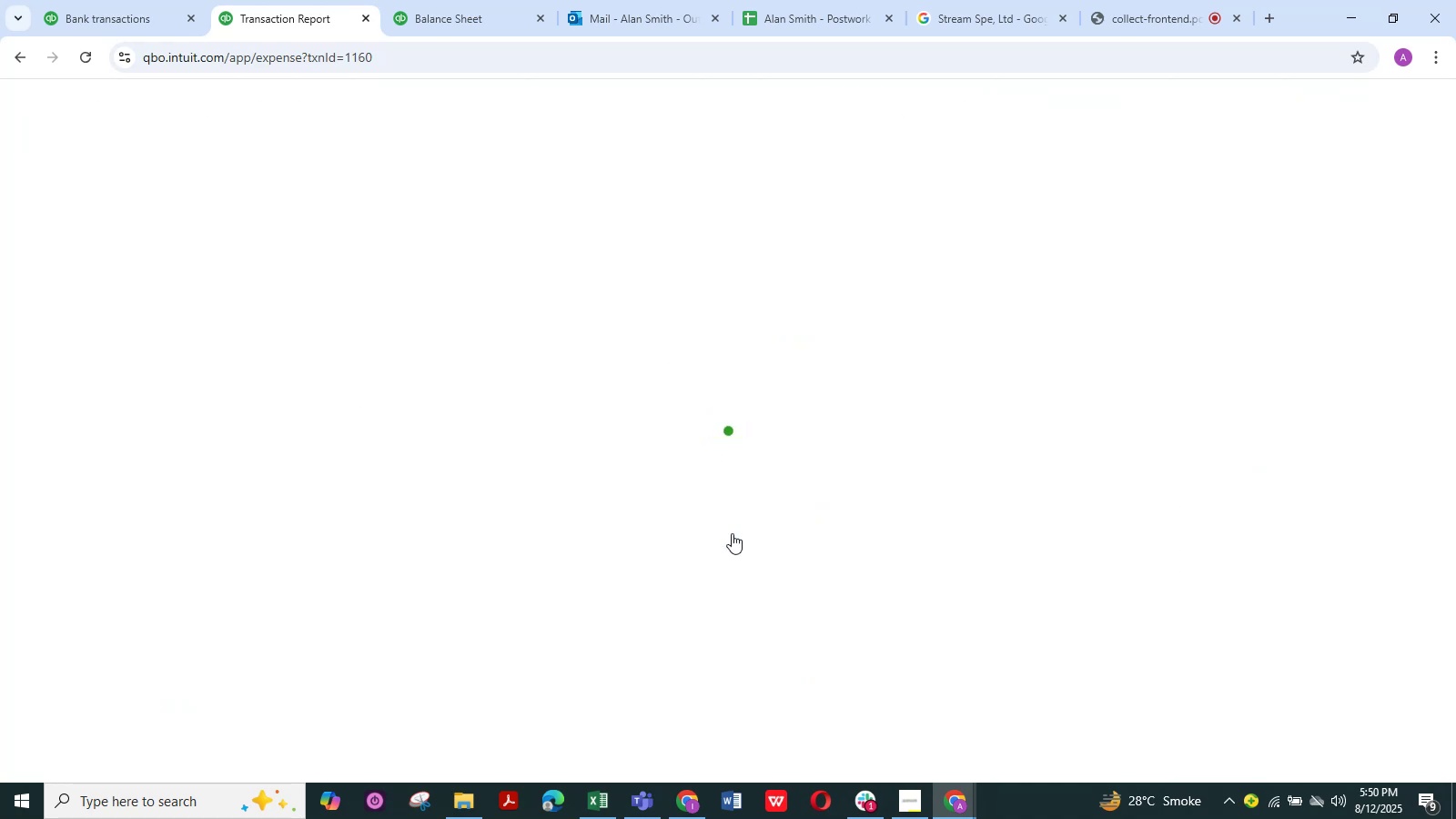 
wait(7.88)
 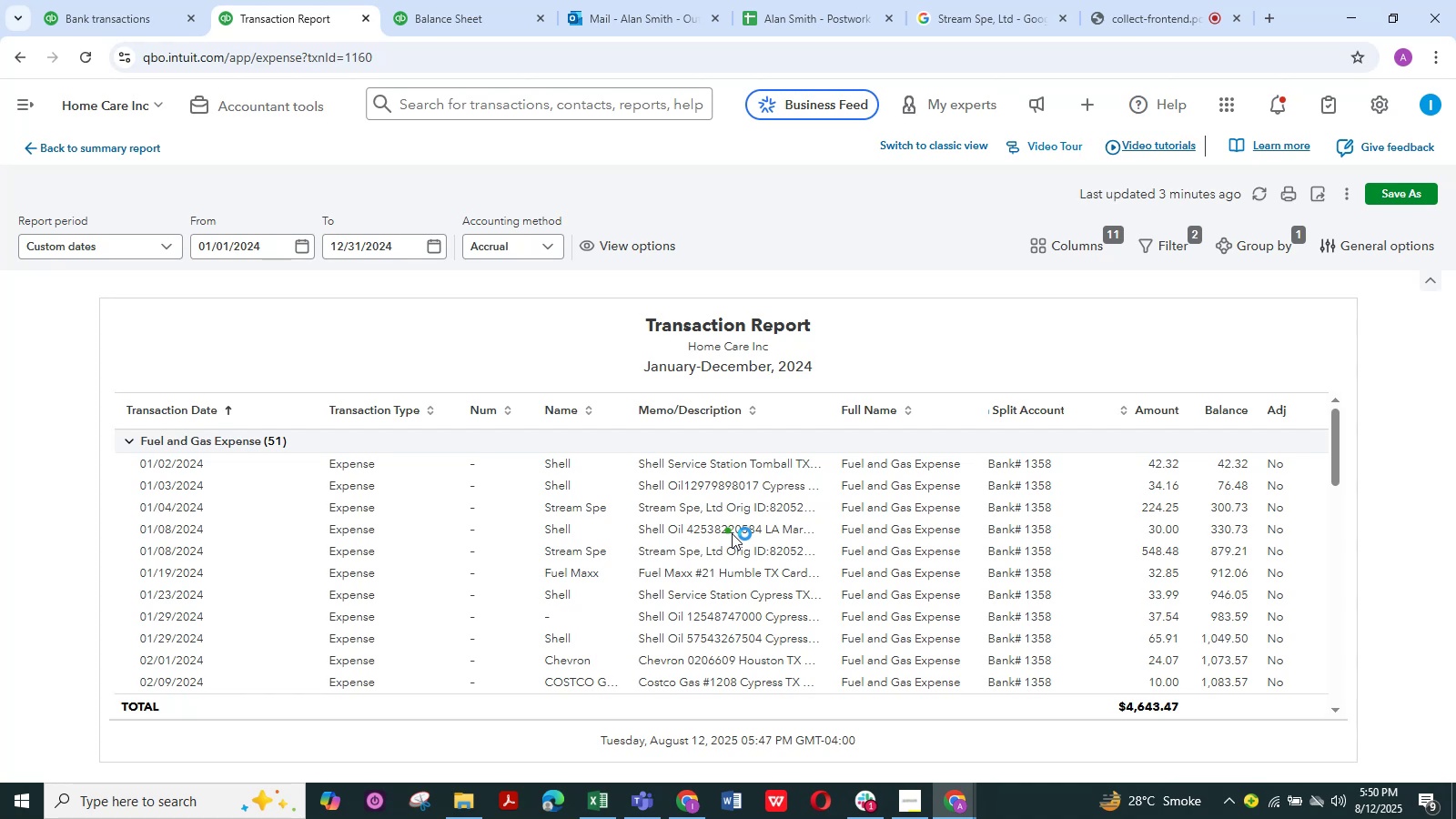 
left_click([293, 420])
 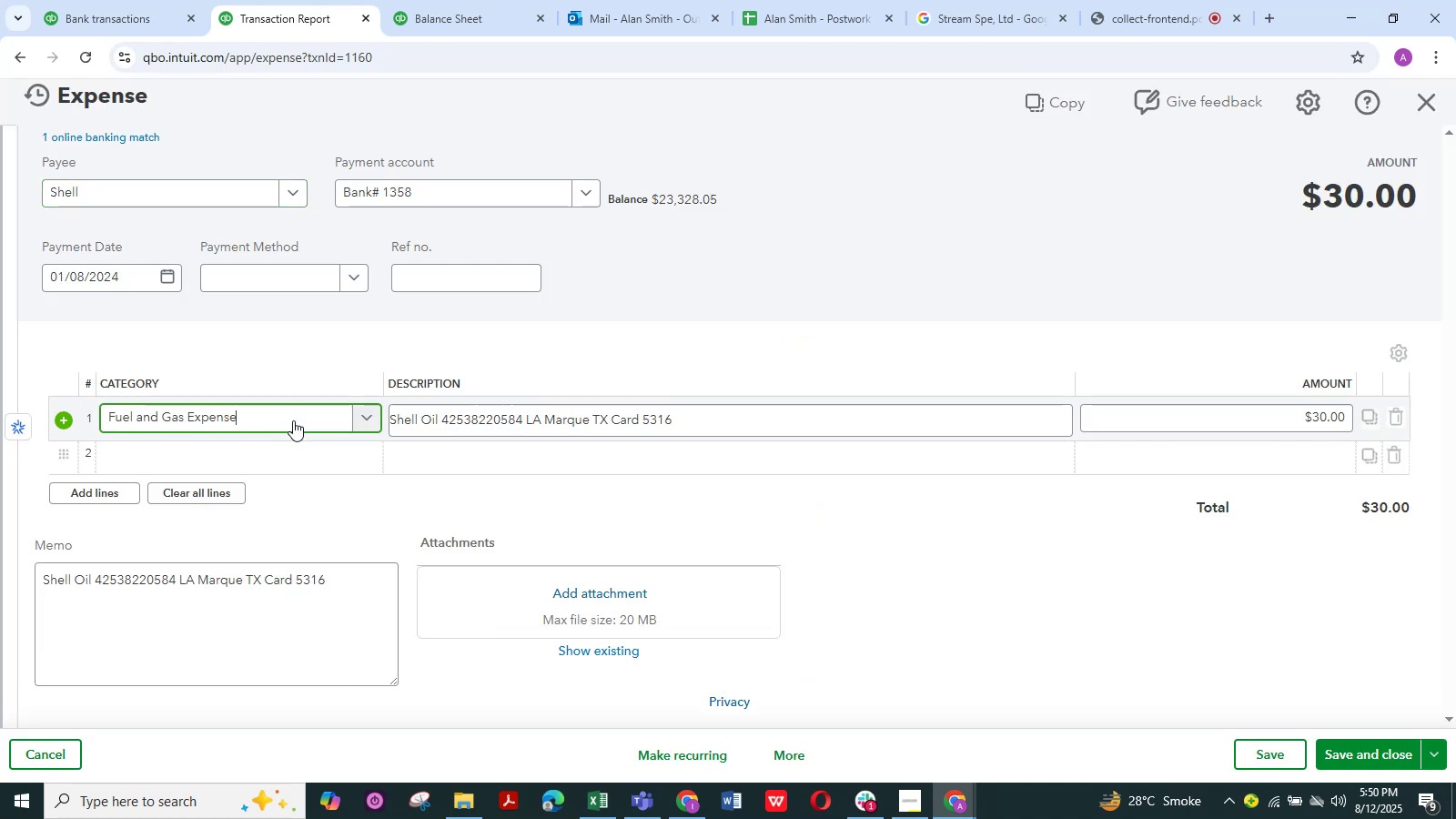 
left_click([293, 418])
 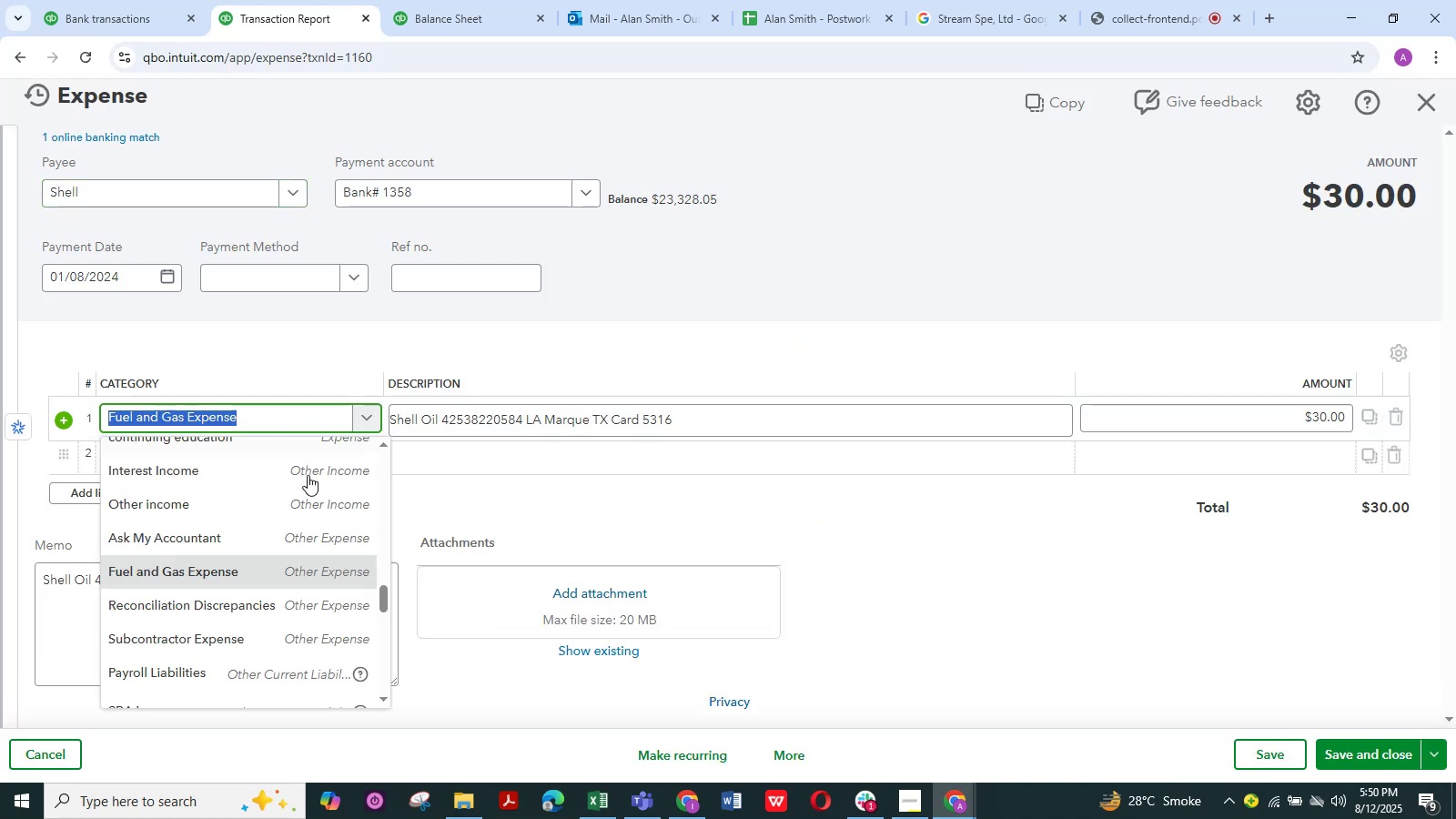 
scroll: coordinate [308, 507], scroll_direction: up, amount: 16.0
 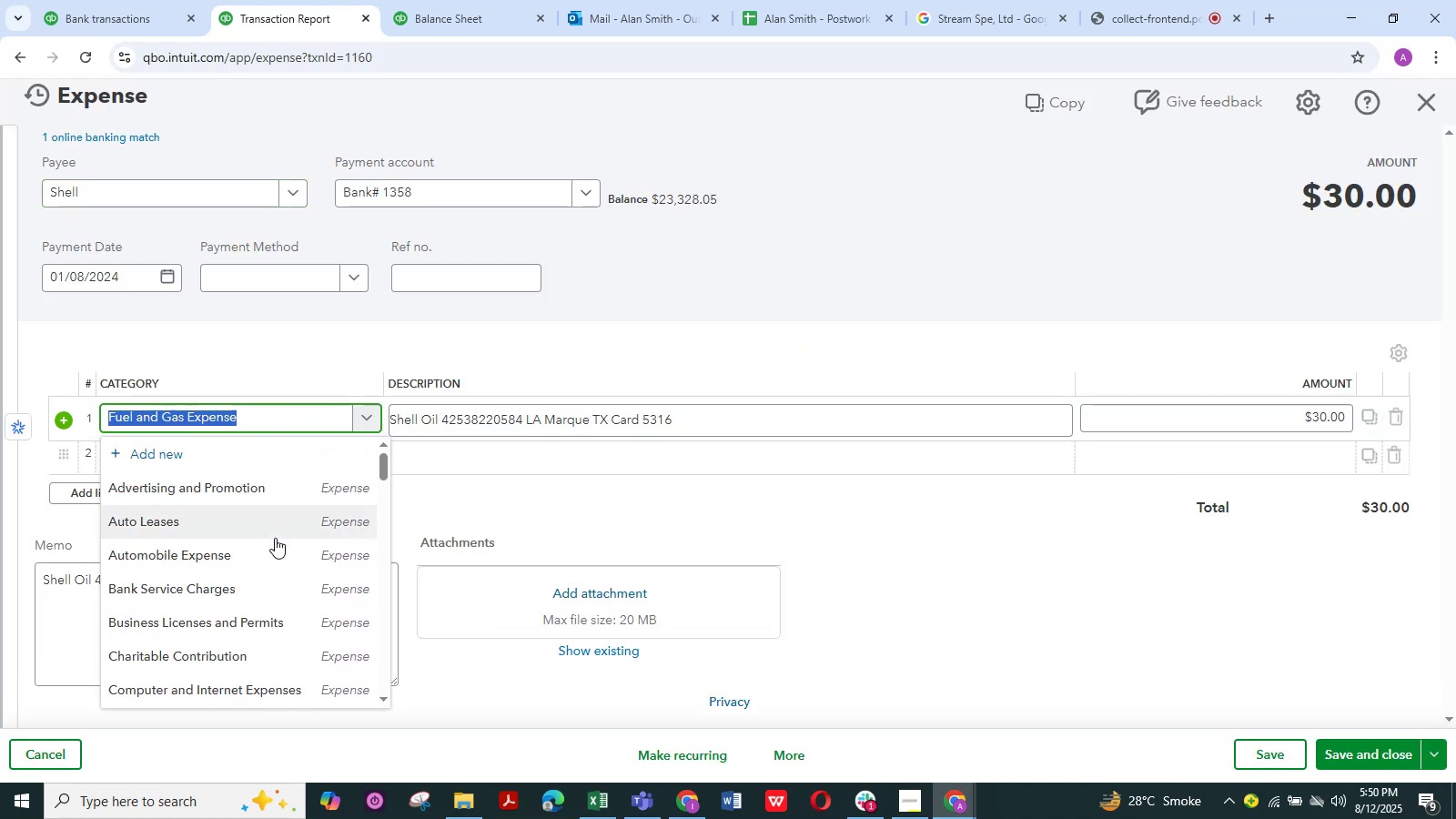 
left_click([265, 549])
 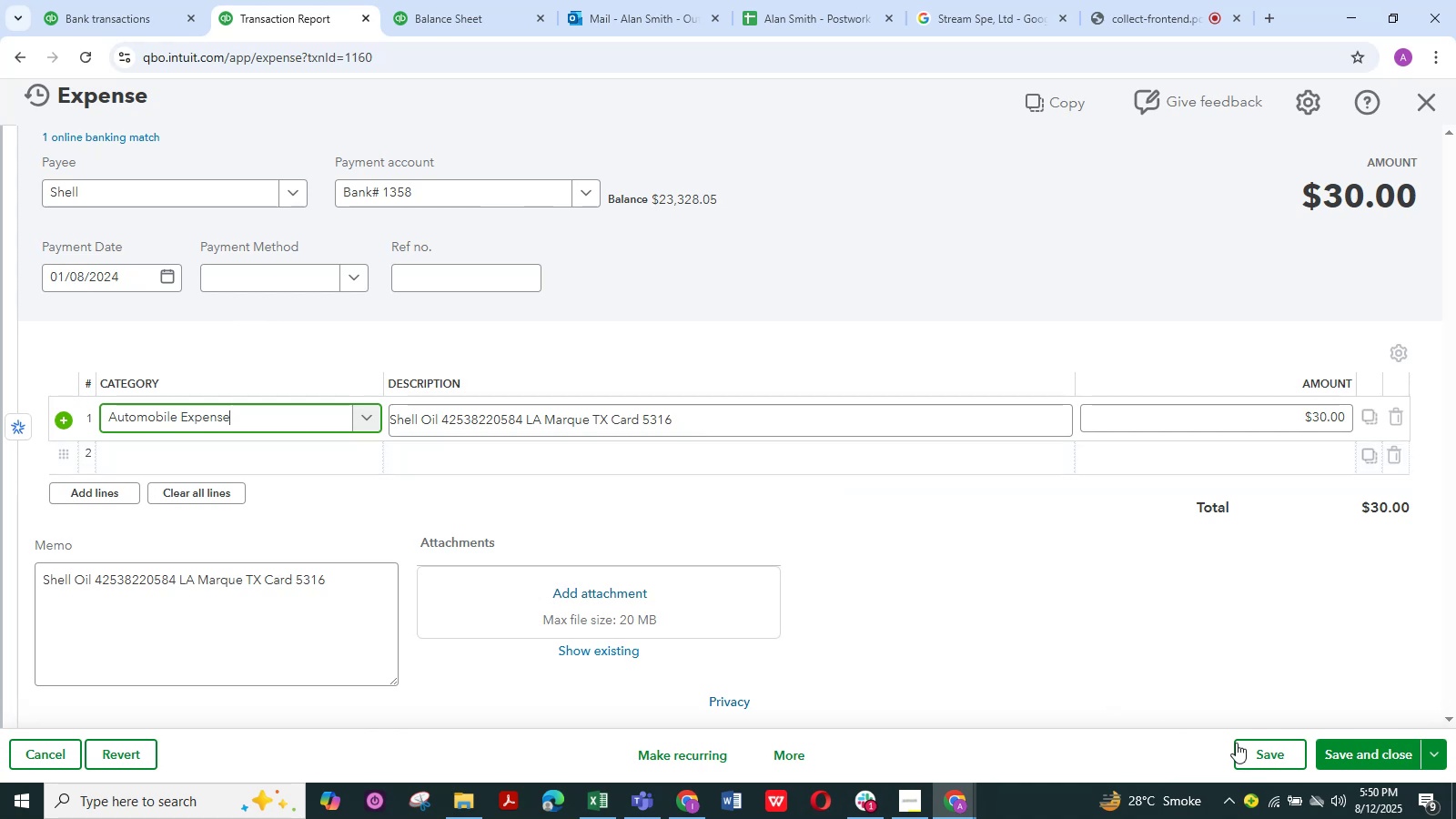 
left_click([1359, 752])
 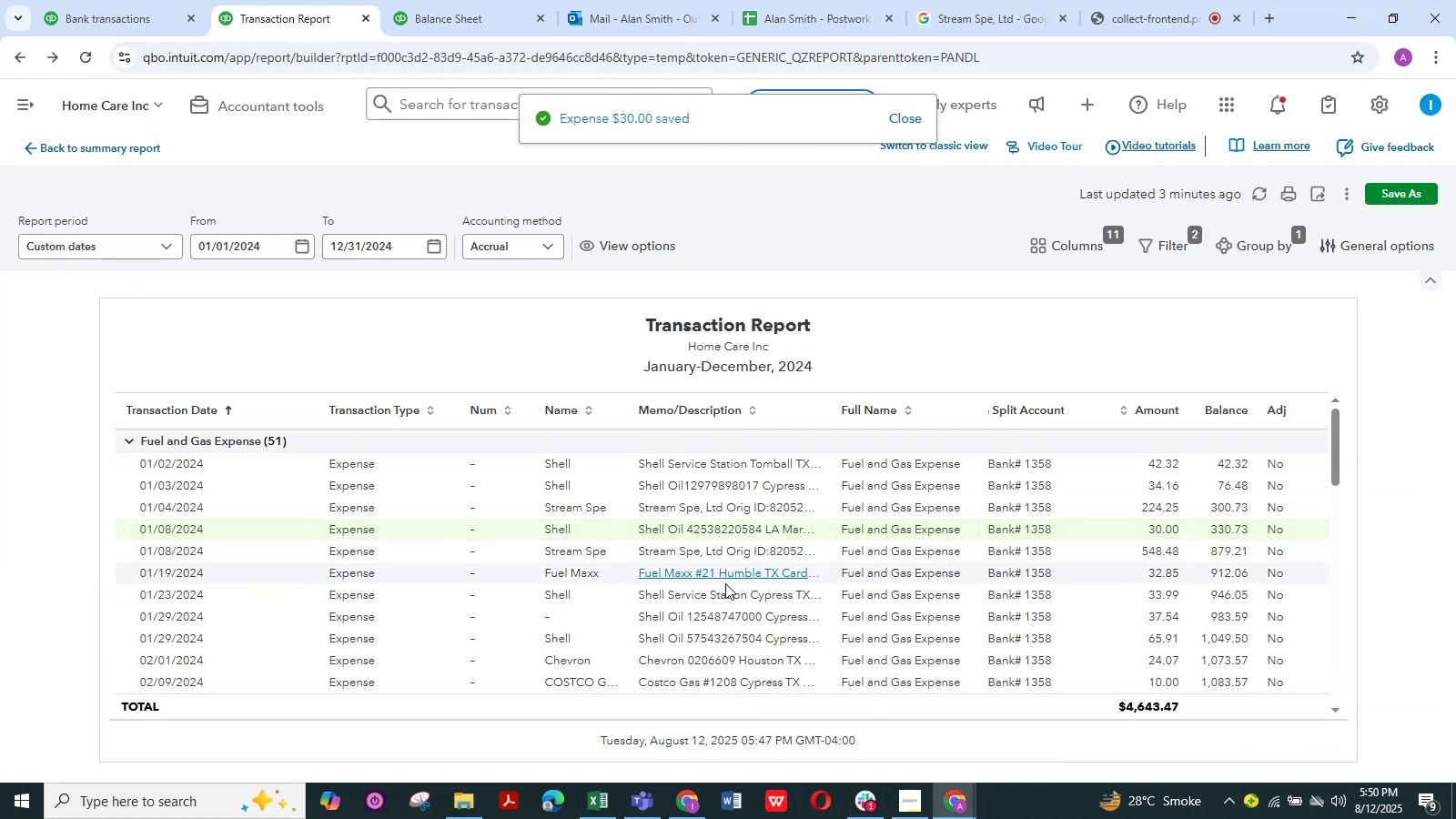 
wait(7.93)
 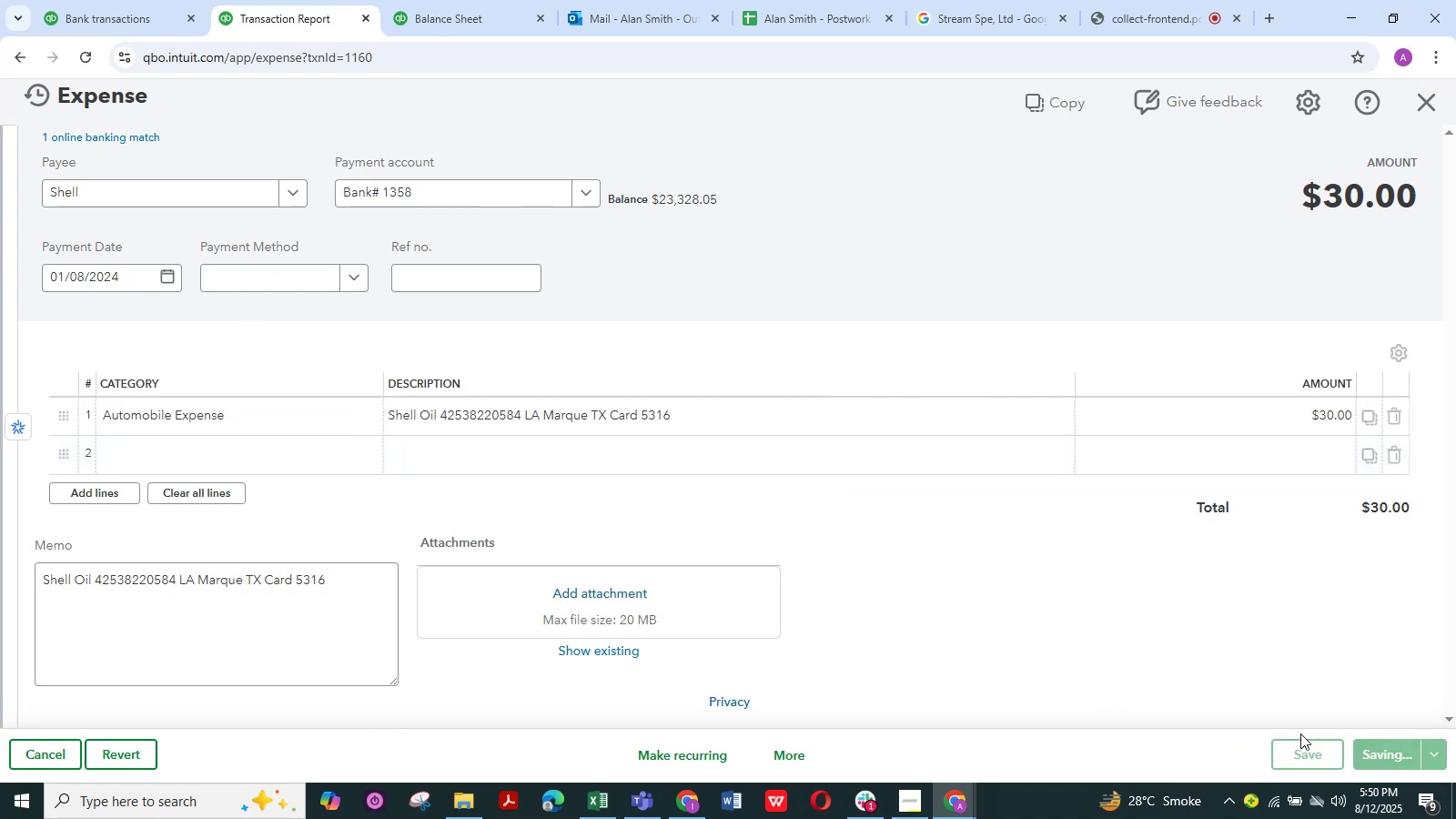 
left_click([737, 554])
 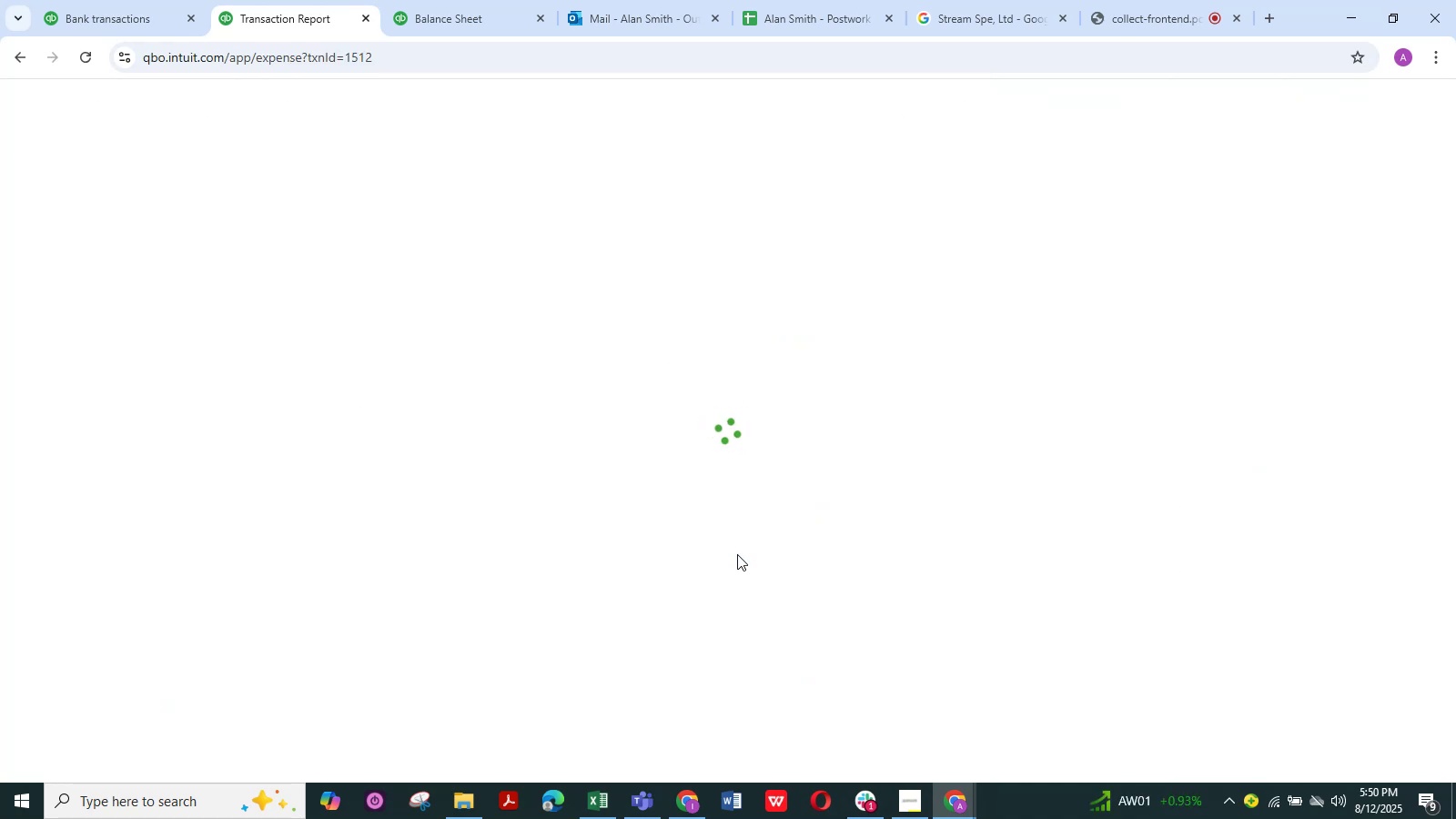 
wait(6.93)
 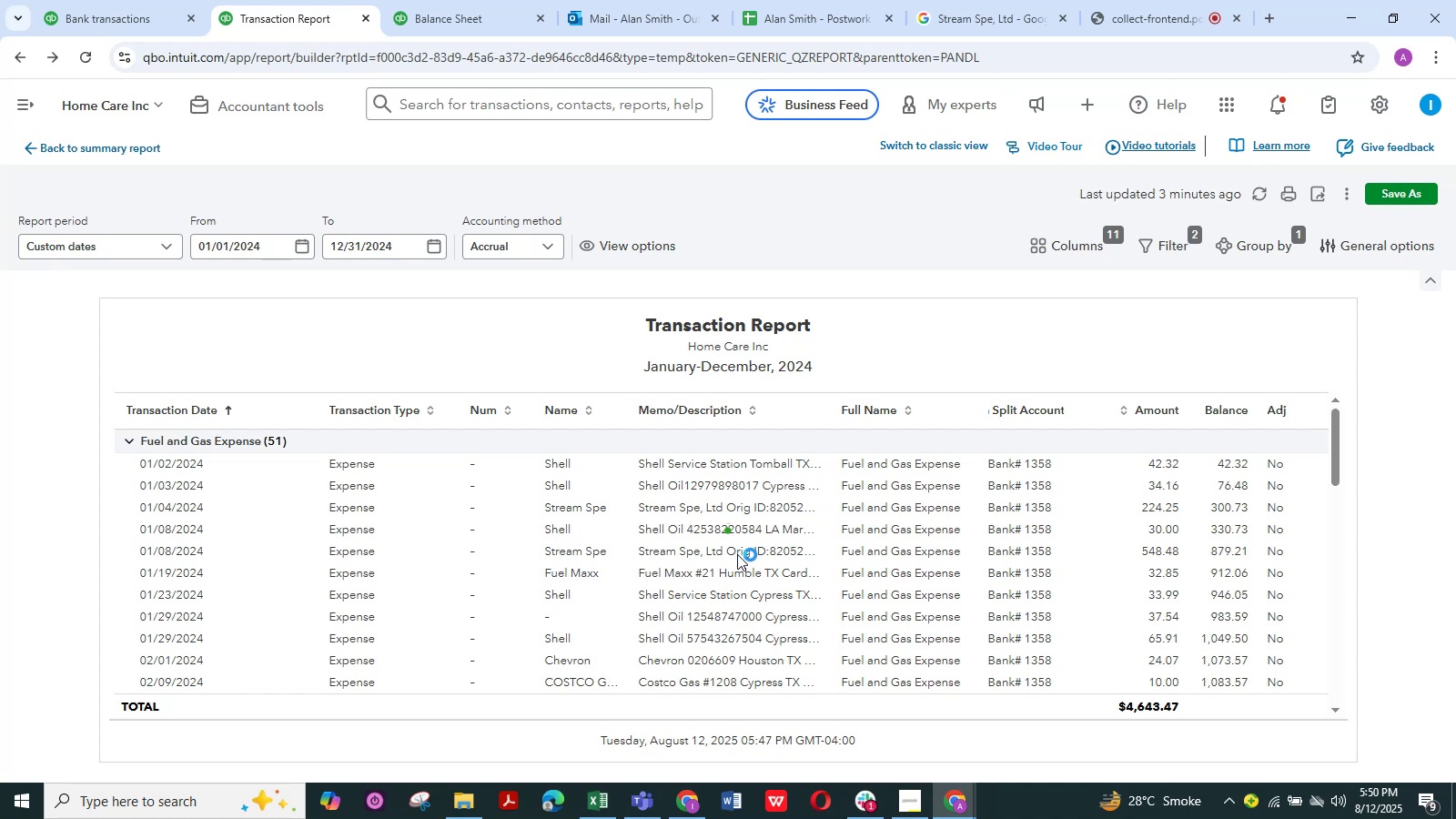 
left_click([333, 428])
 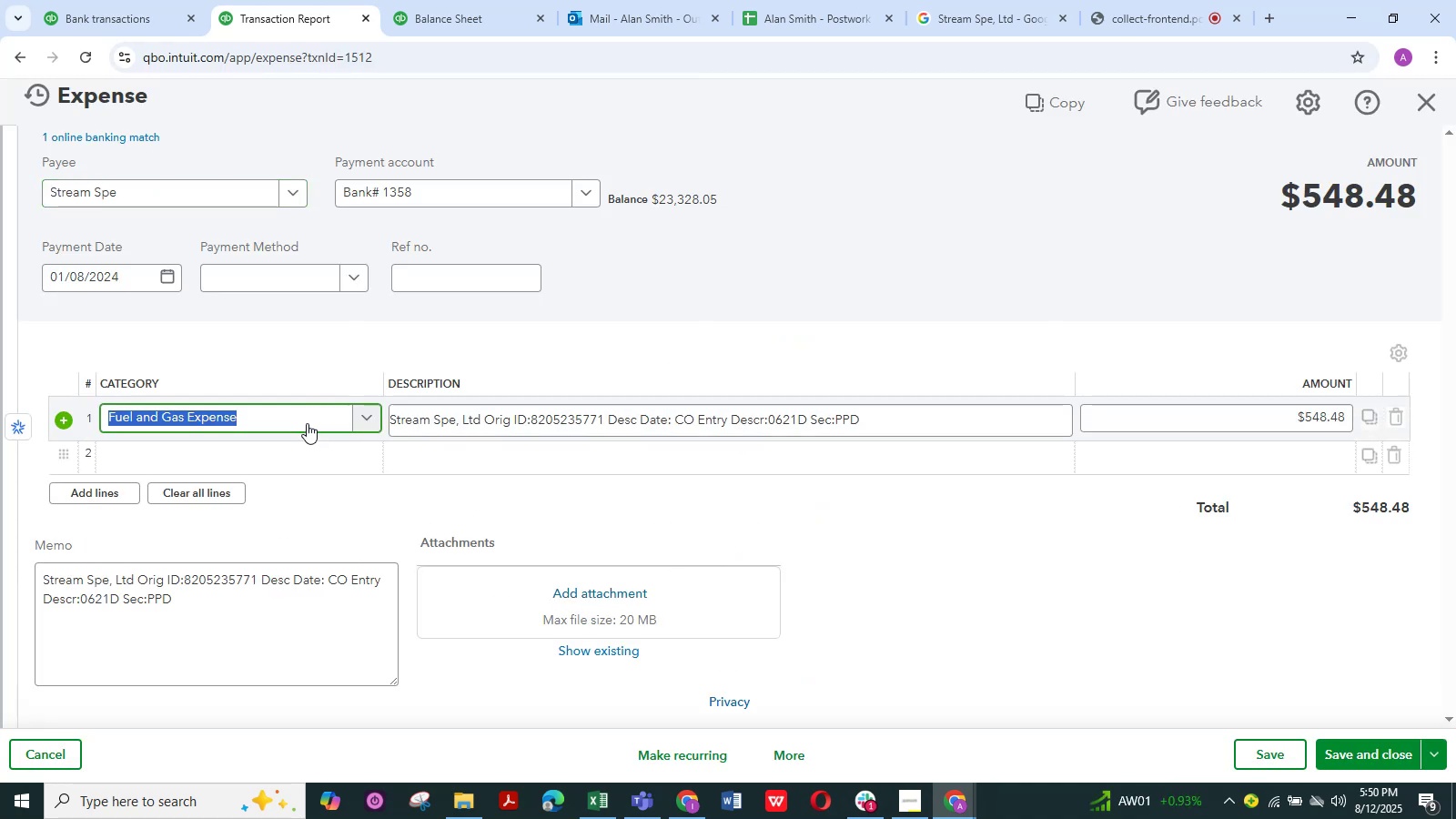 
left_click([307, 423])
 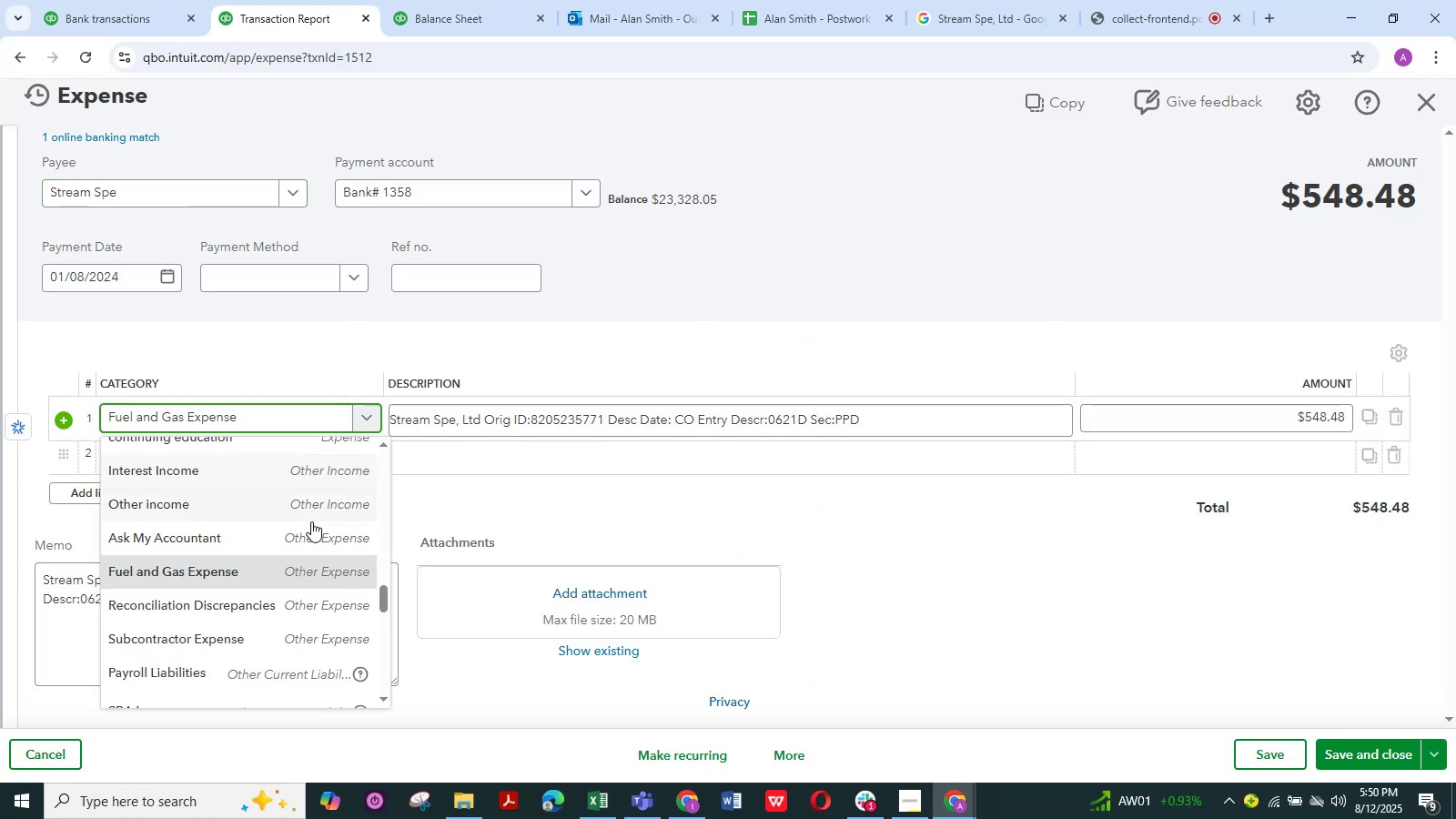 
scroll: coordinate [316, 525], scroll_direction: up, amount: 2.0
 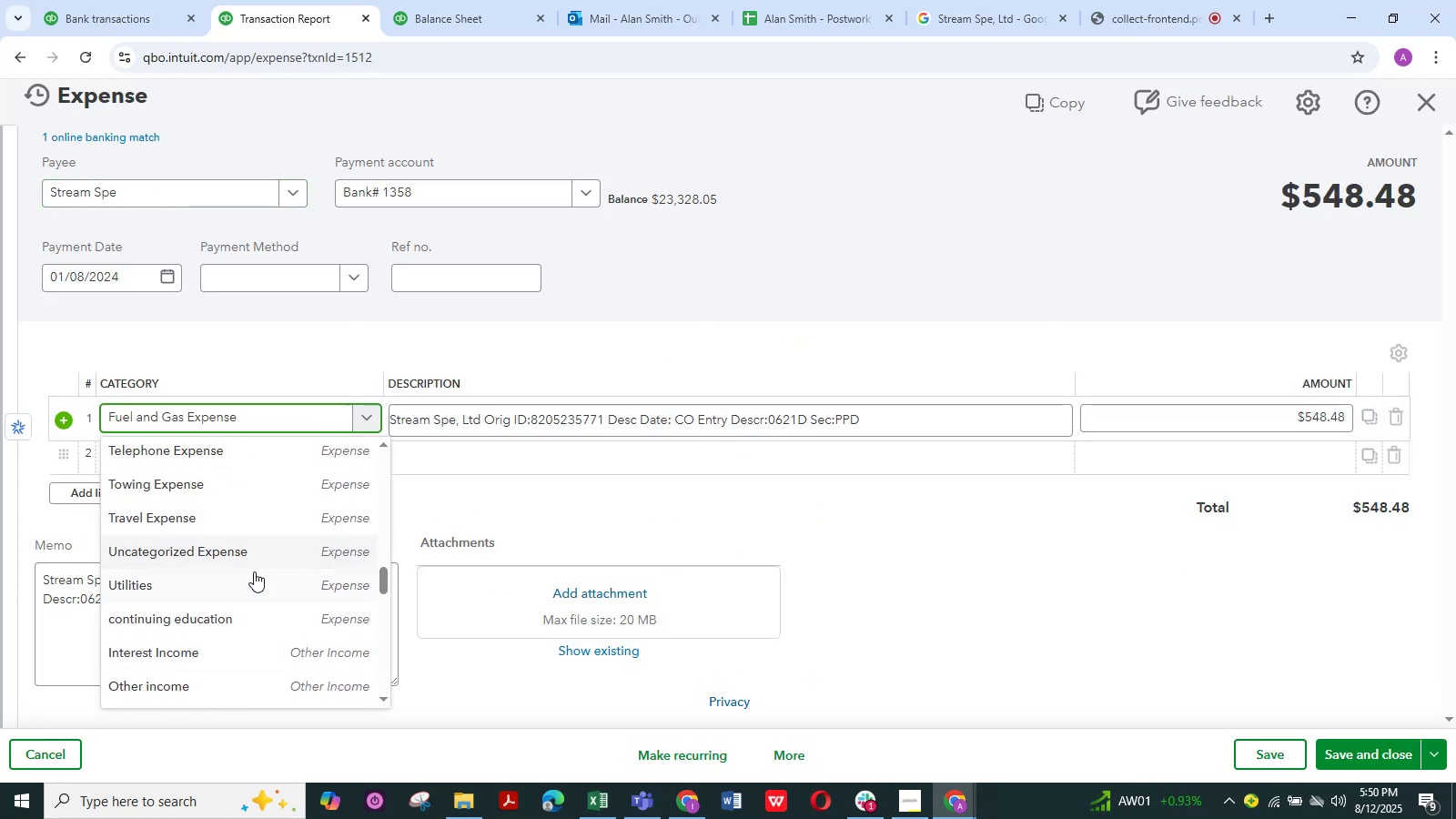 
left_click([254, 571])
 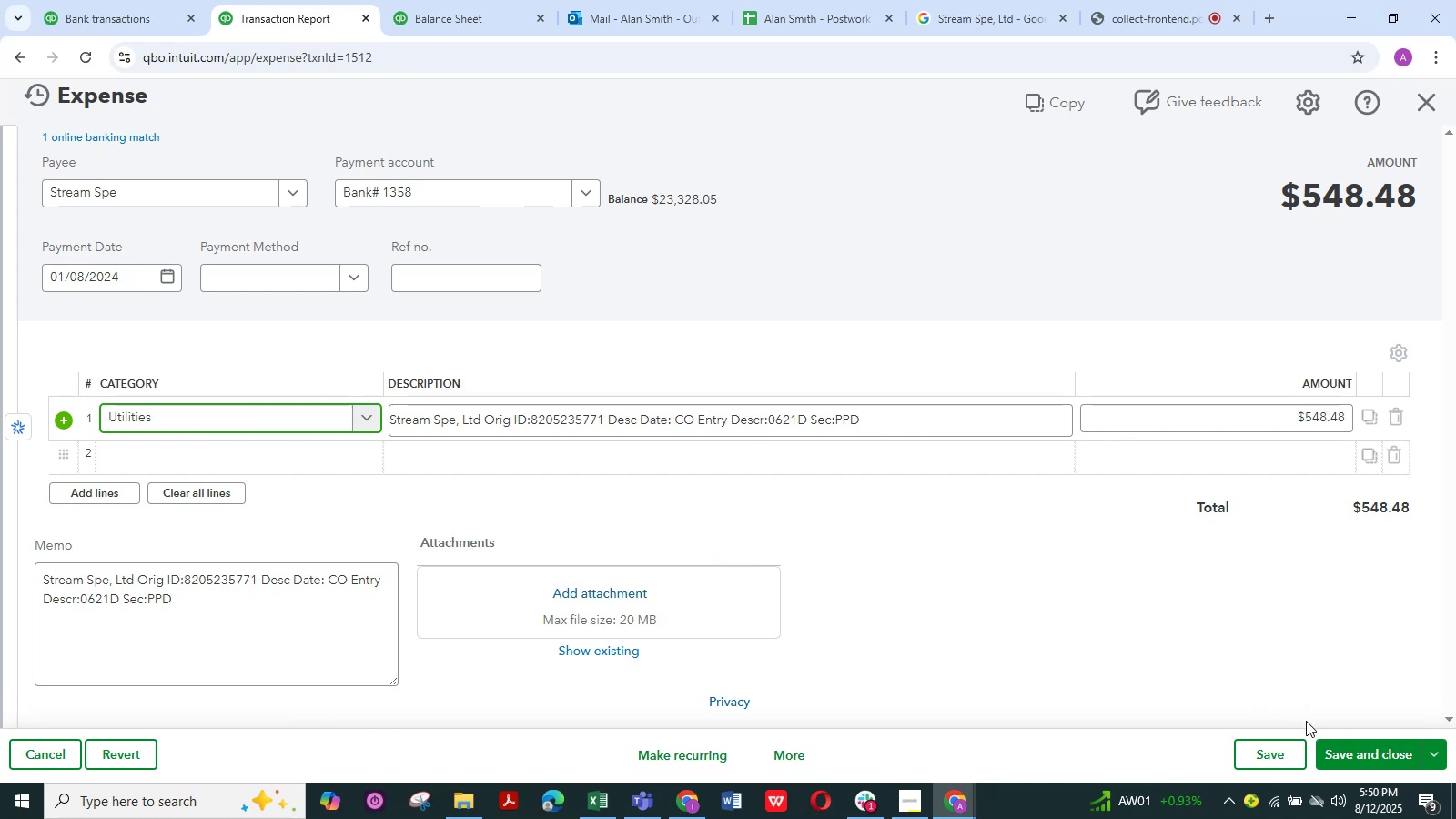 
left_click([1350, 749])
 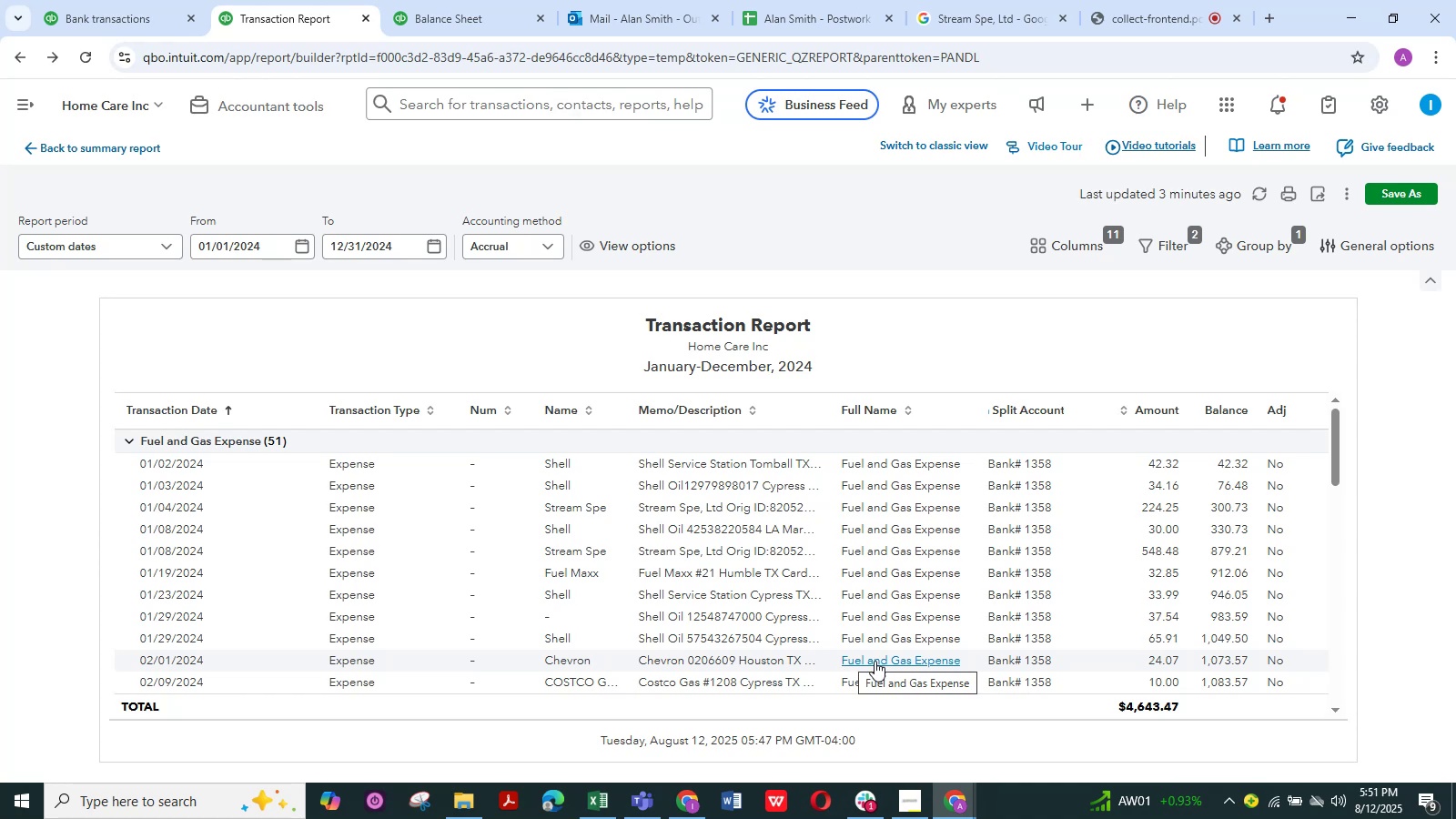 
wait(16.98)
 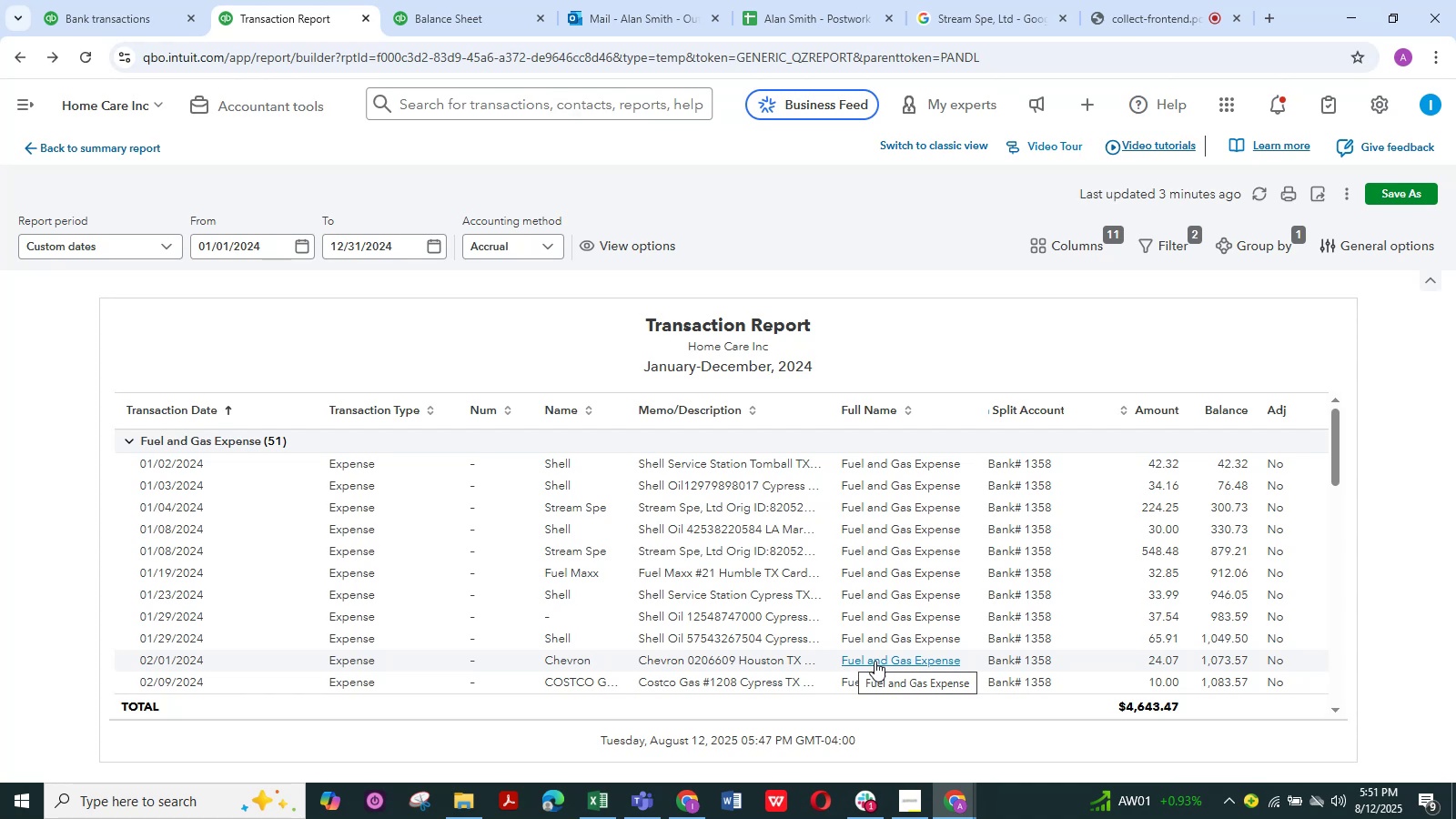 
left_click([755, 571])
 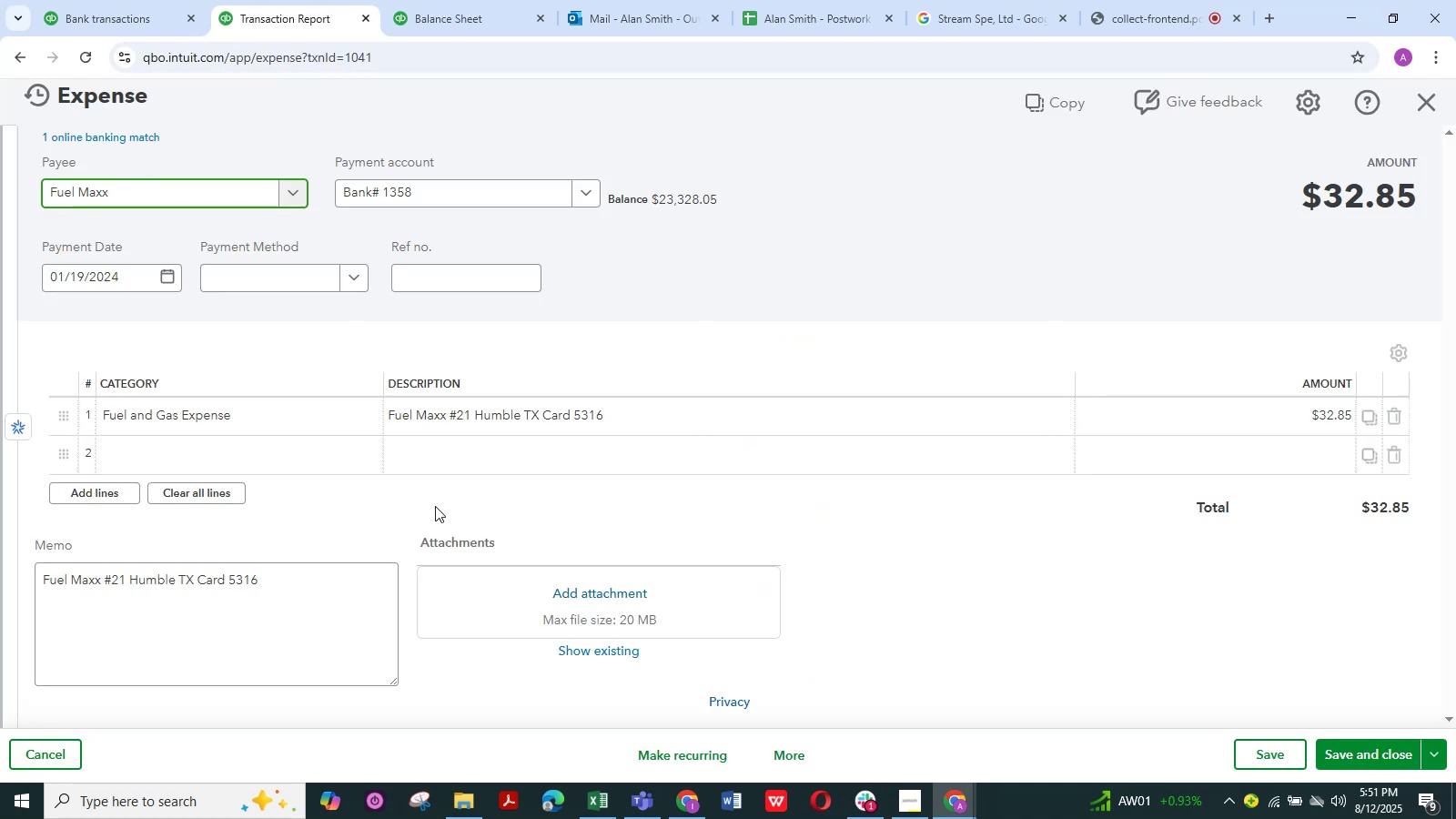 
wait(7.52)
 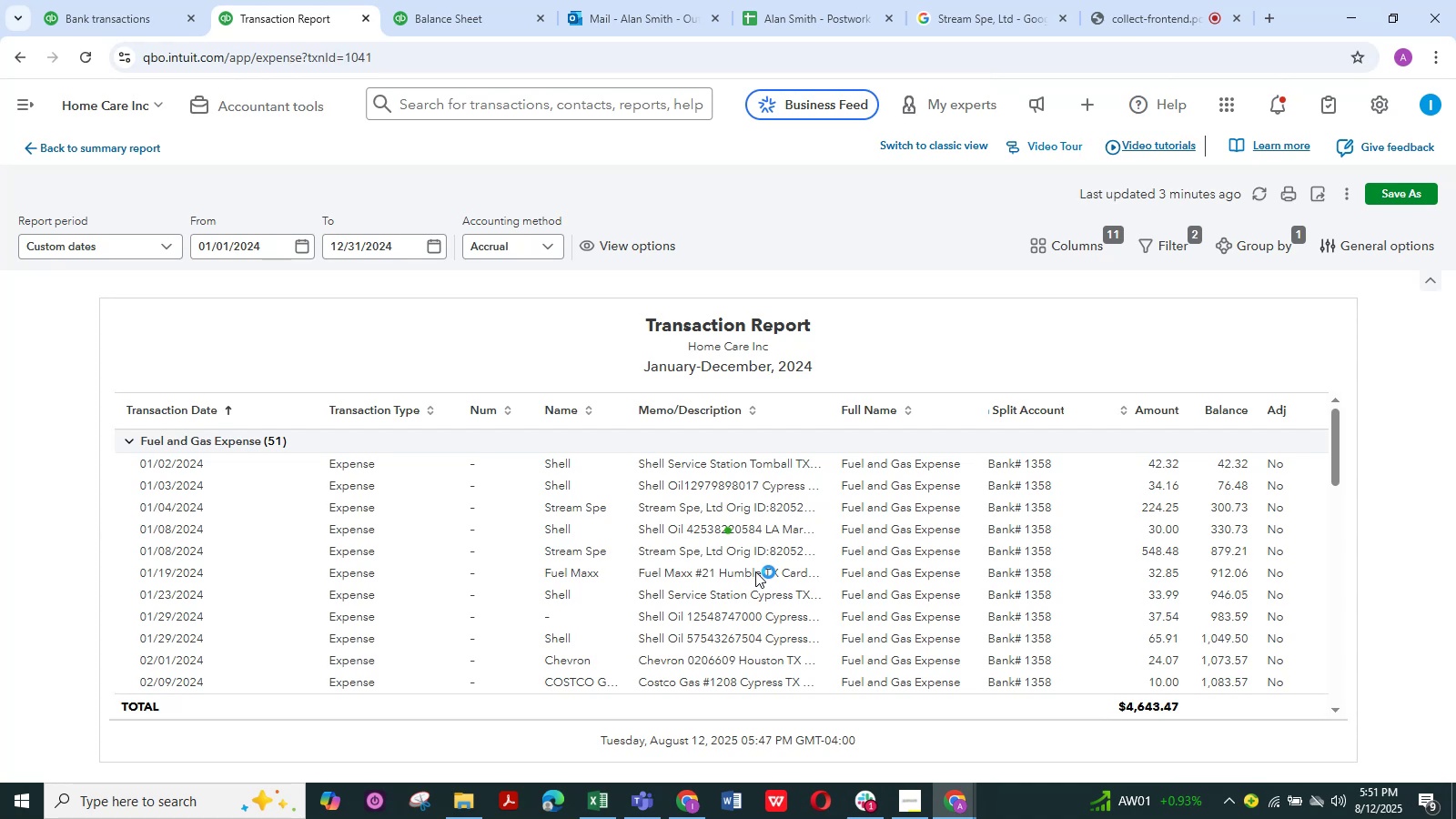 
left_click([267, 427])
 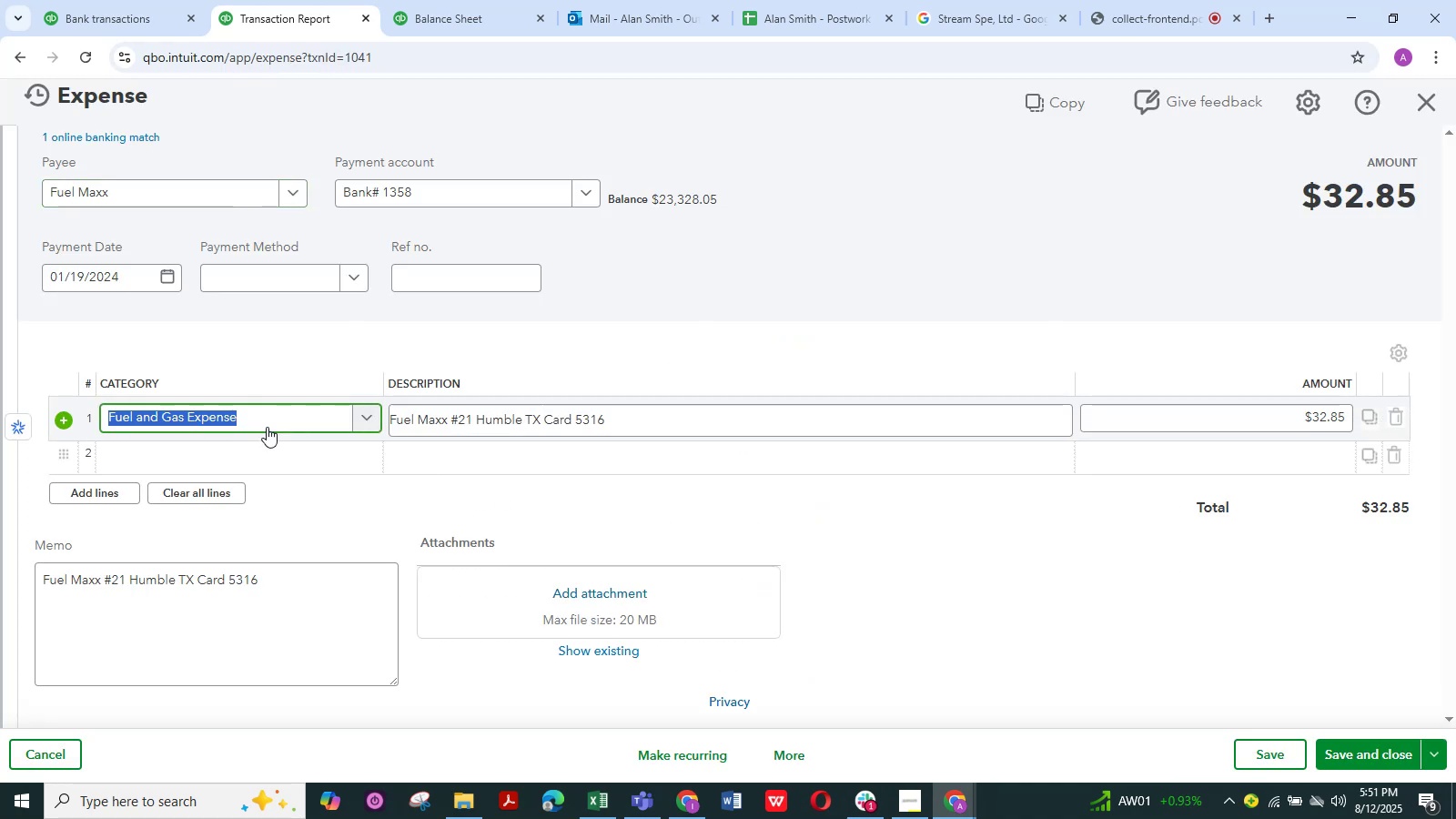 
type(Auto)
 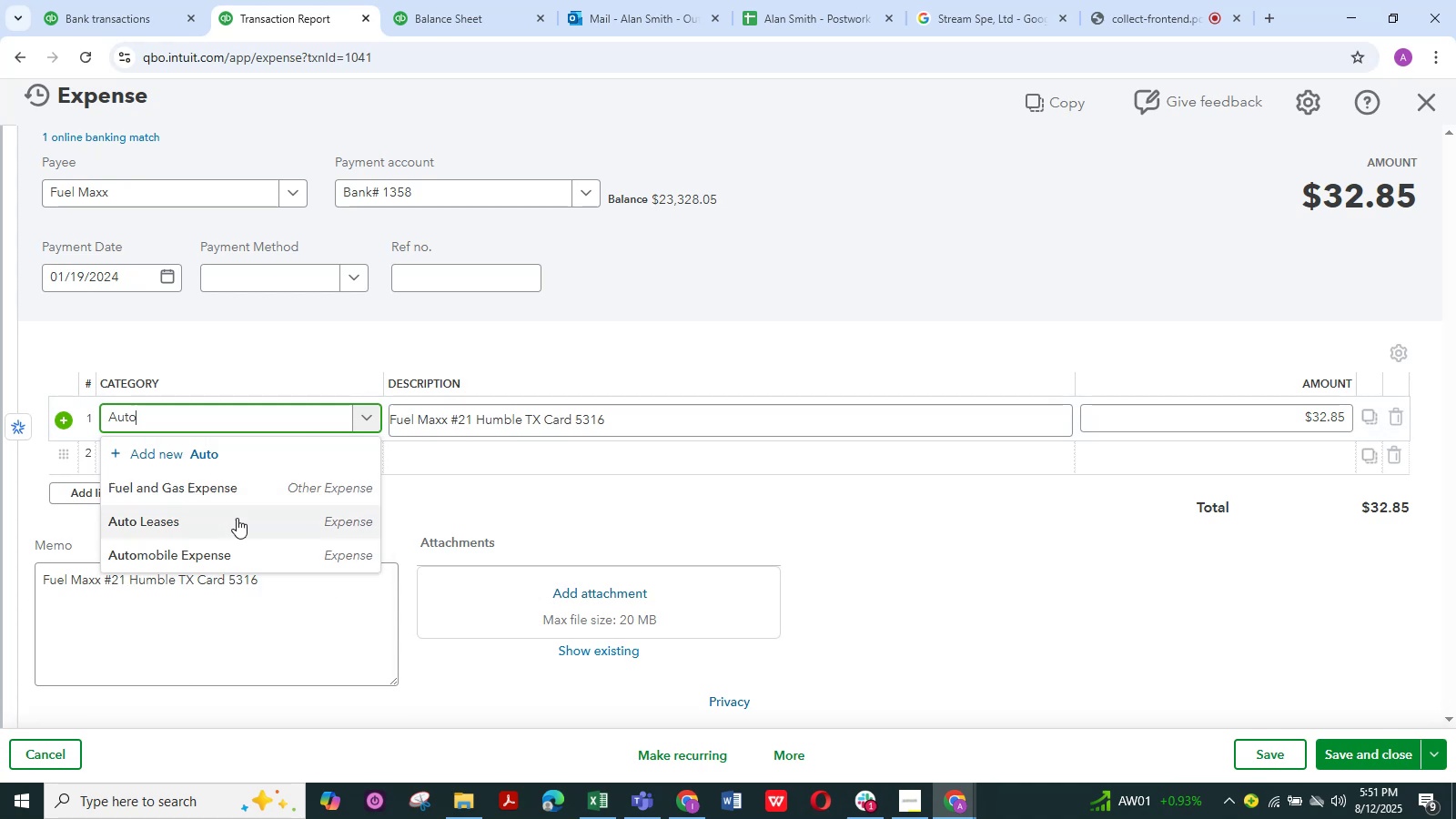 
left_click([230, 548])
 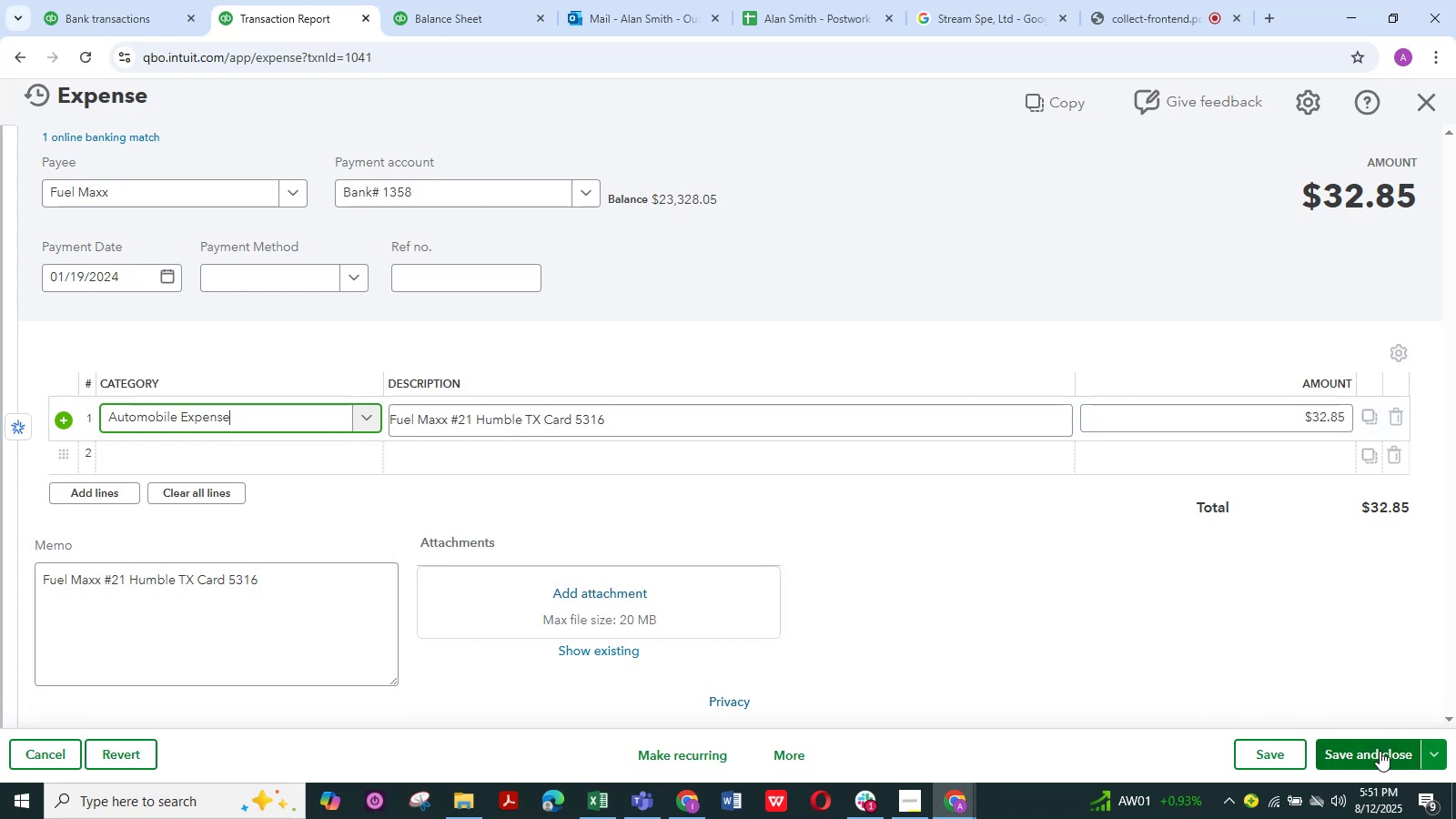 
wait(5.11)
 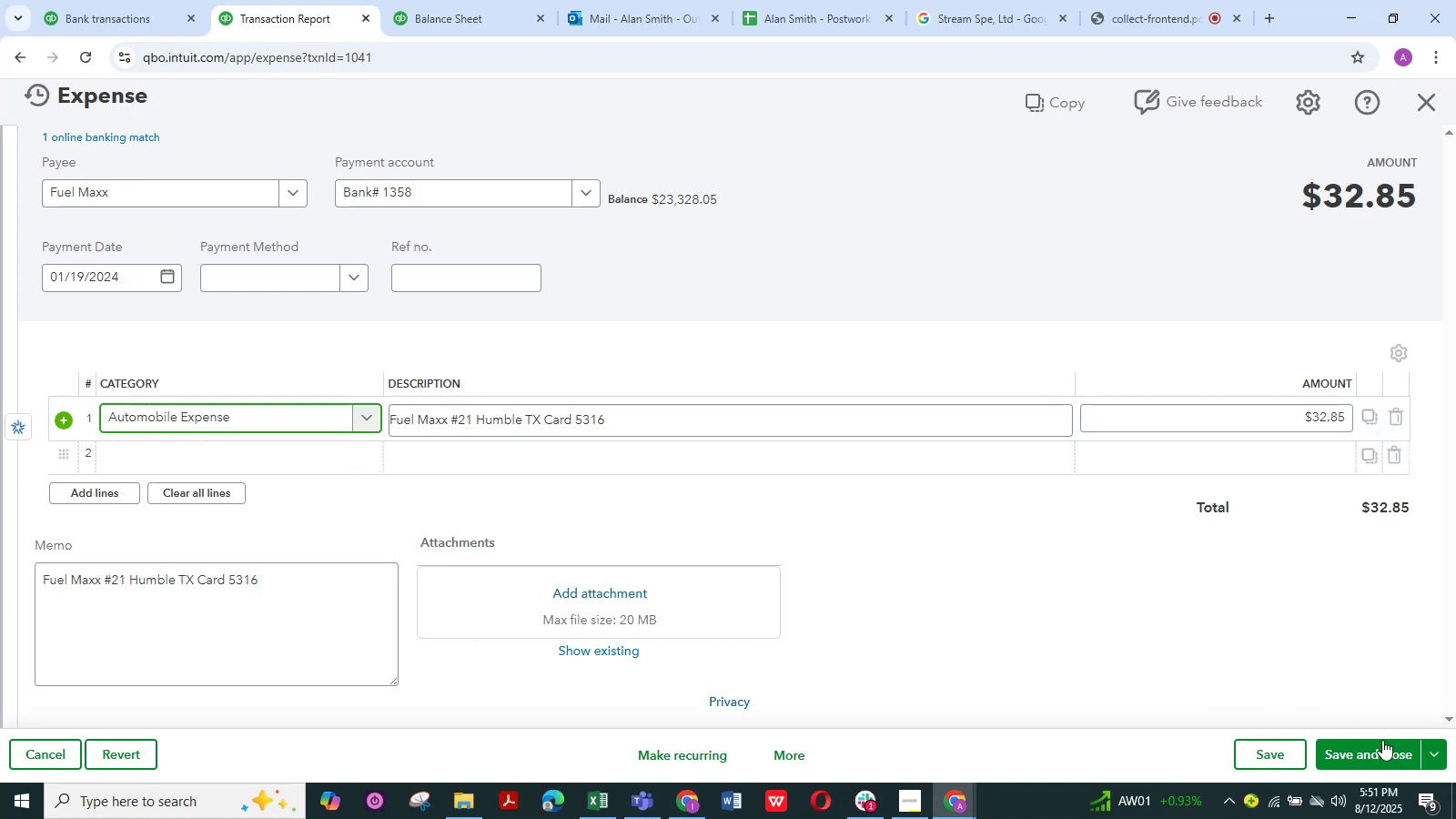 
left_click([1380, 751])
 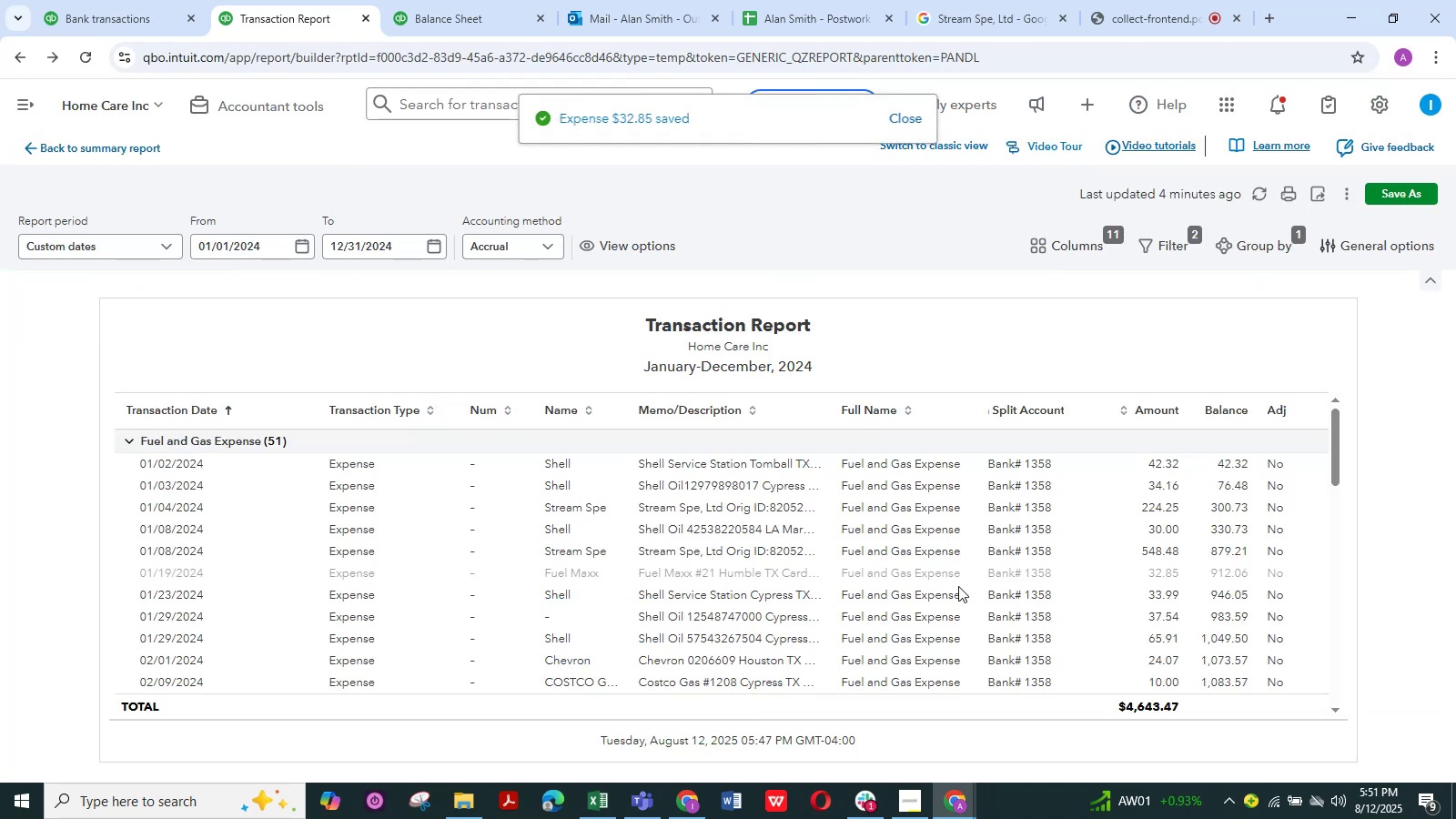 
wait(8.43)
 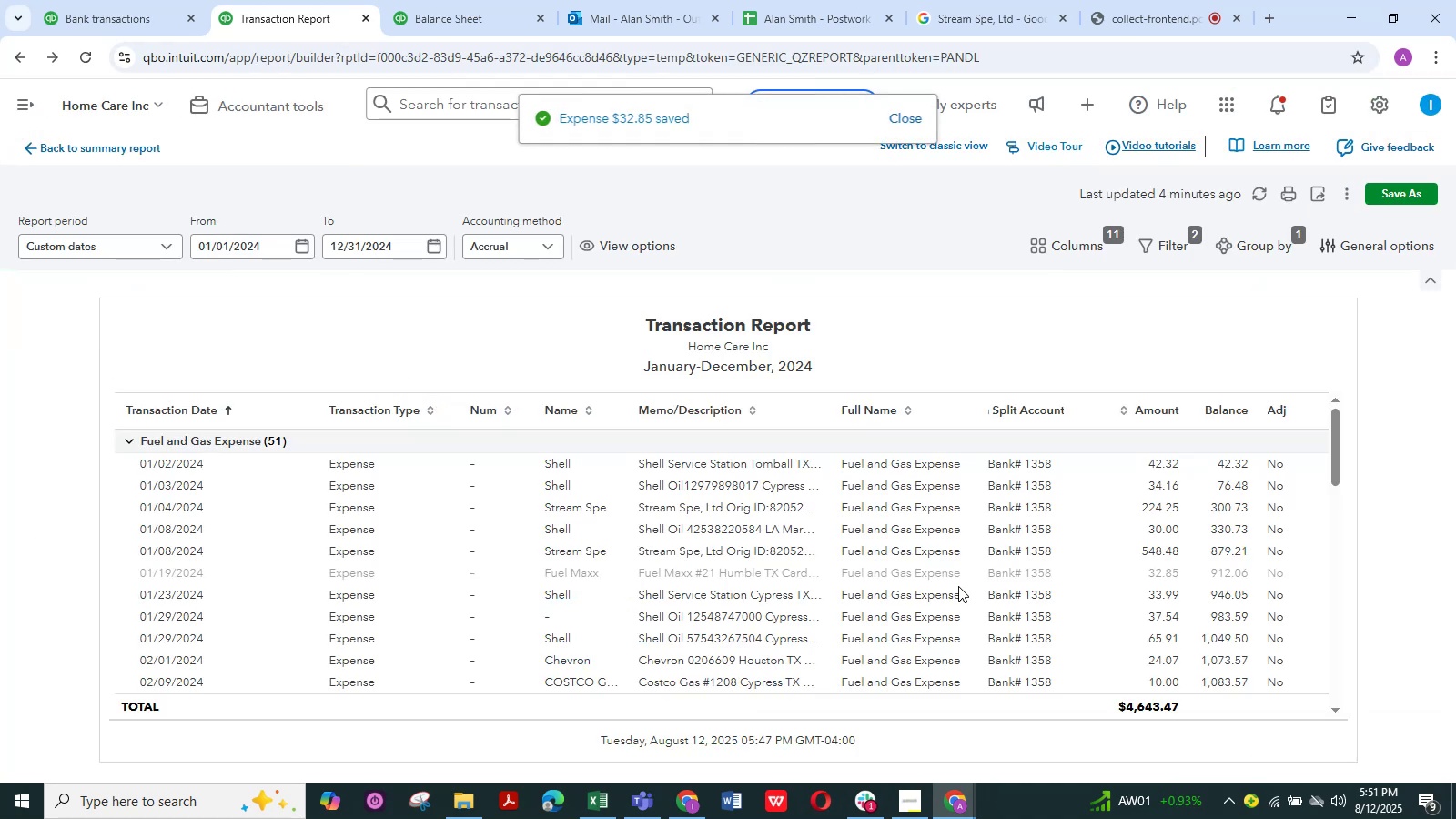 
left_click([723, 601])
 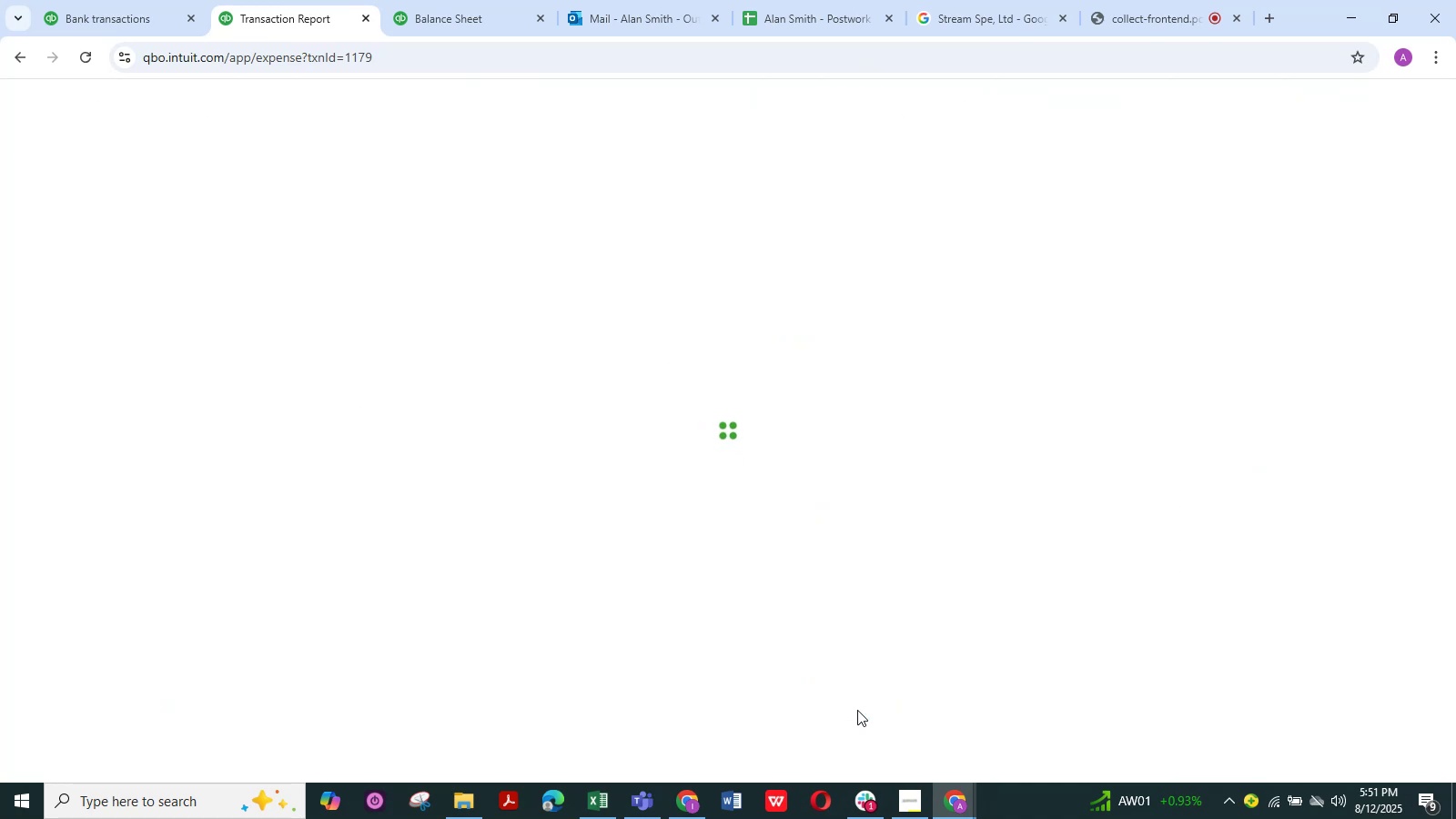 
wait(7.19)
 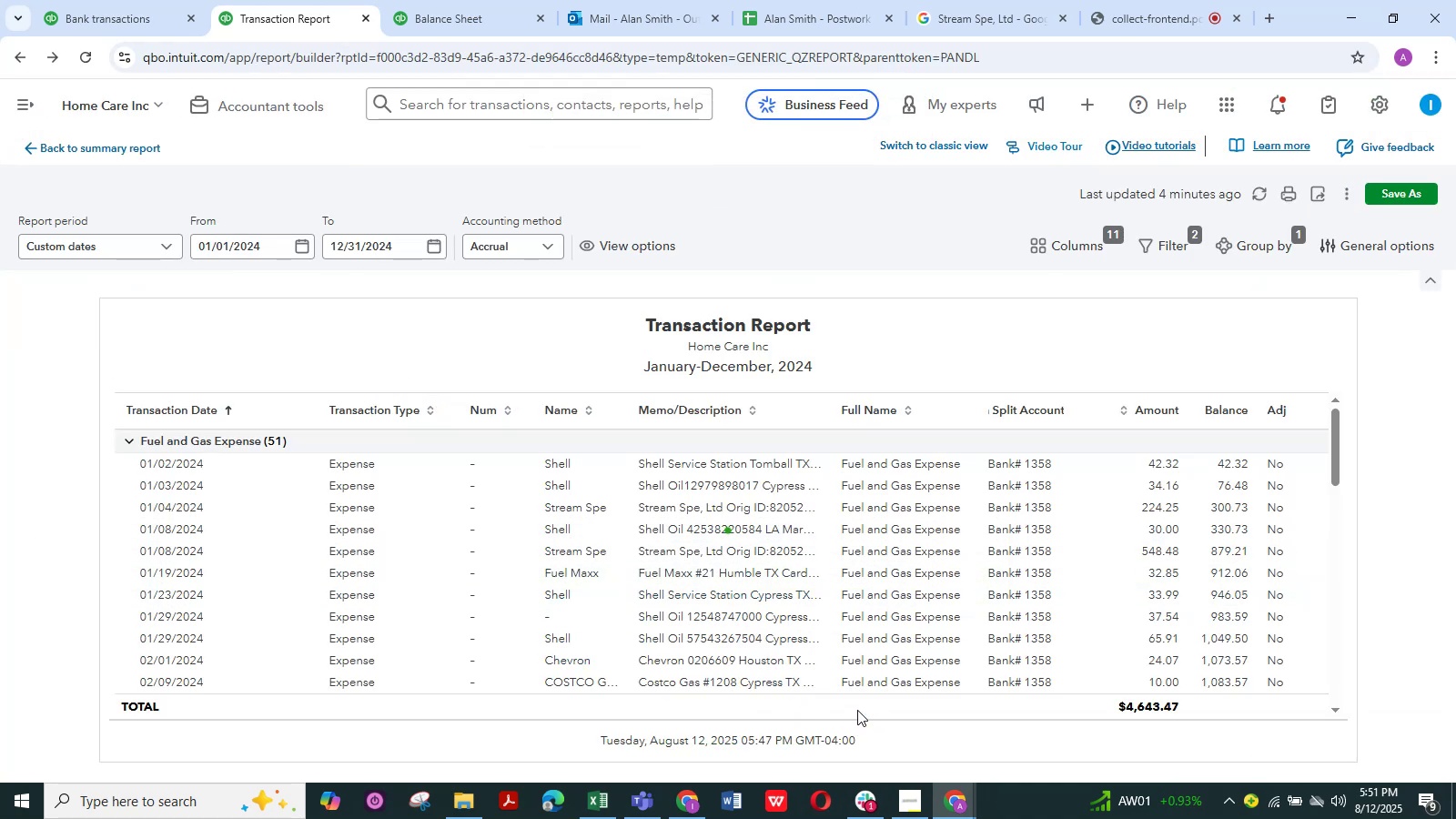 
left_click([820, 15])
 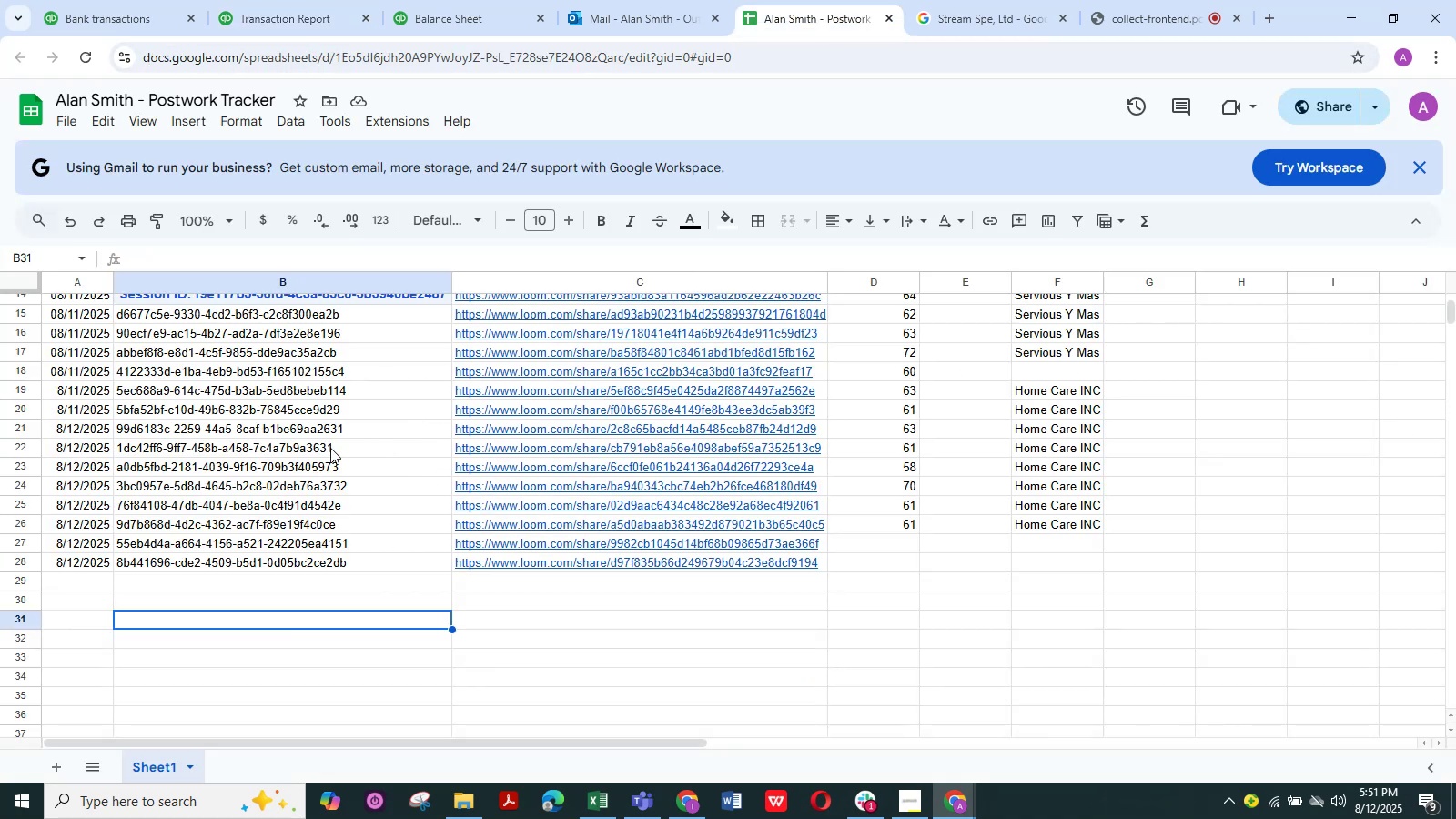 
left_click([915, 425])
 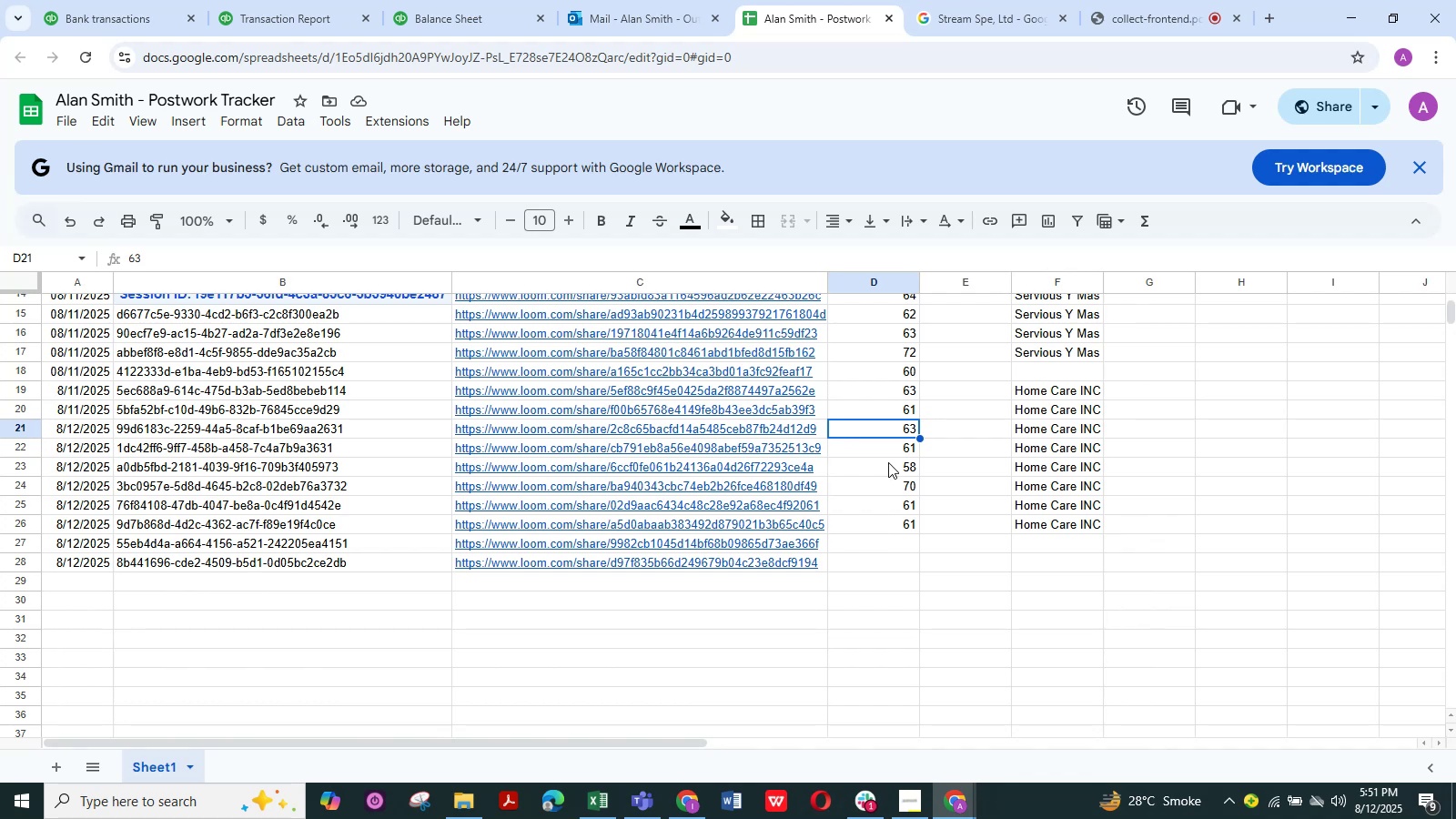 
wait(5.97)
 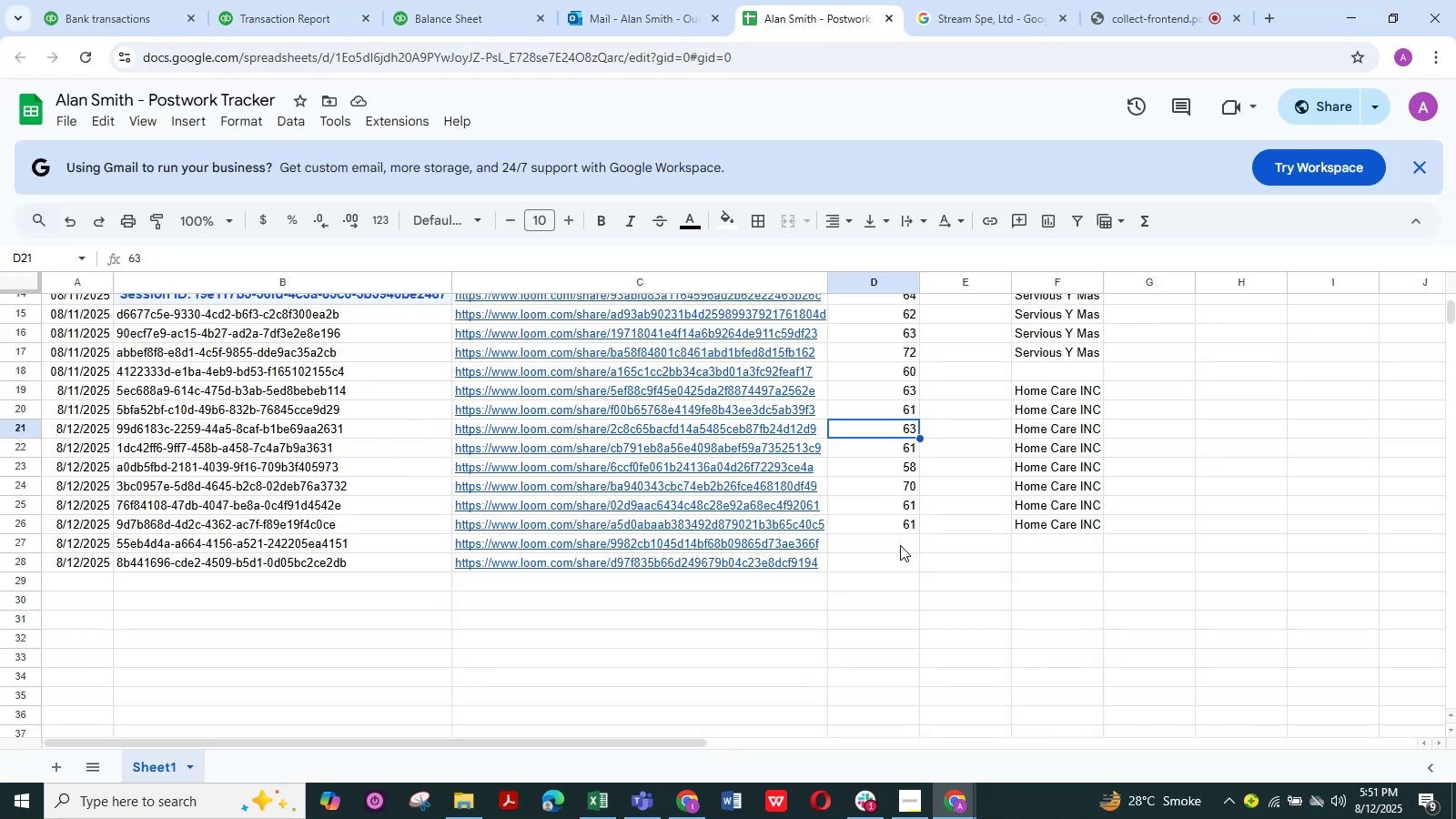 
left_click([894, 449])
 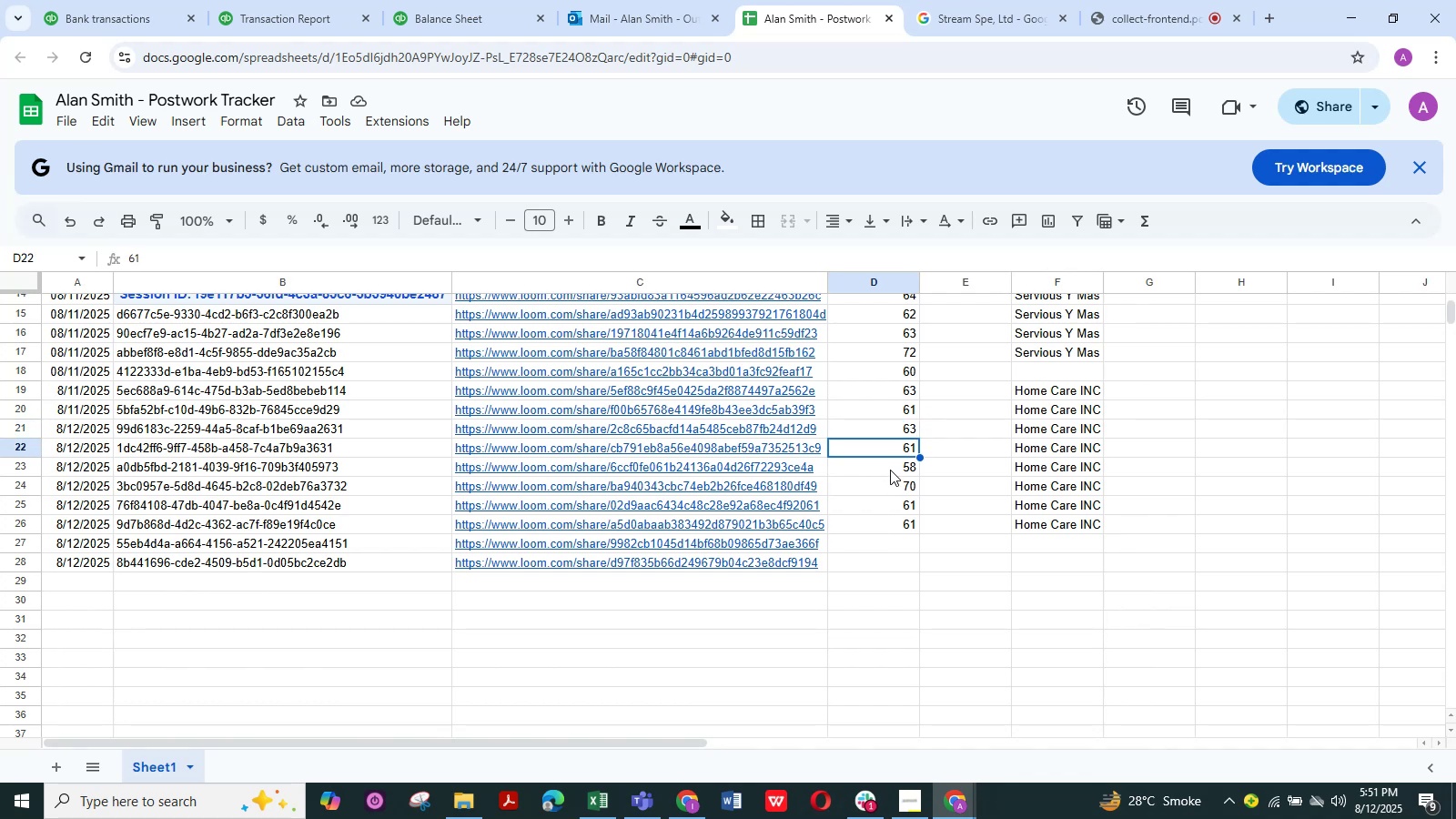 
left_click([890, 468])
 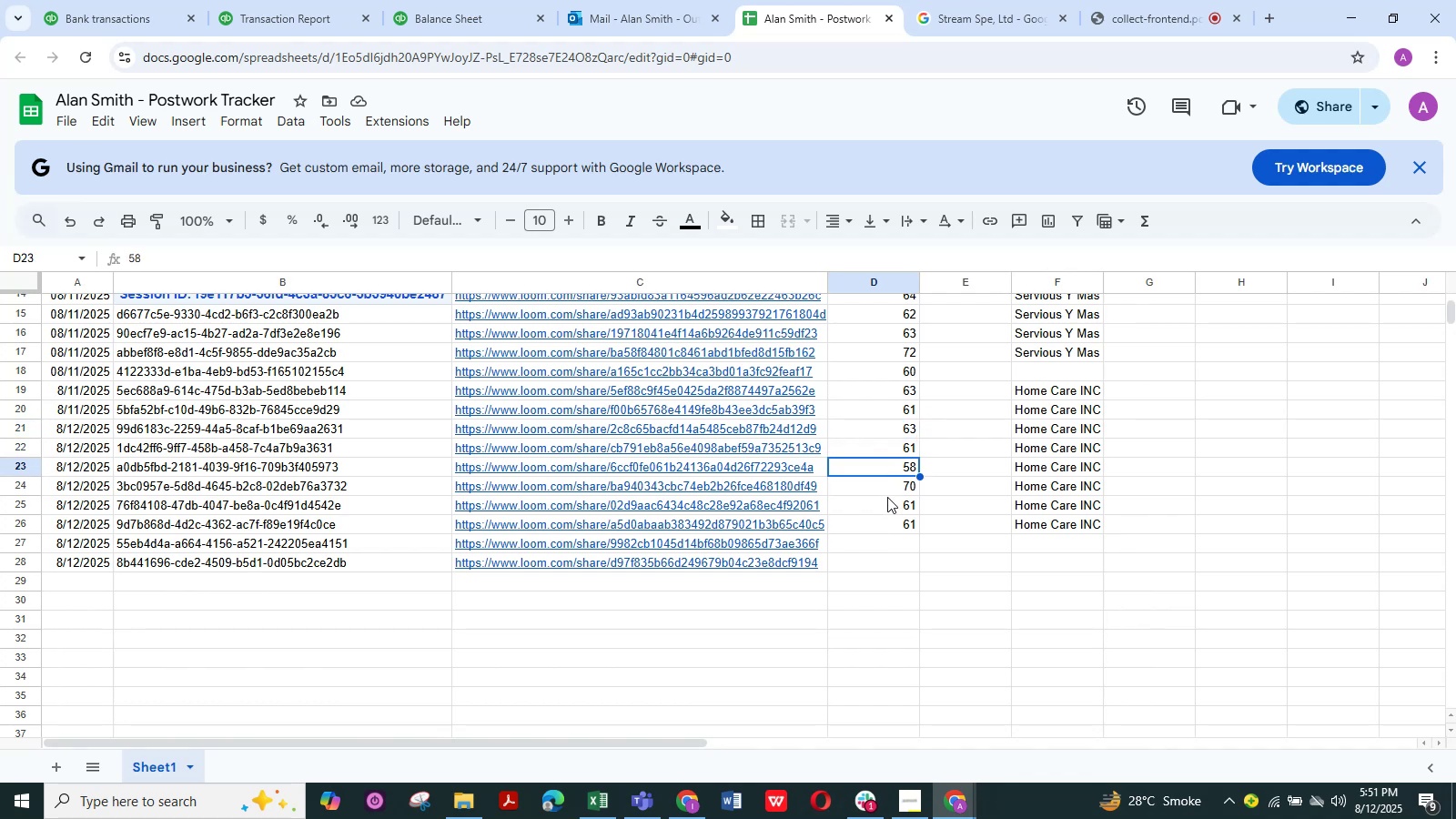 
left_click([887, 497])
 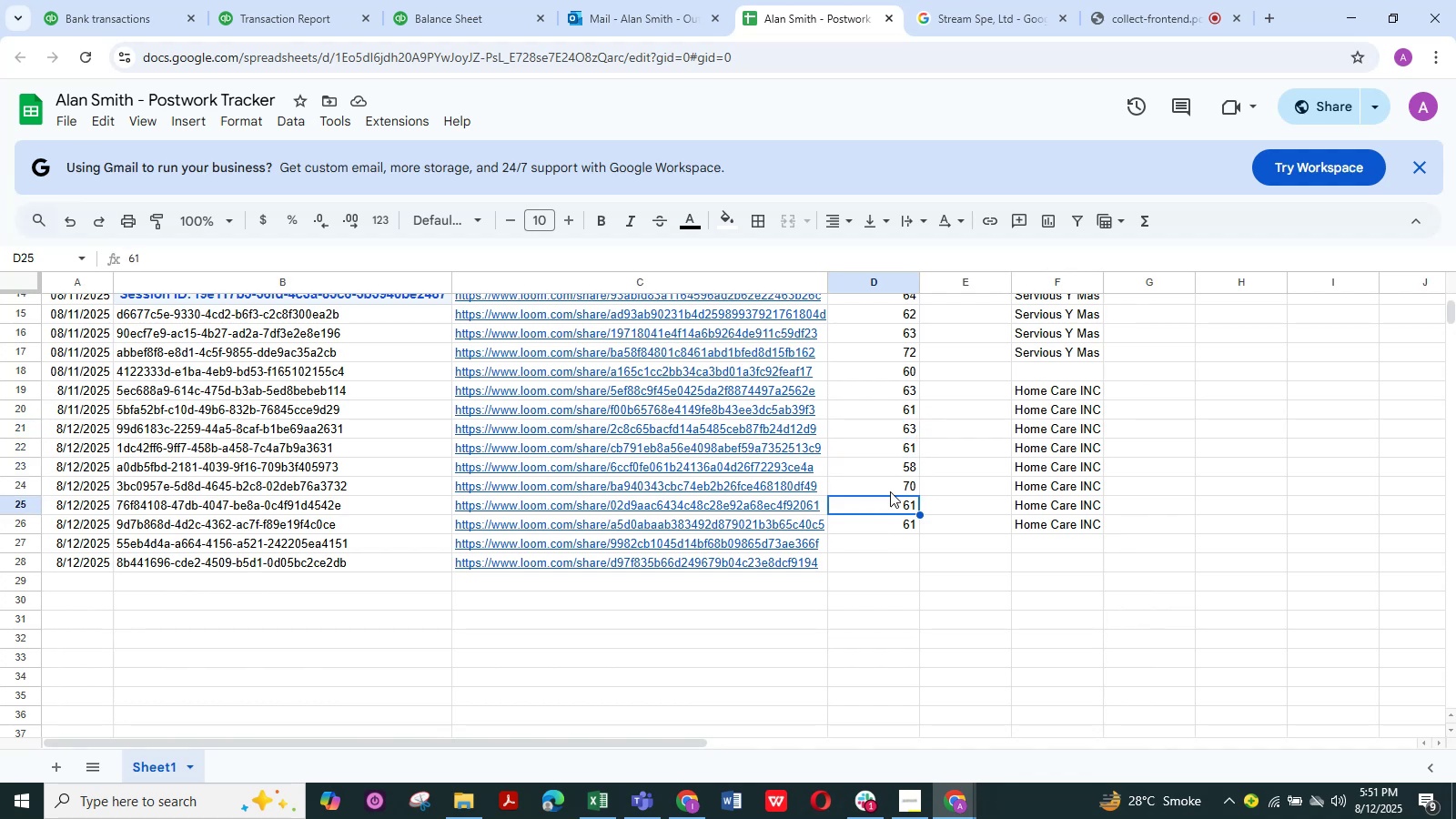 
left_click([890, 491])
 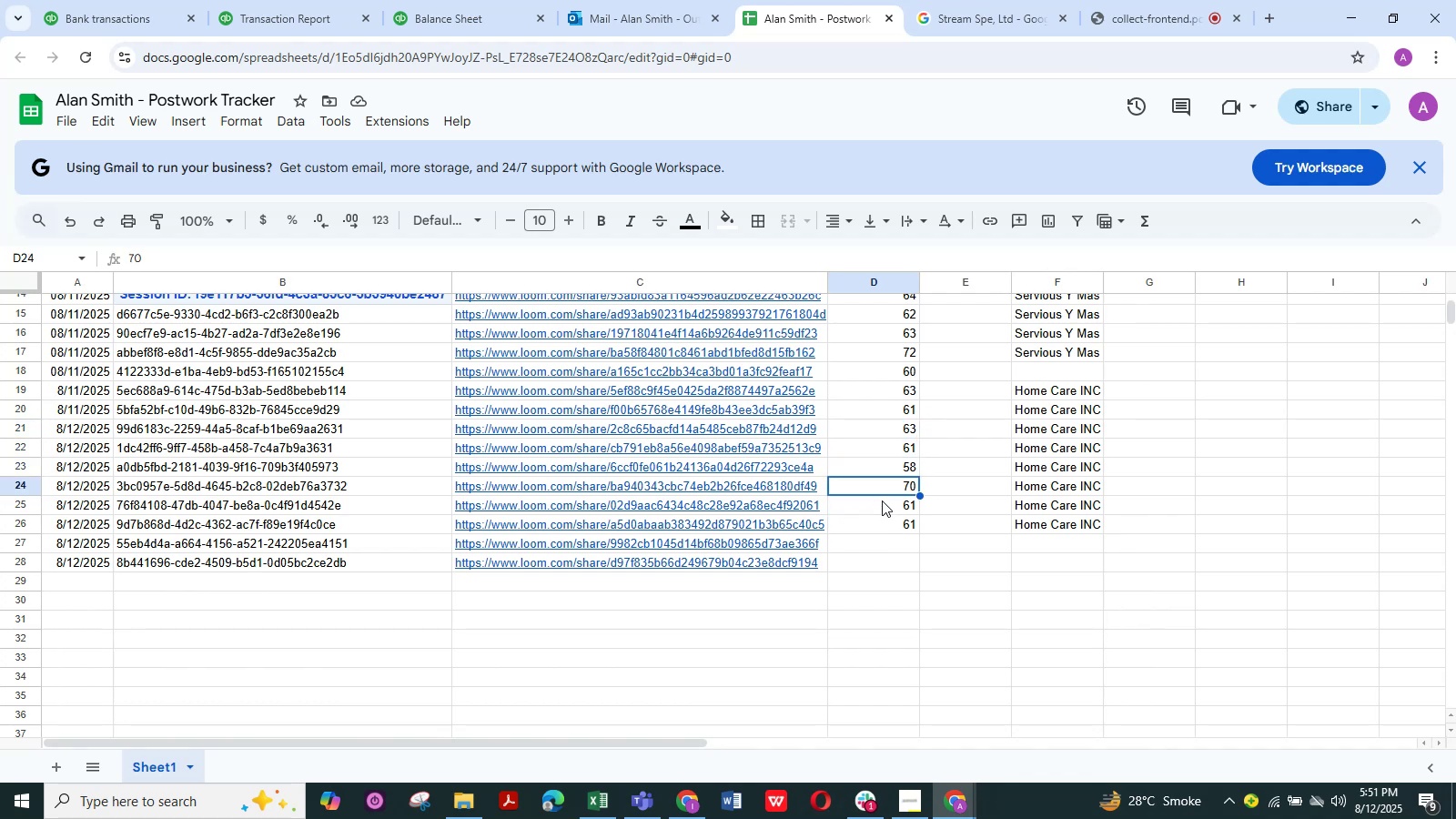 
left_click([882, 500])
 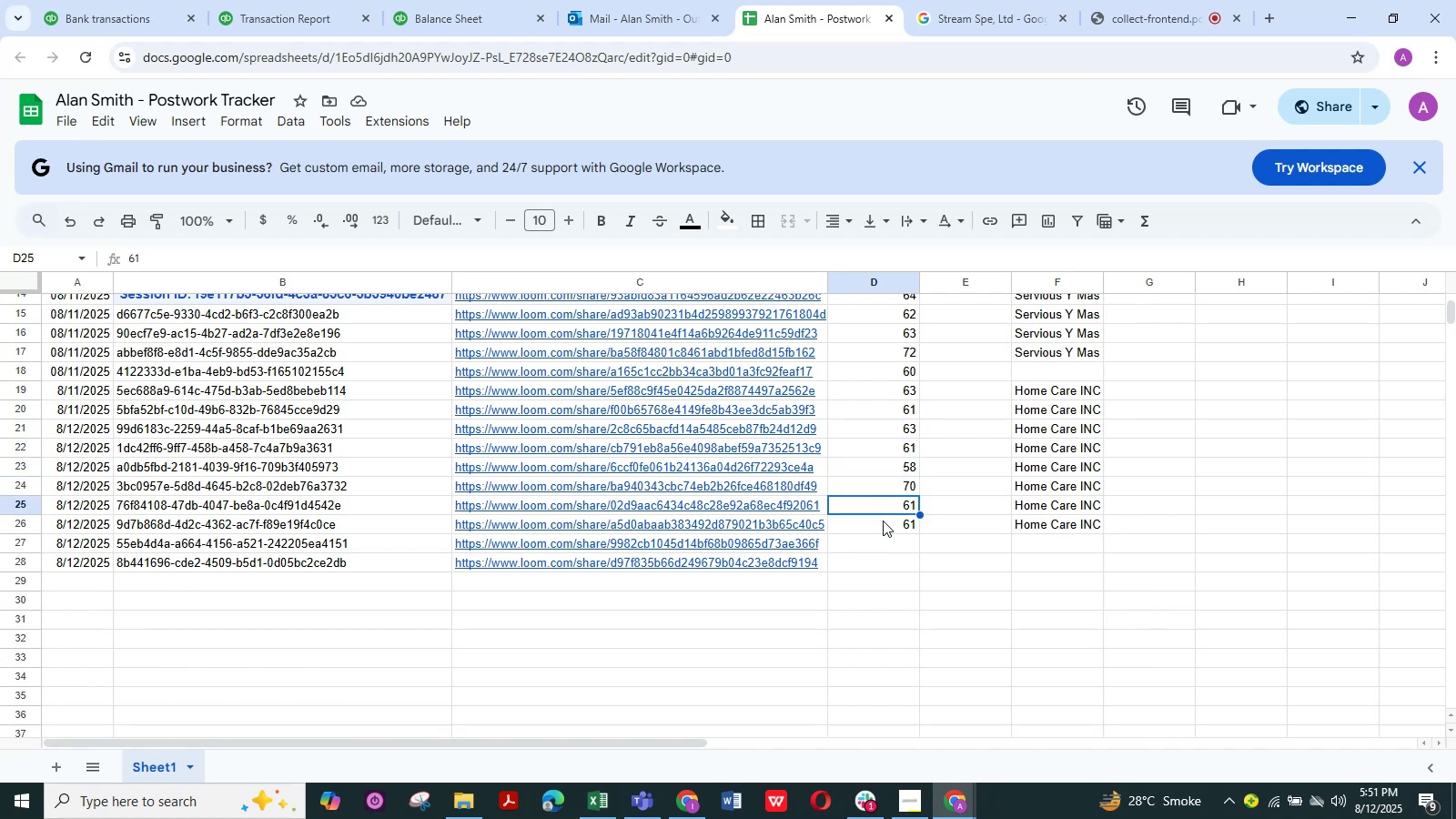 
left_click([883, 521])
 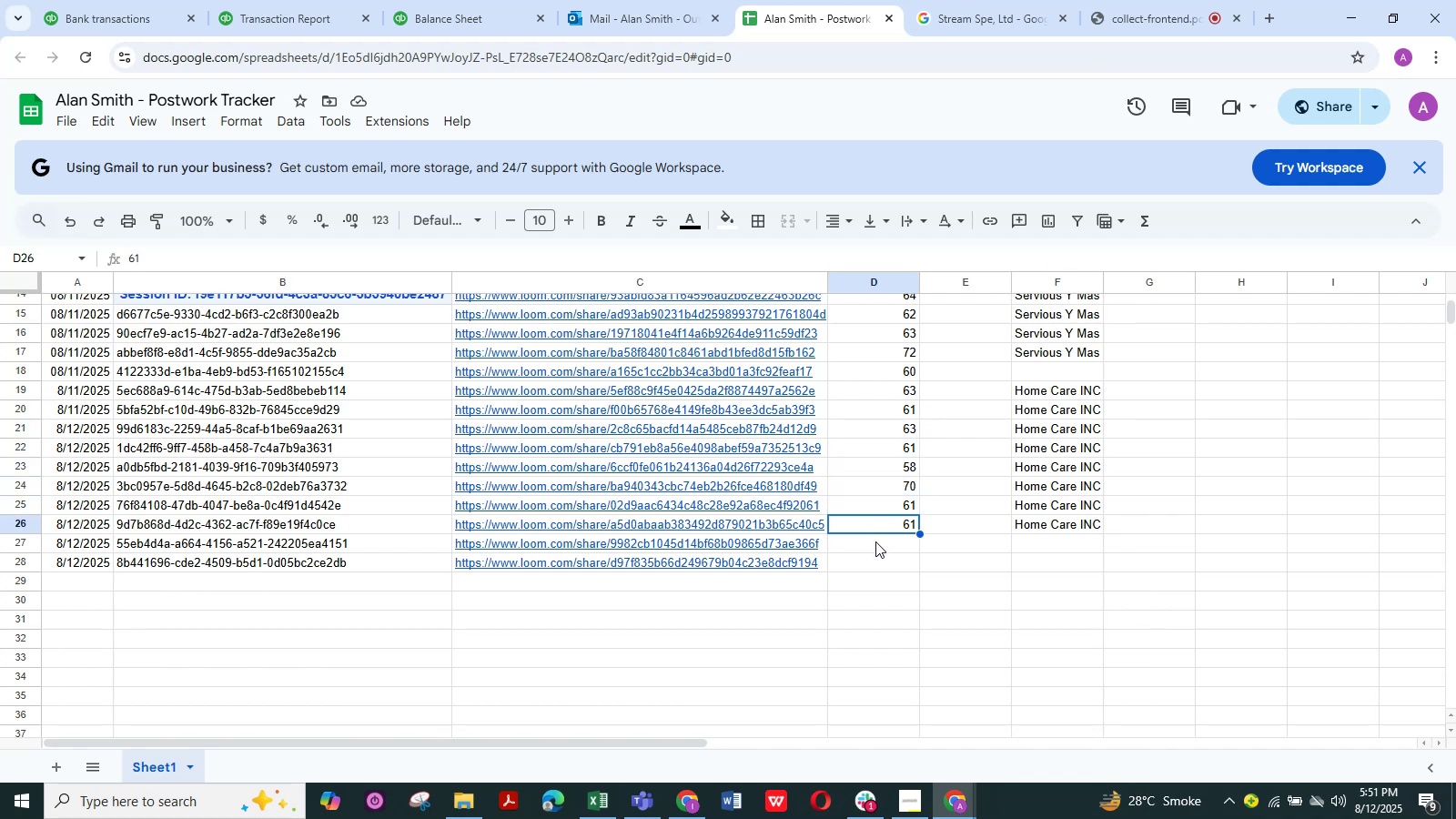 
left_click([875, 544])
 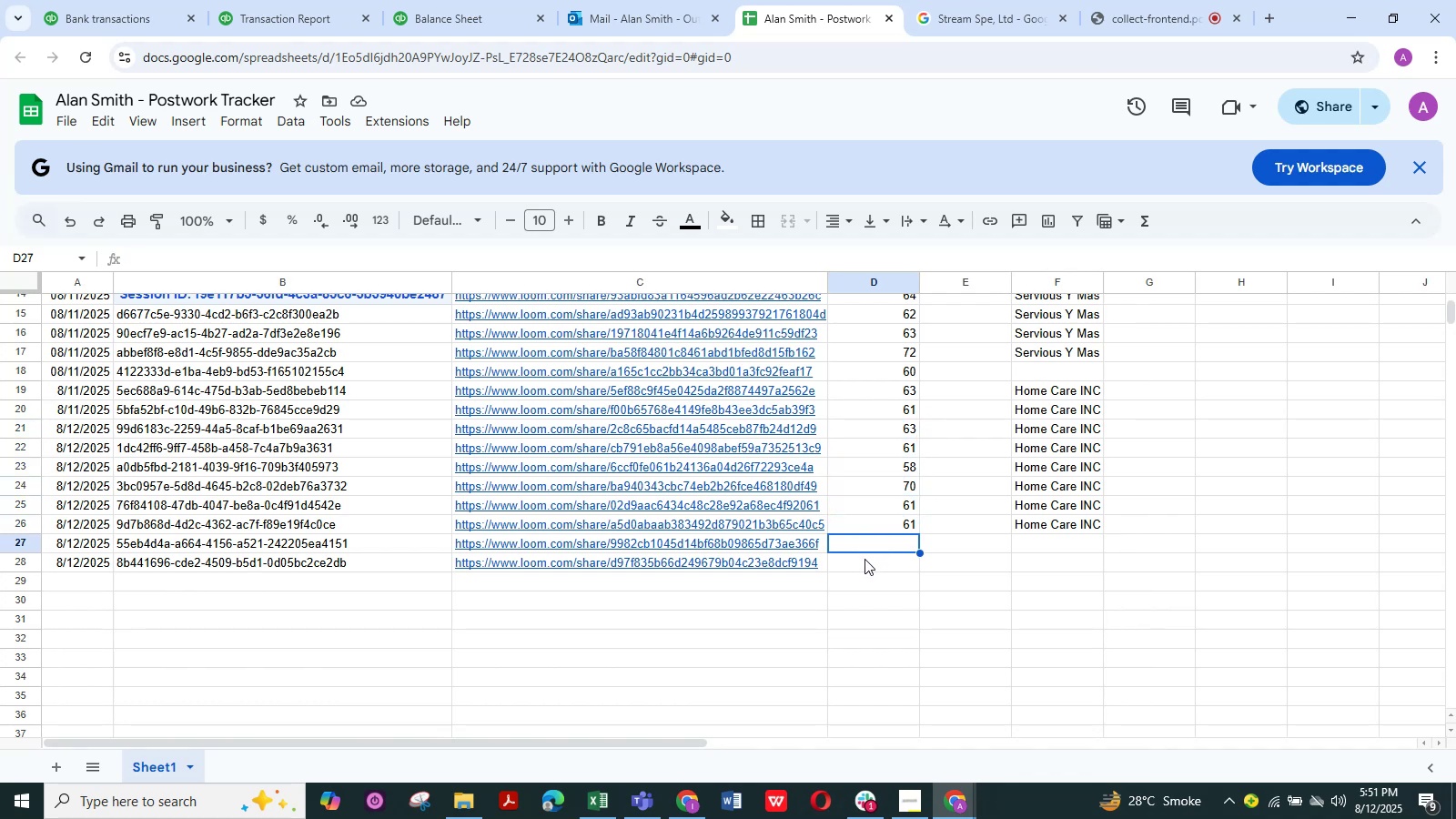 
double_click([864, 559])
 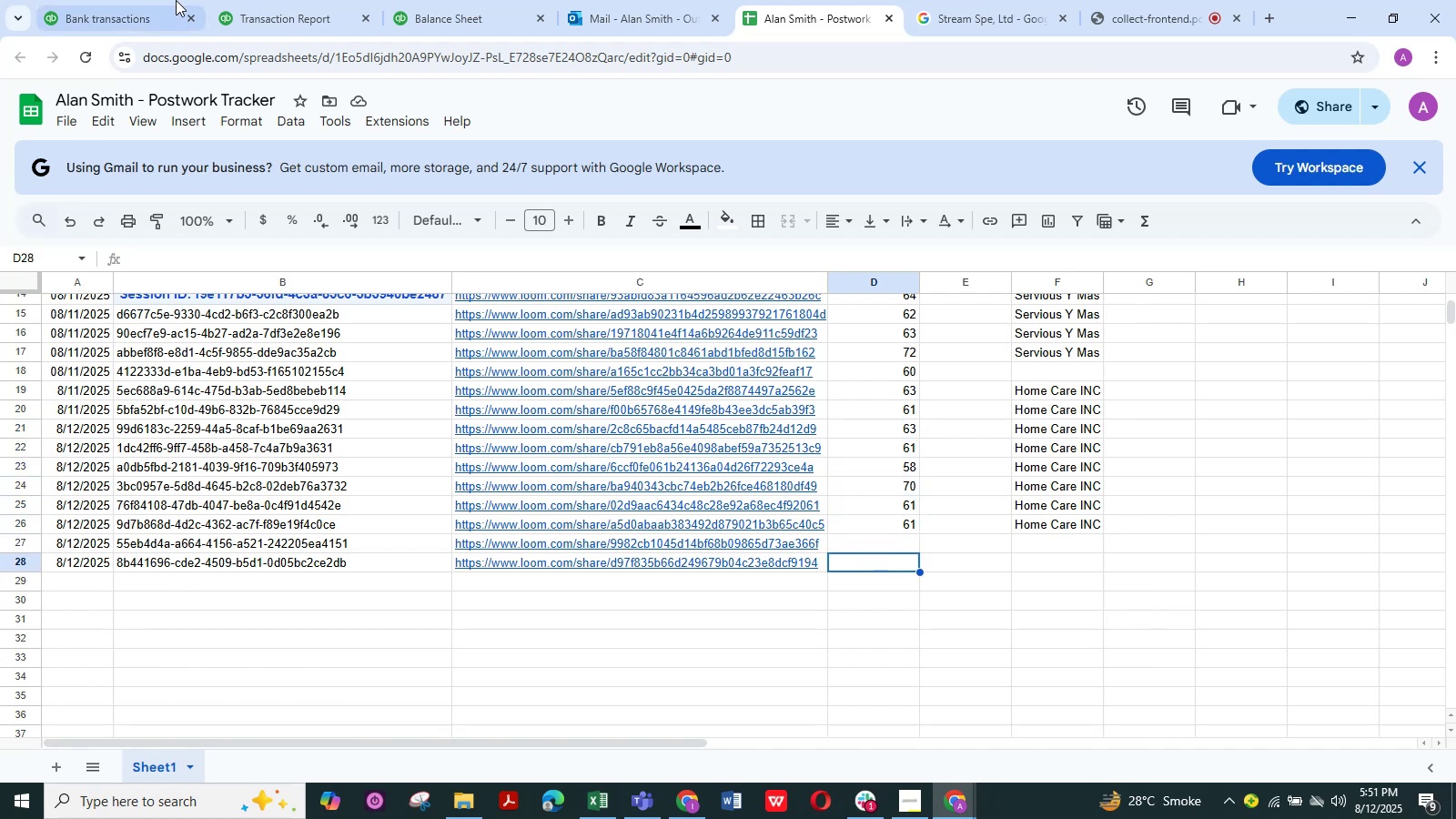 
left_click([96, 0])
 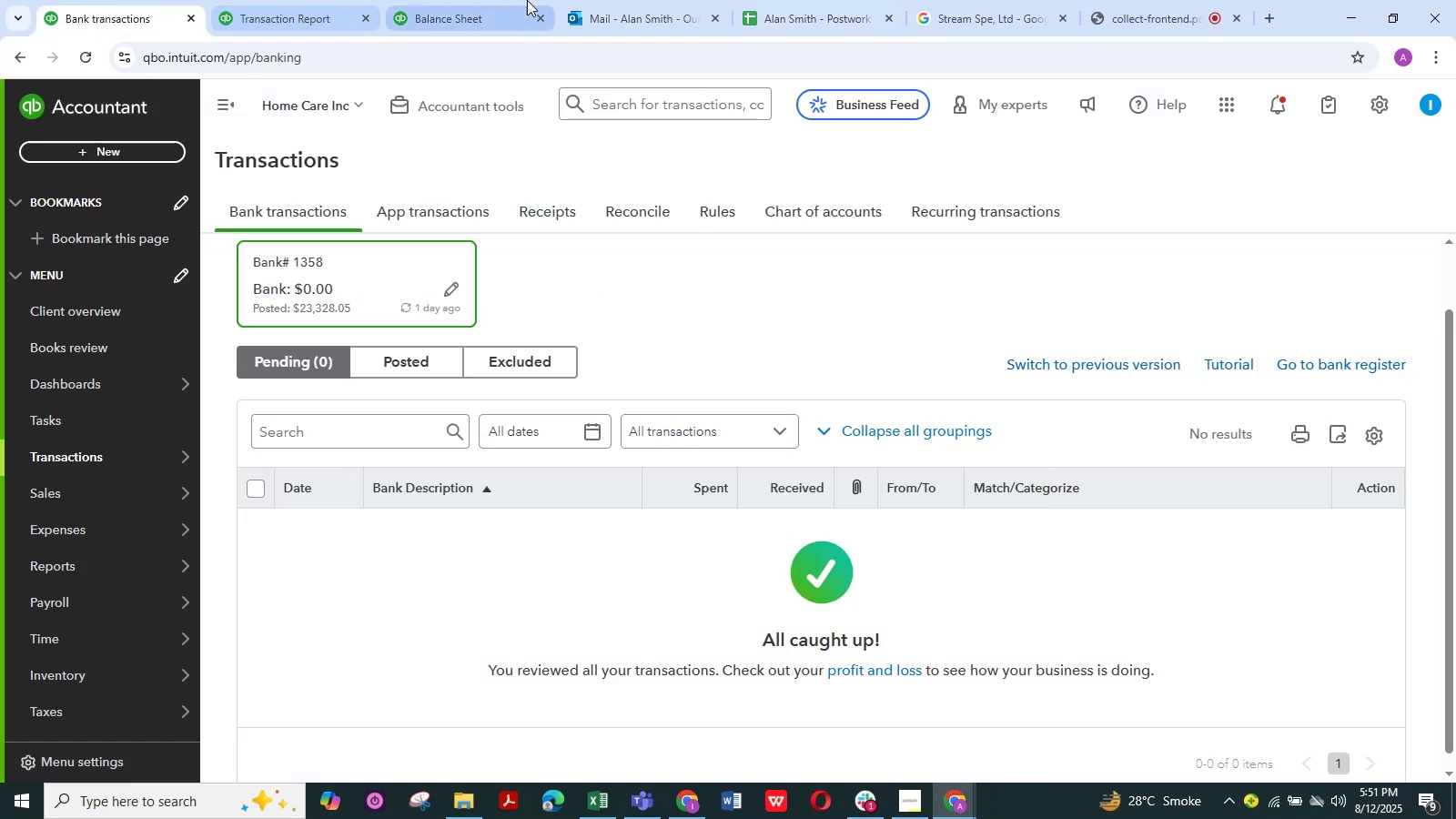 
left_click([459, 0])
 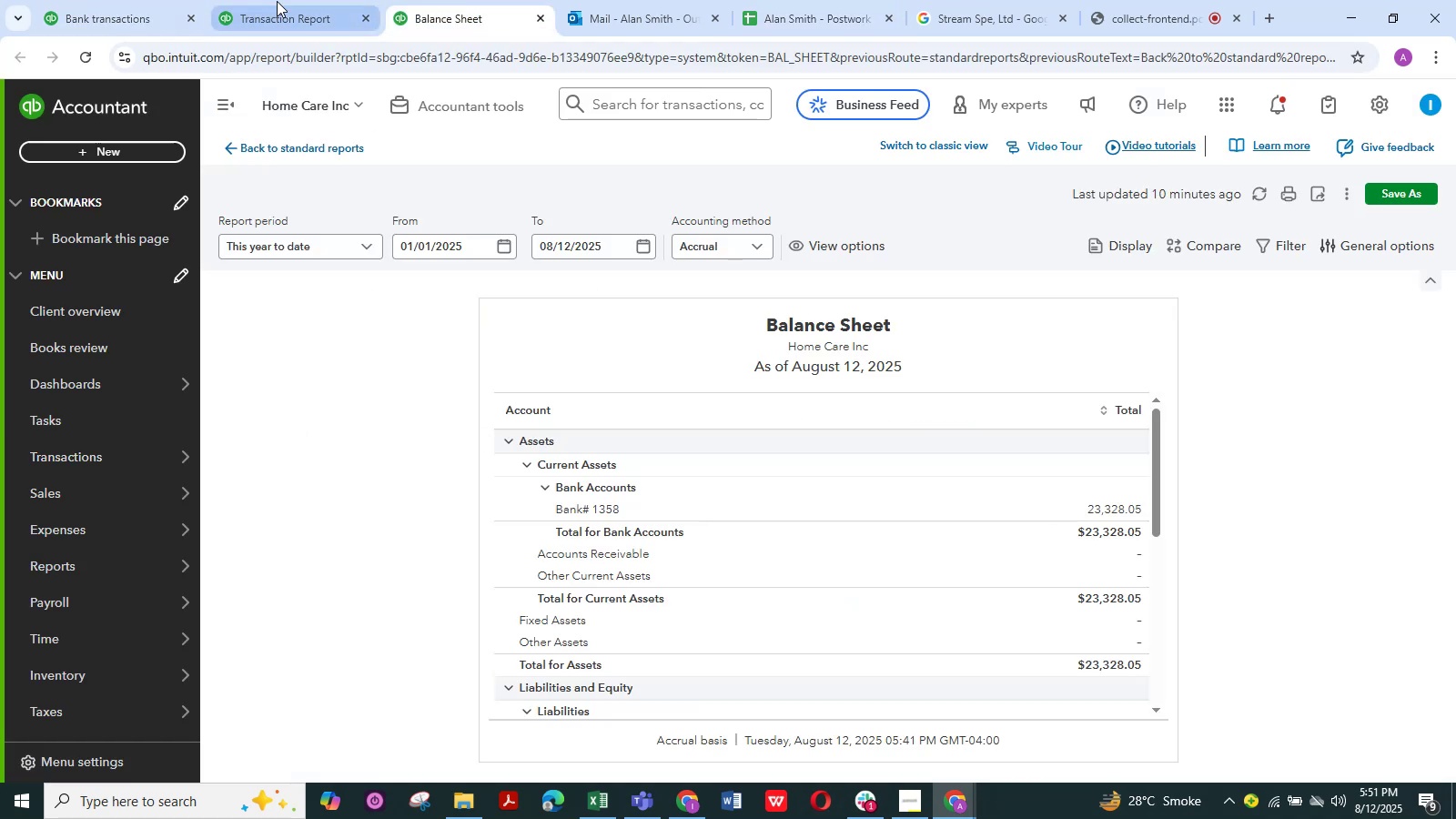 
double_click([277, 1])
 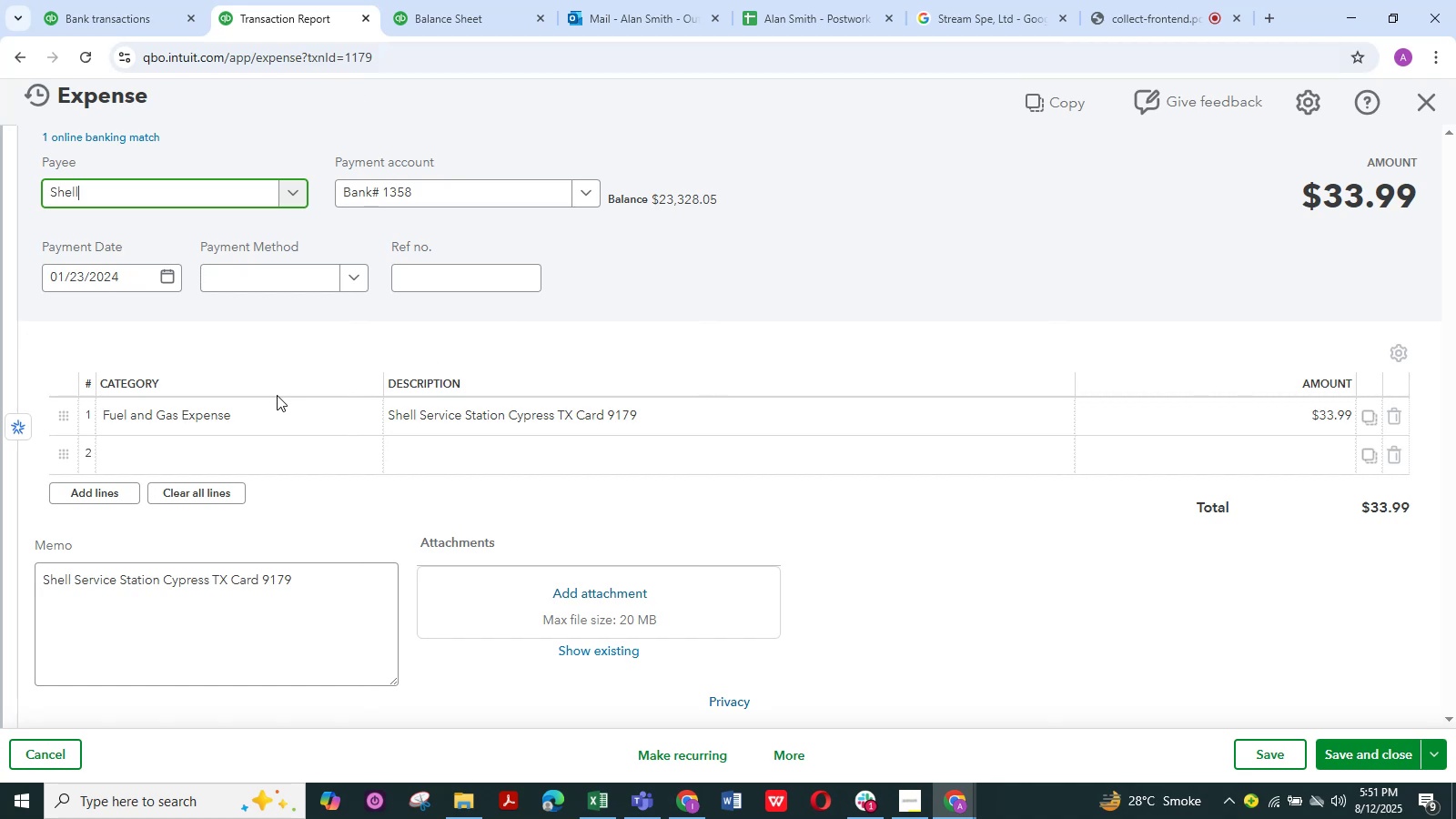 
left_click([277, 410])
 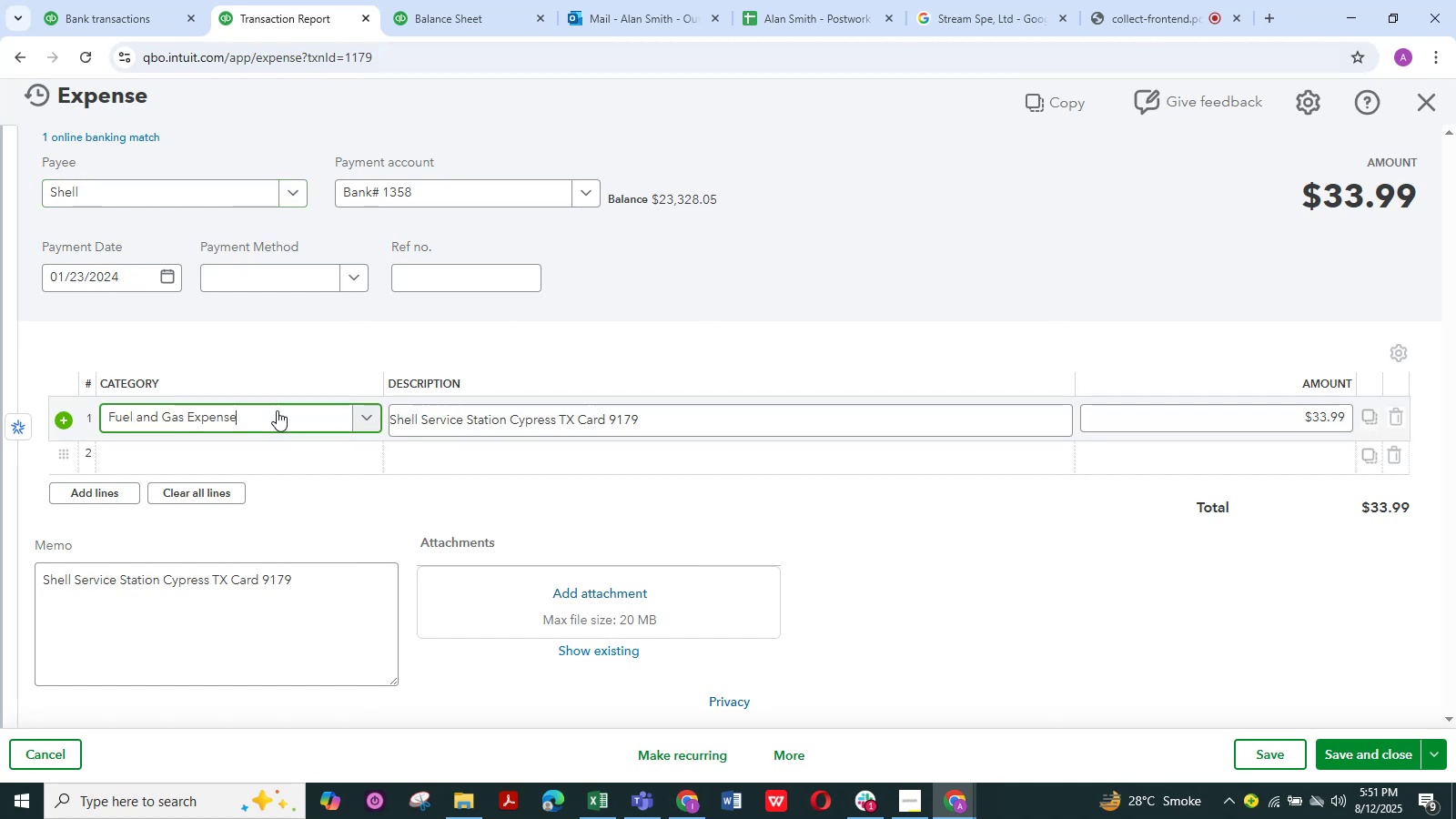 
left_click([277, 410])
 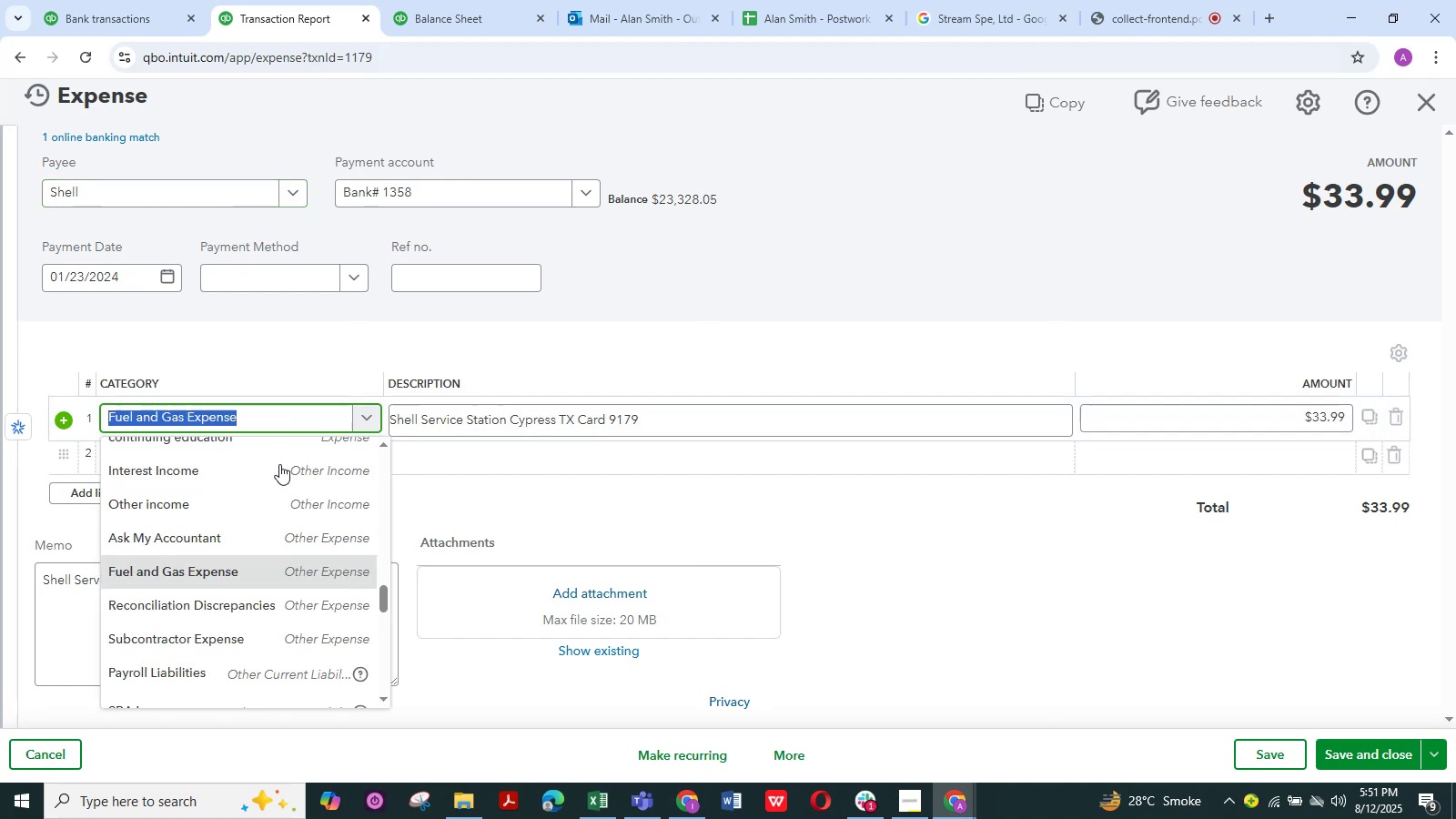 
scroll: coordinate [304, 524], scroll_direction: up, amount: 11.0
 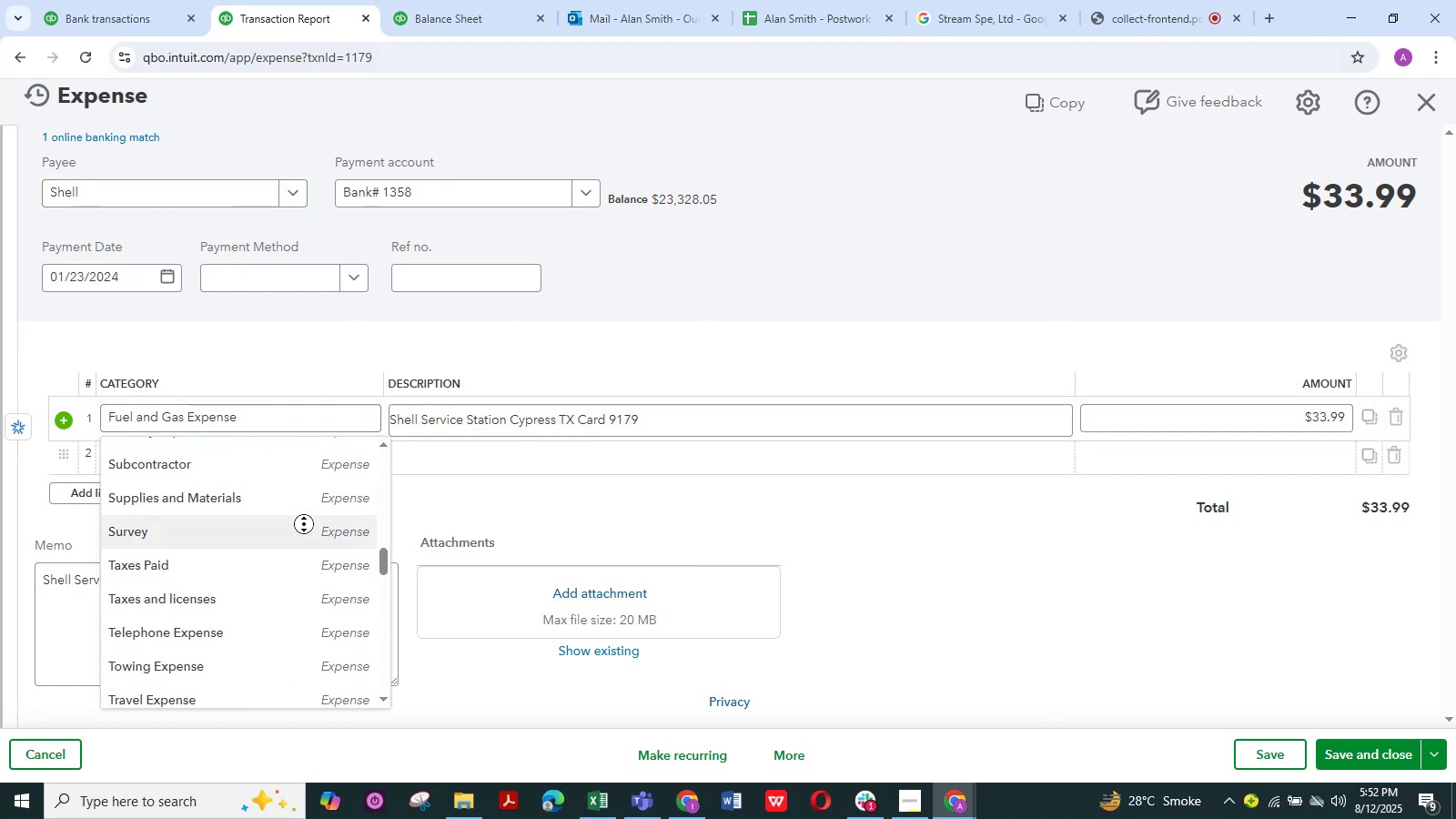 
middle_click([304, 524])
 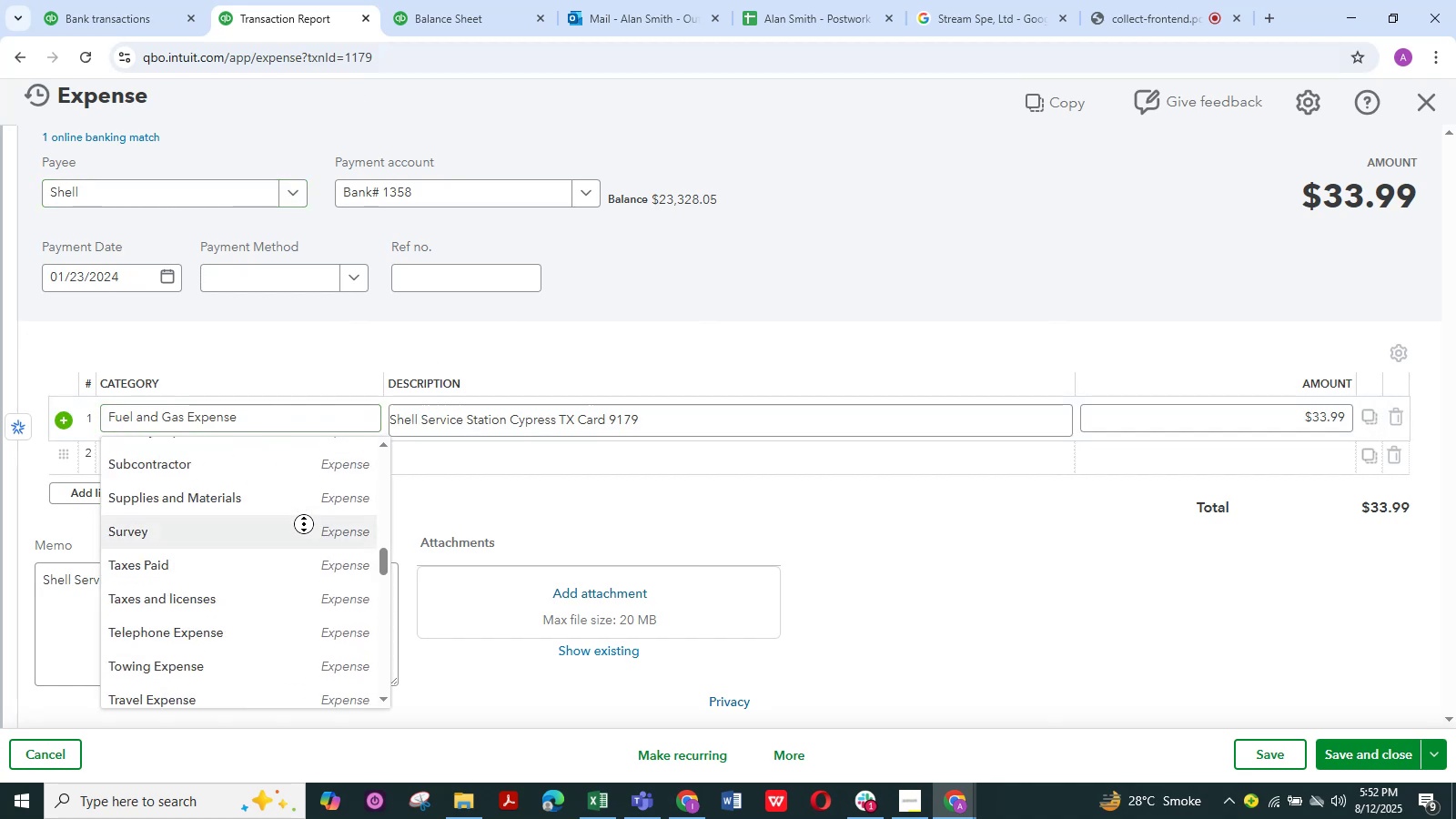 
scroll: coordinate [299, 532], scroll_direction: up, amount: 7.0
 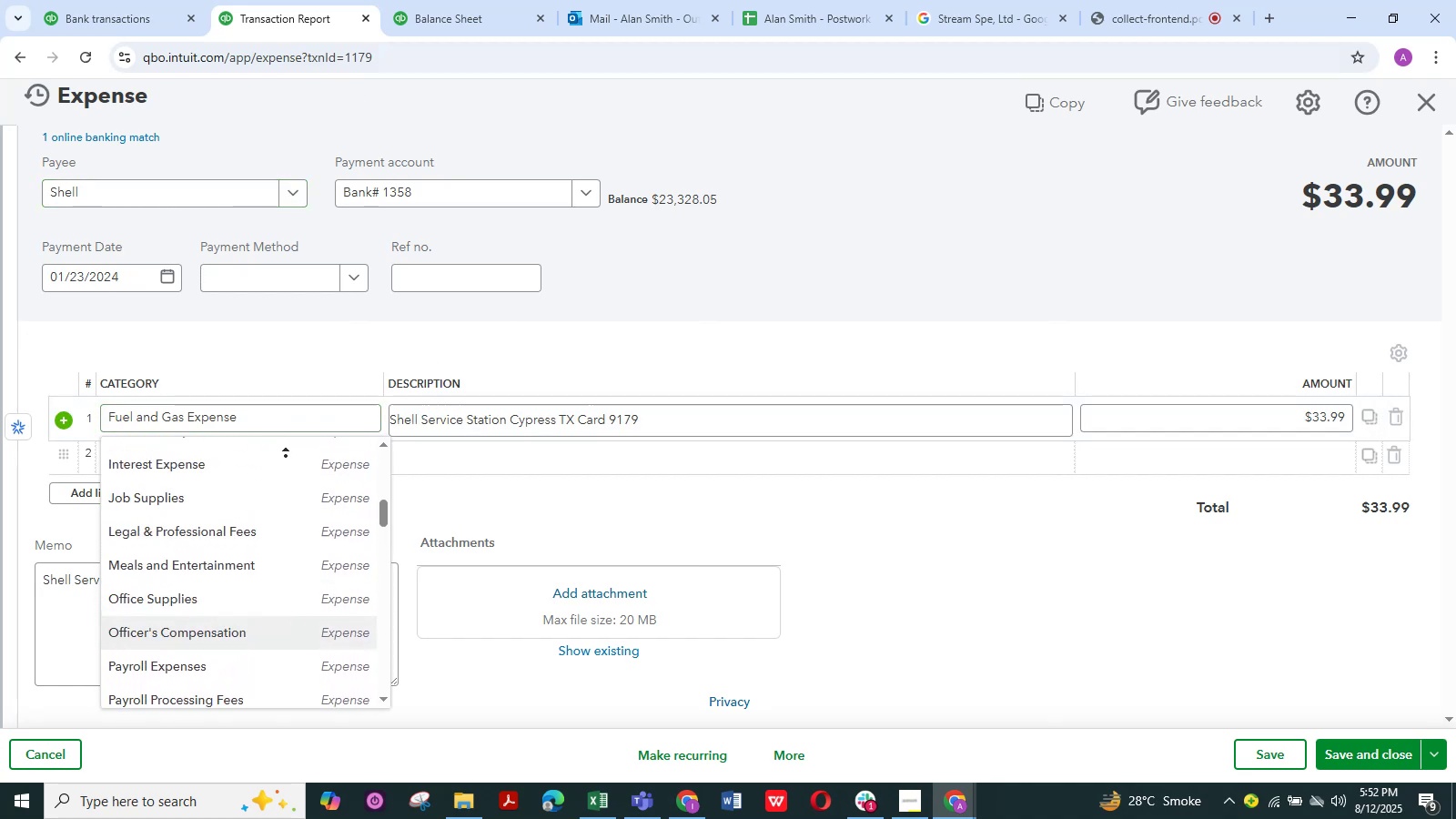 
left_click([286, 456])
 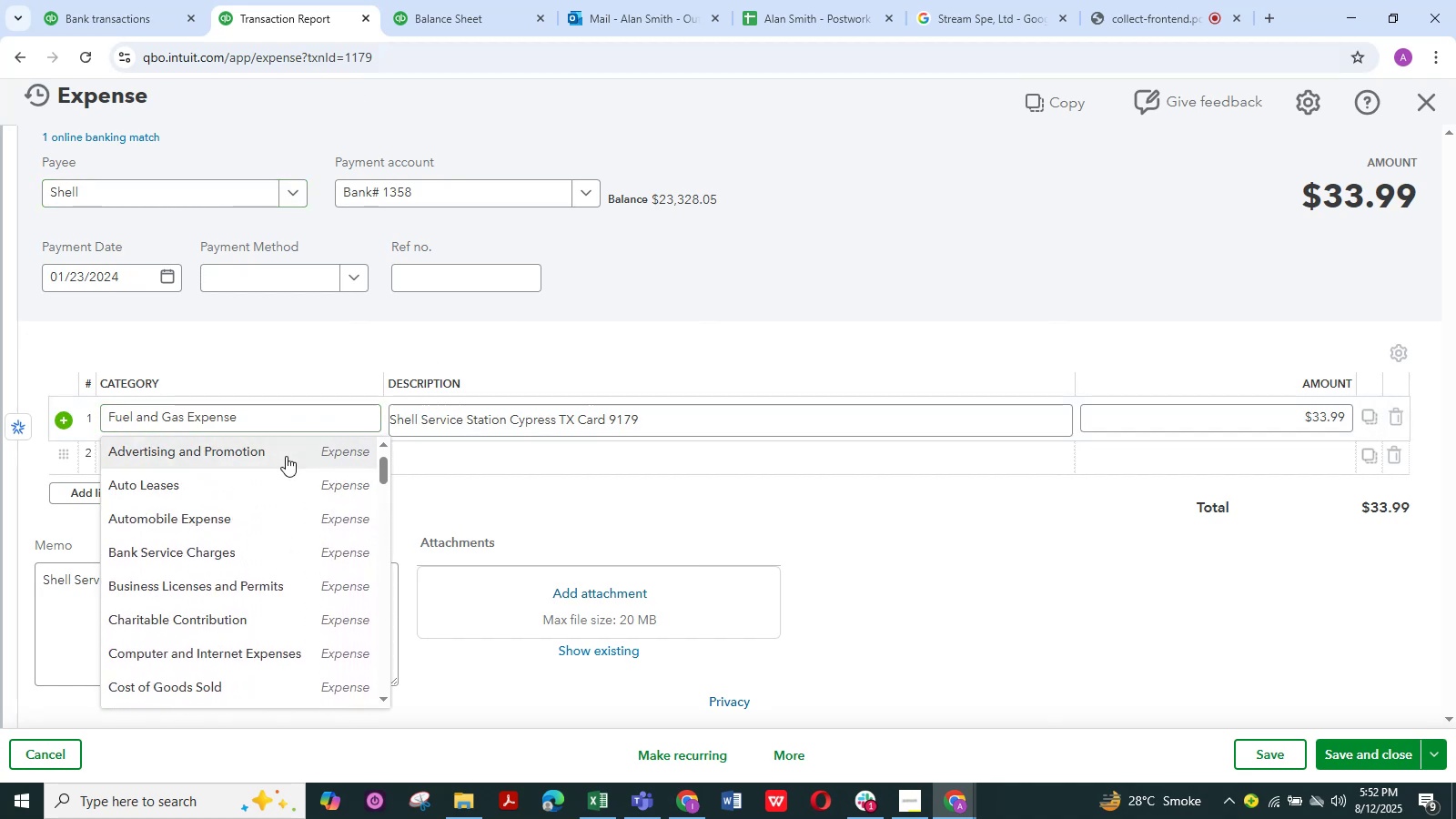 
scroll: coordinate [286, 456], scroll_direction: up, amount: 1.0
 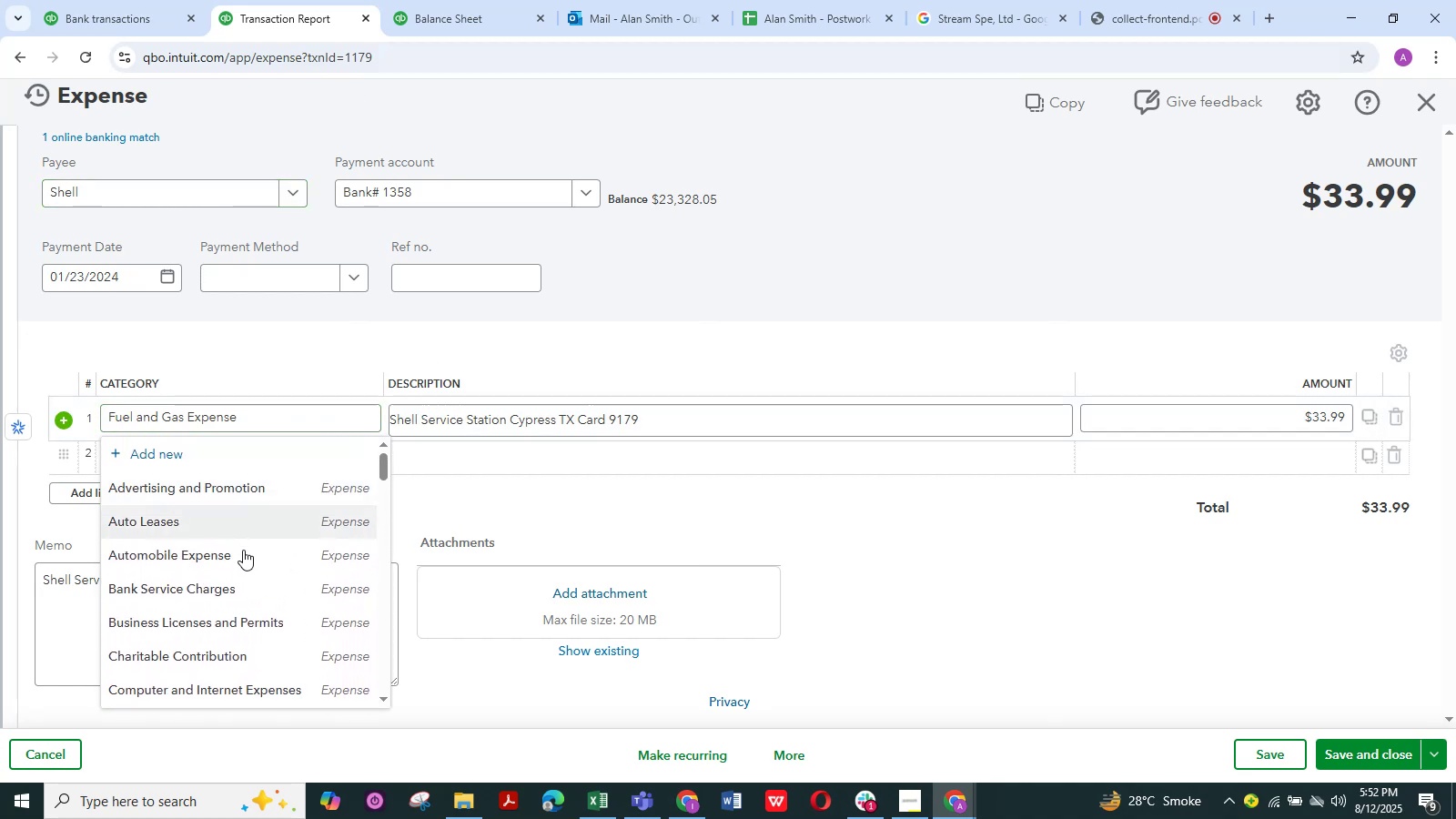 
left_click_drag(start_coordinate=[240, 558], to_coordinate=[248, 556])
 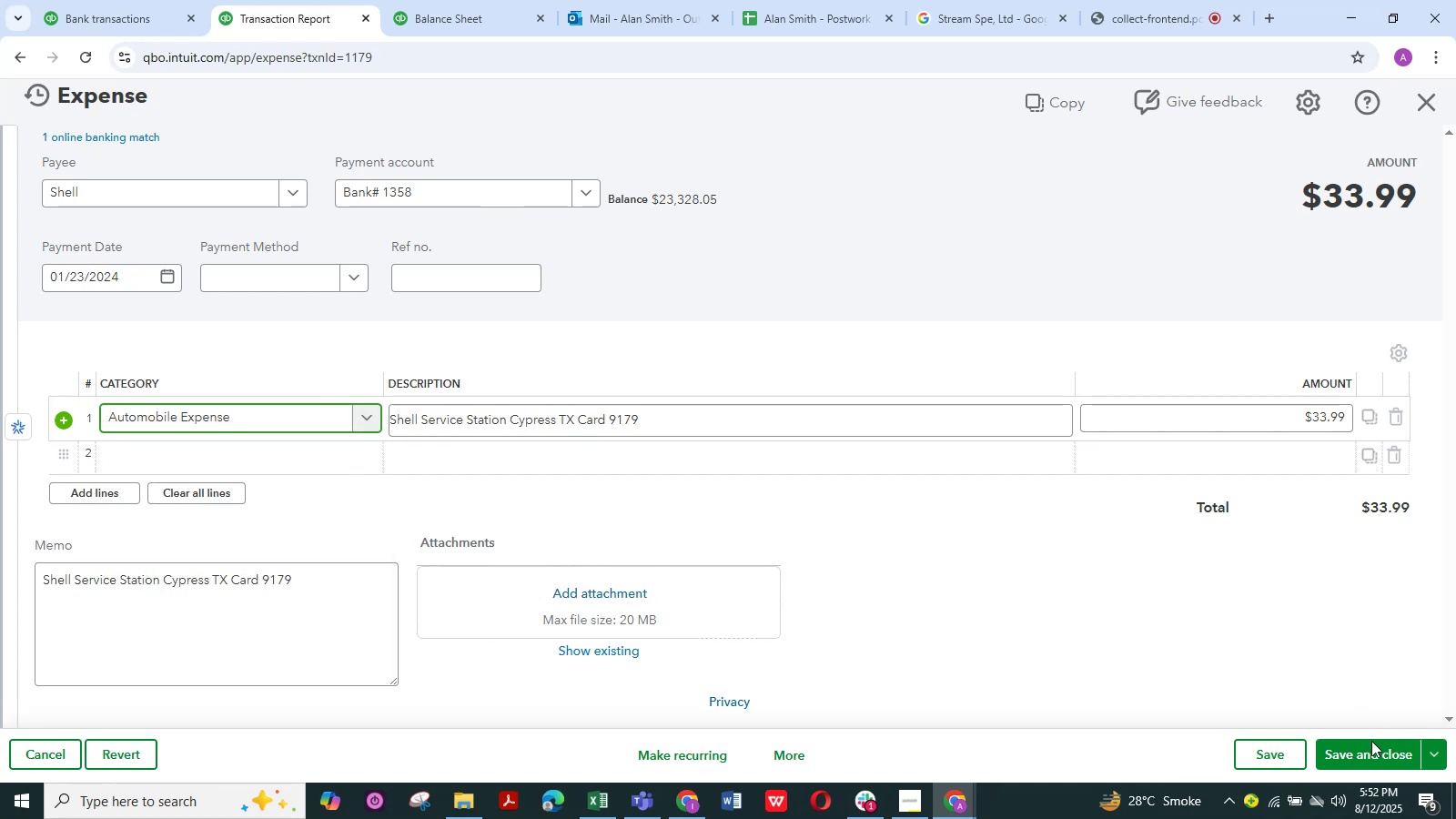 
left_click([1371, 755])
 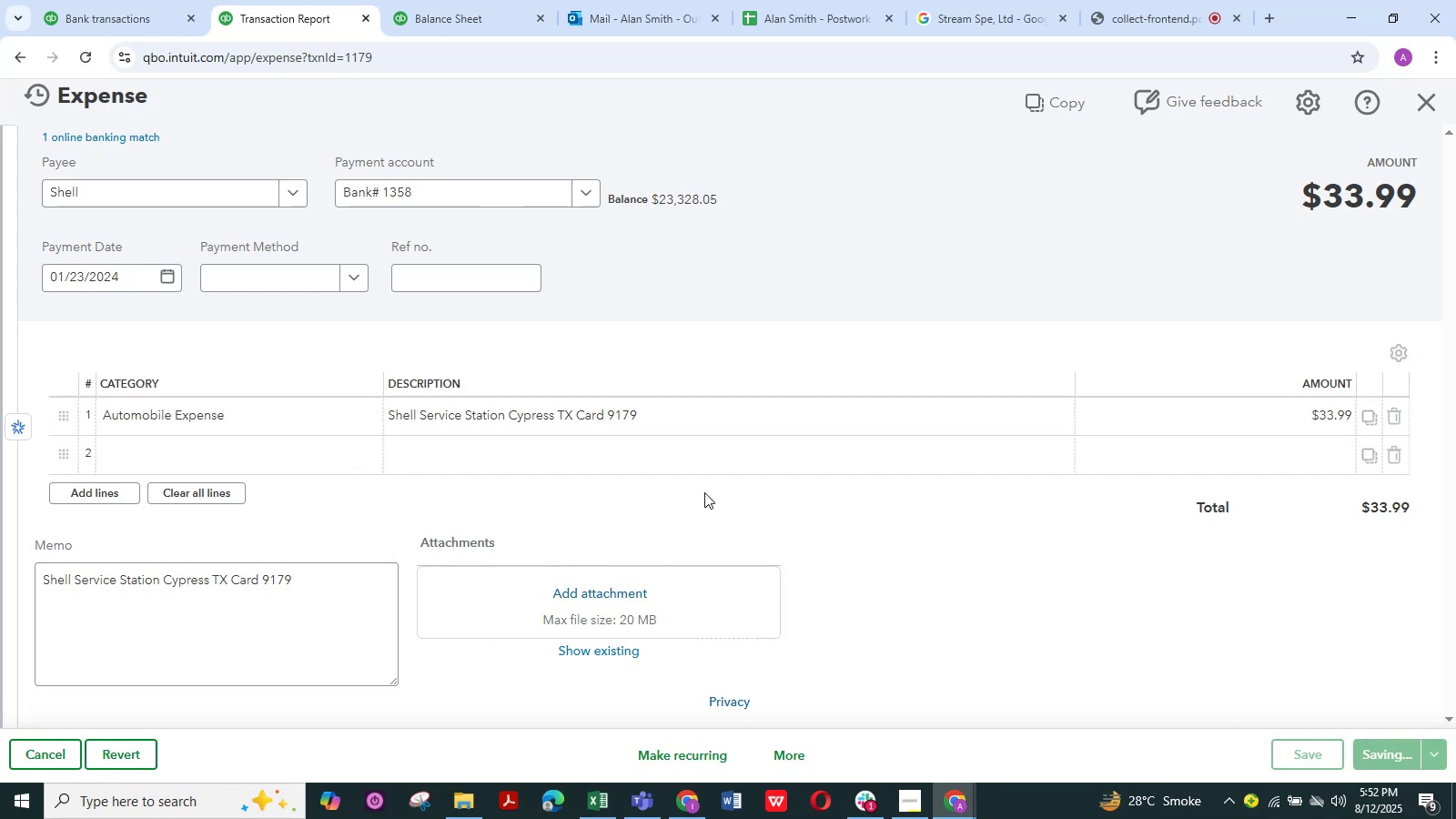 
mouse_move([755, 515])
 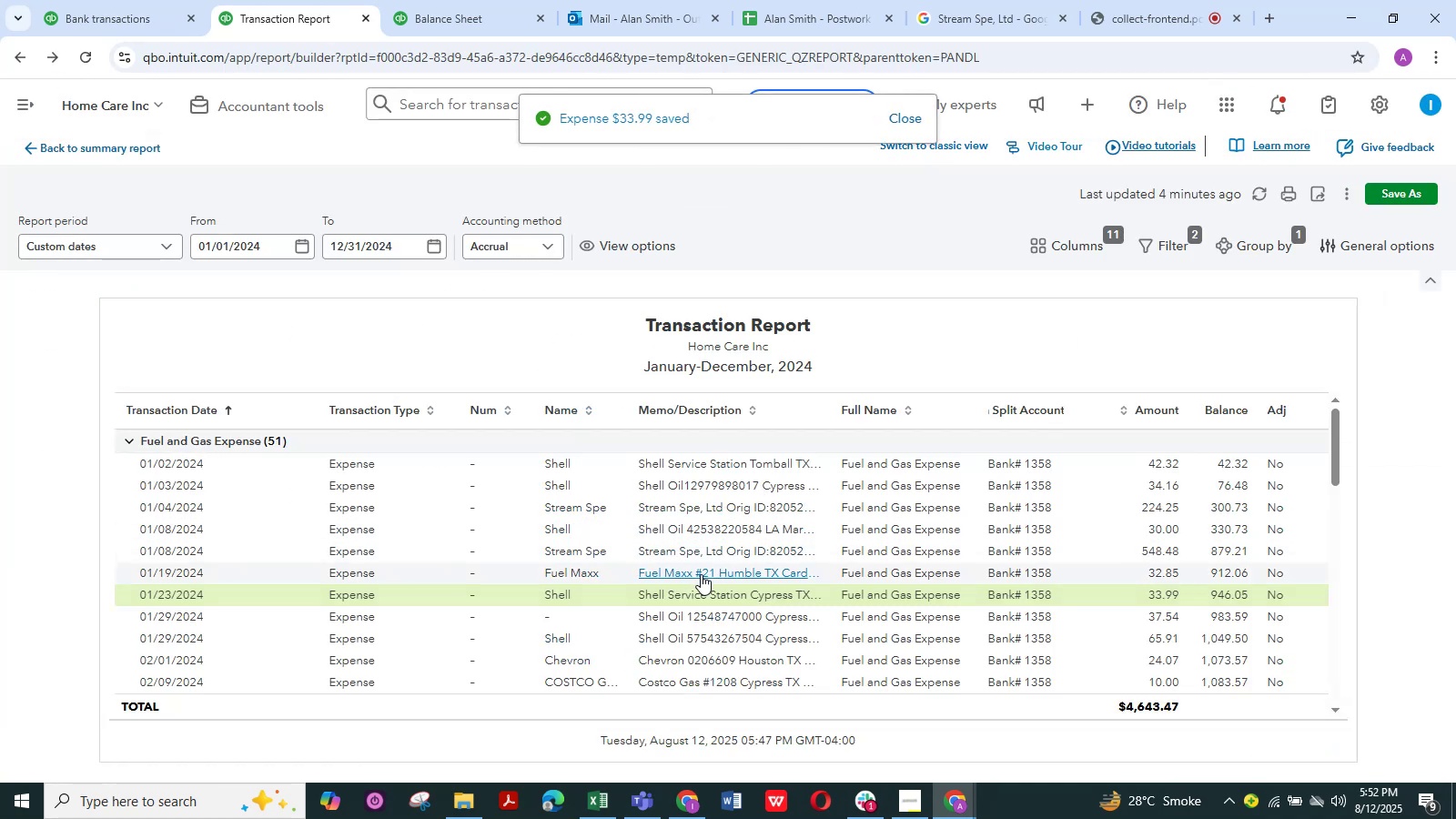 
left_click([700, 577])
 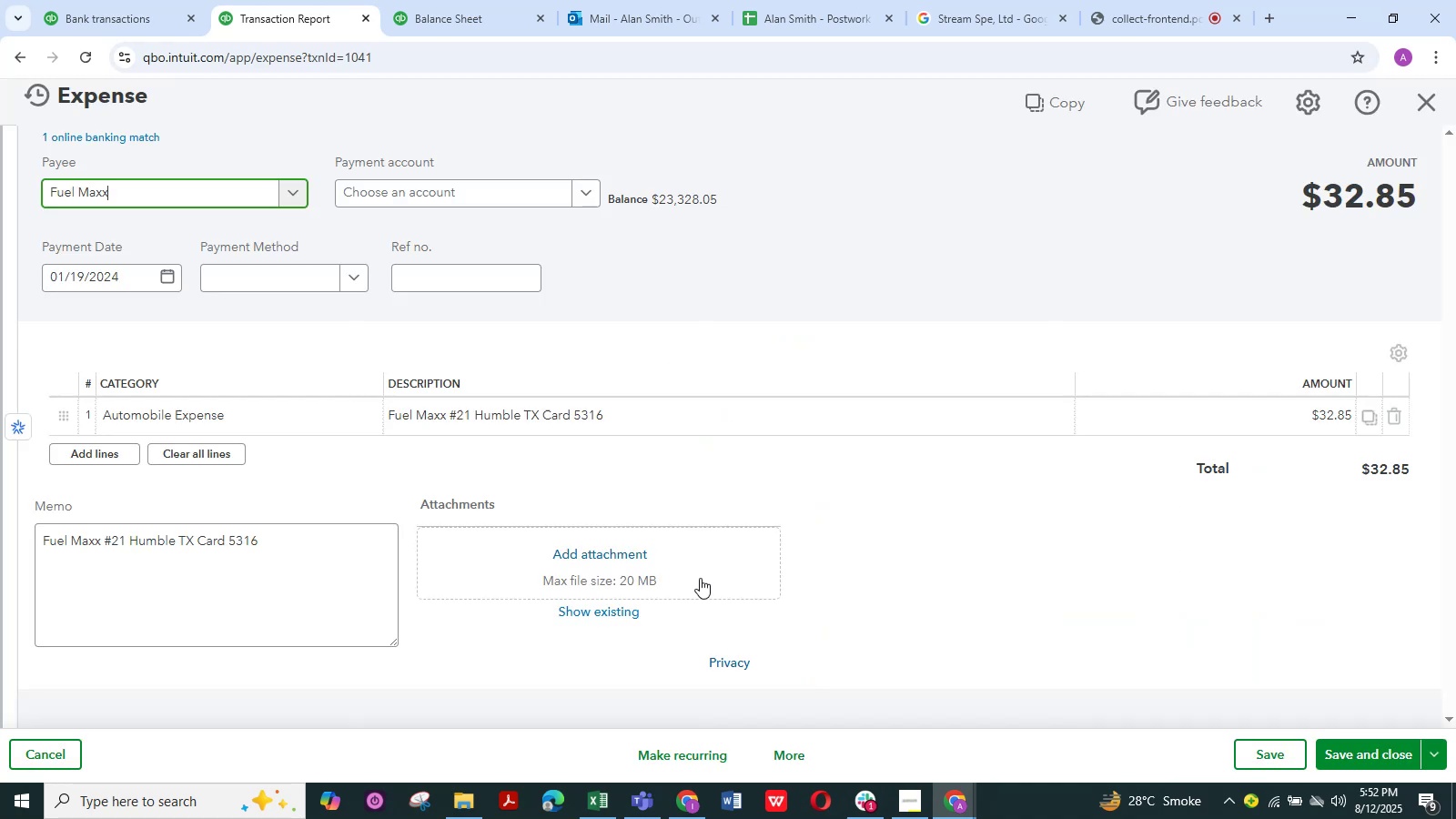 
wait(6.93)
 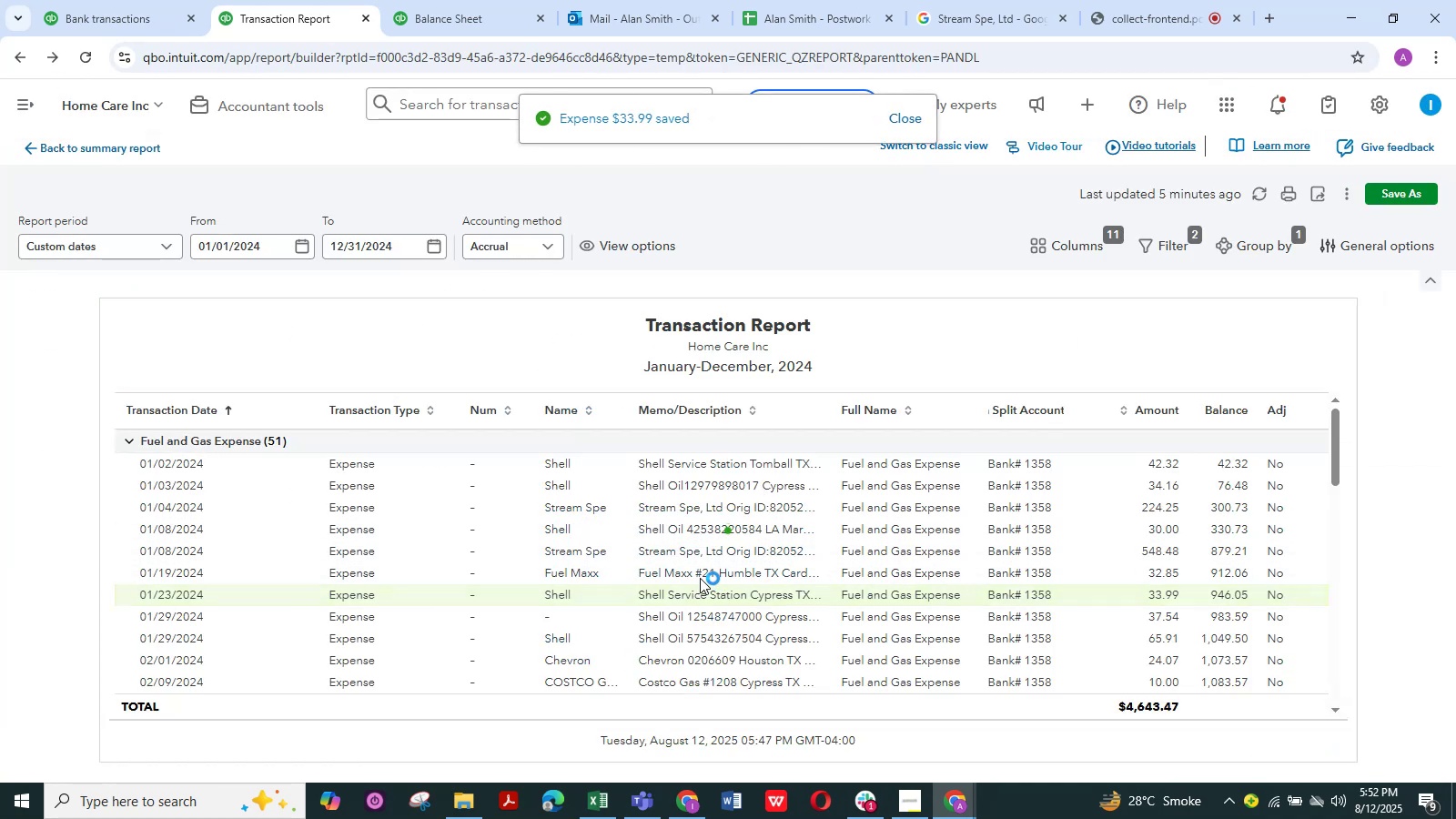 
left_click([1036, 551])
 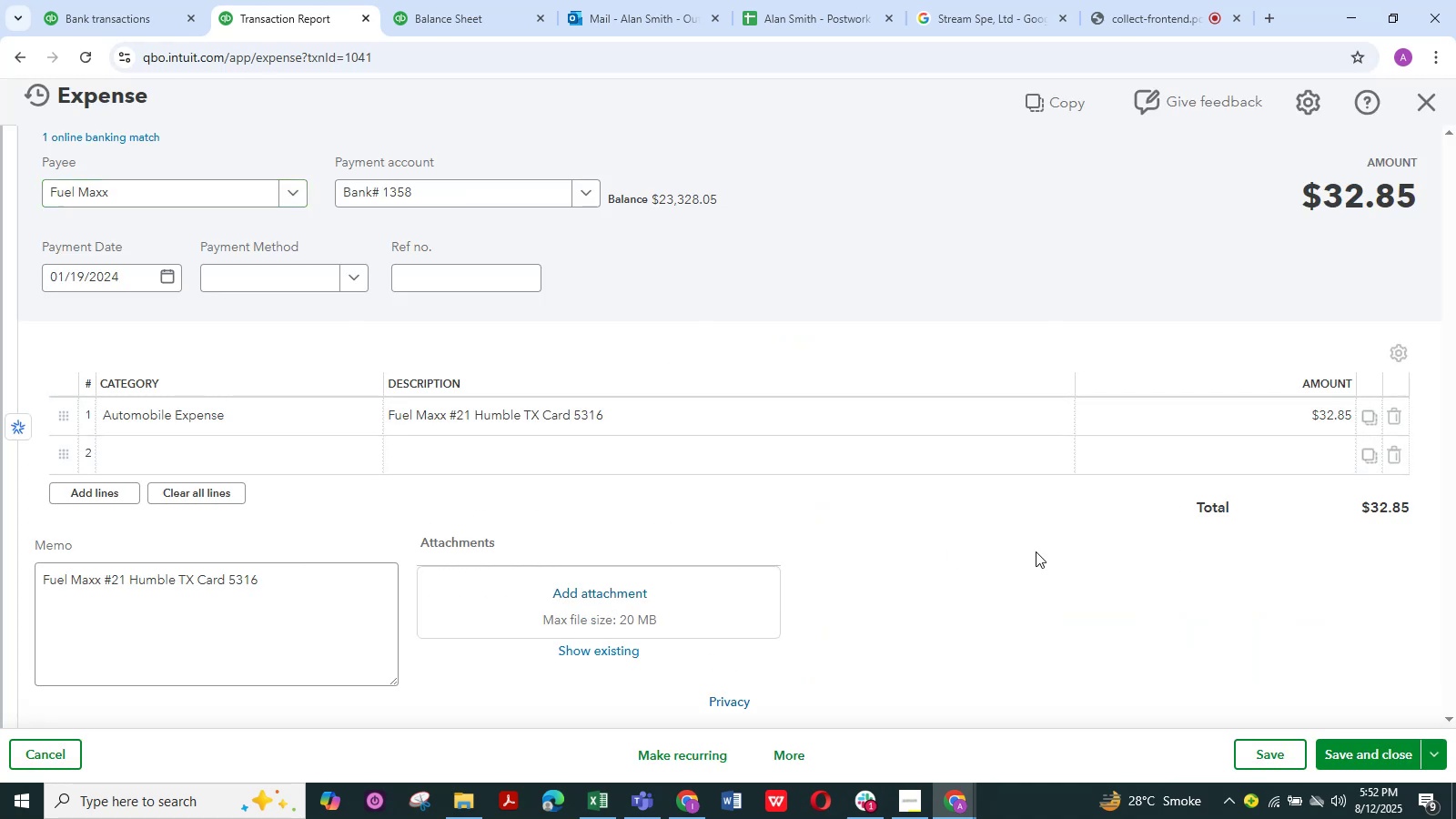 
key(Escape)
 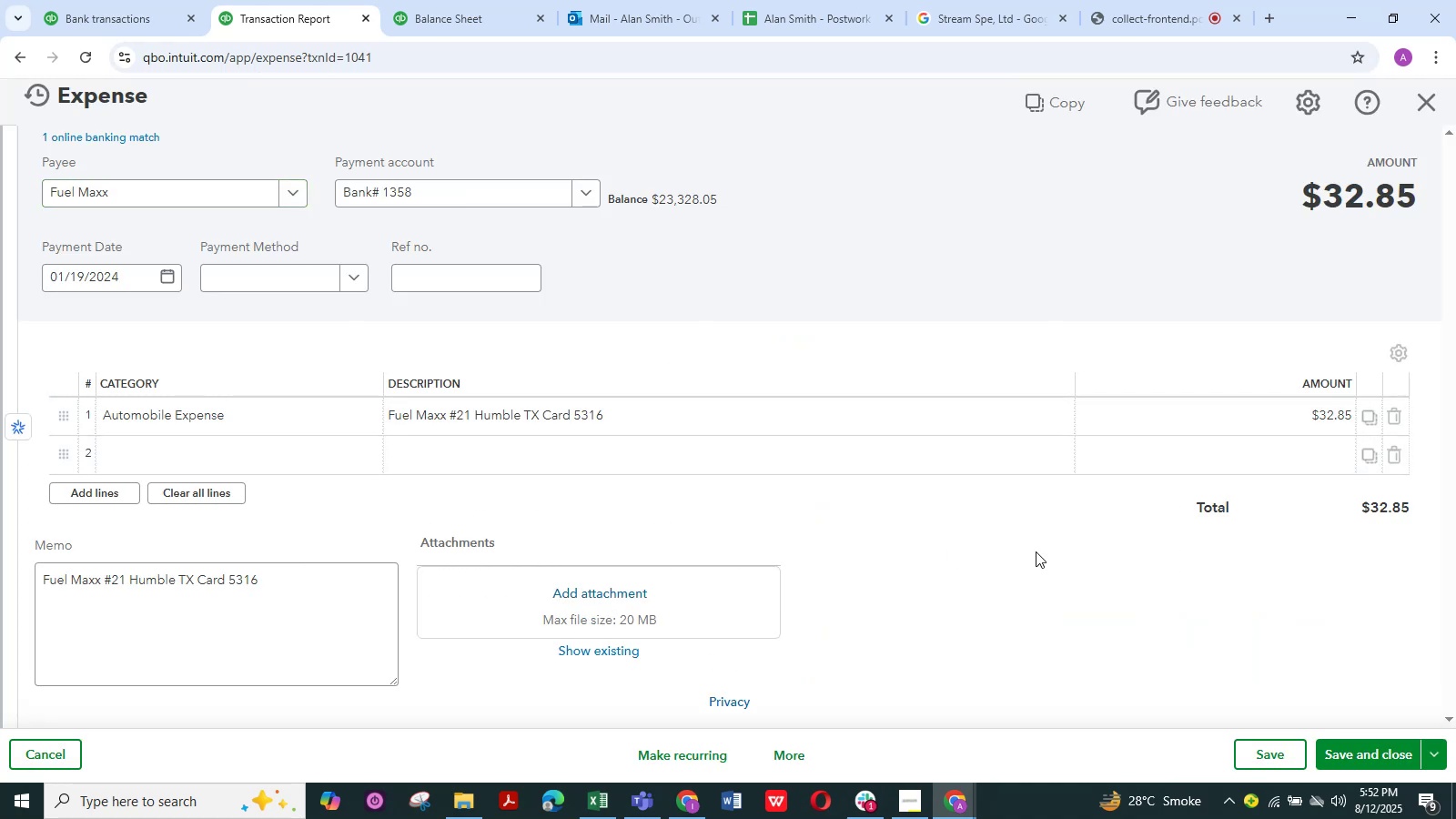 
left_click([1036, 551])
 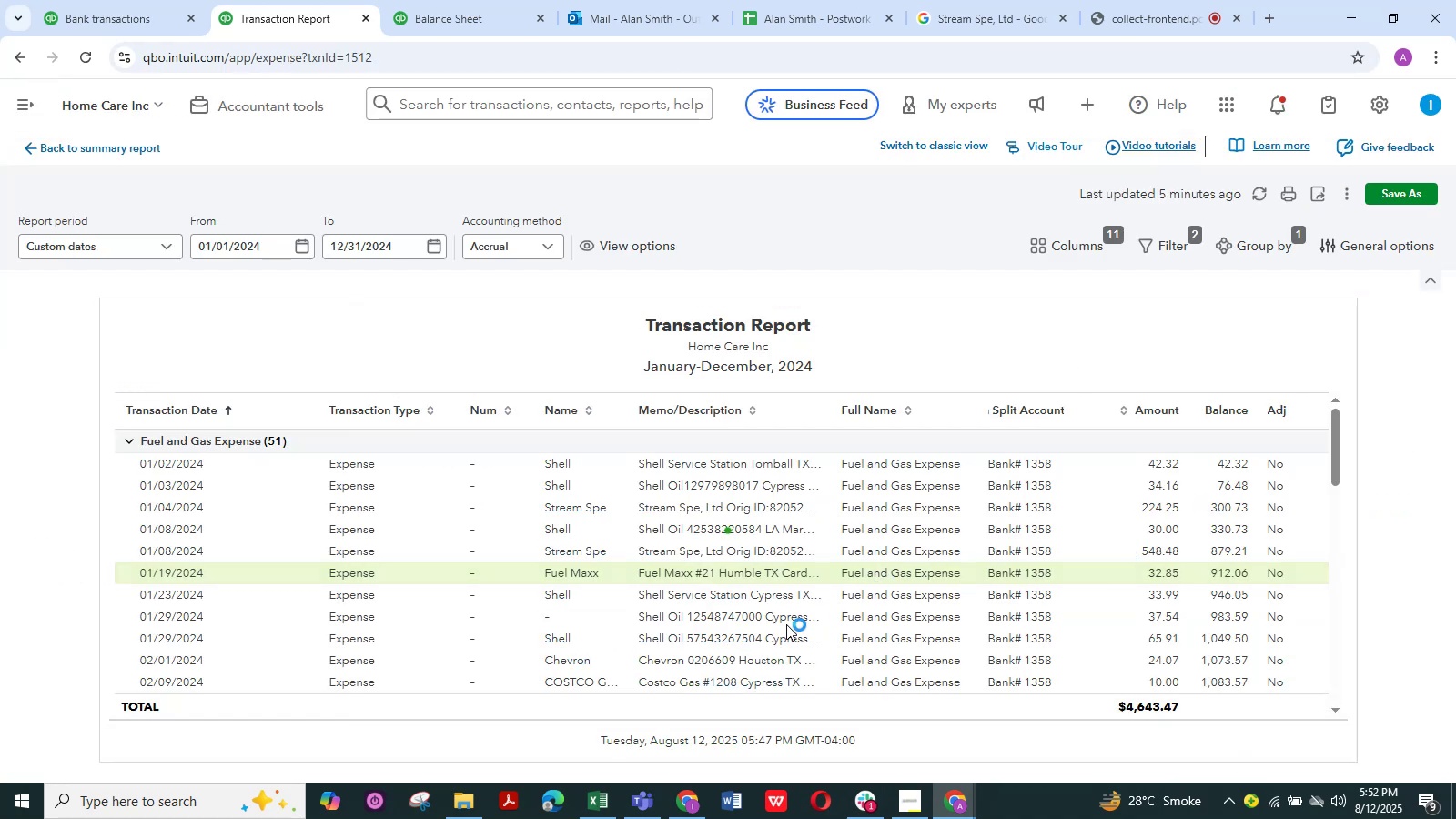 
wait(8.34)
 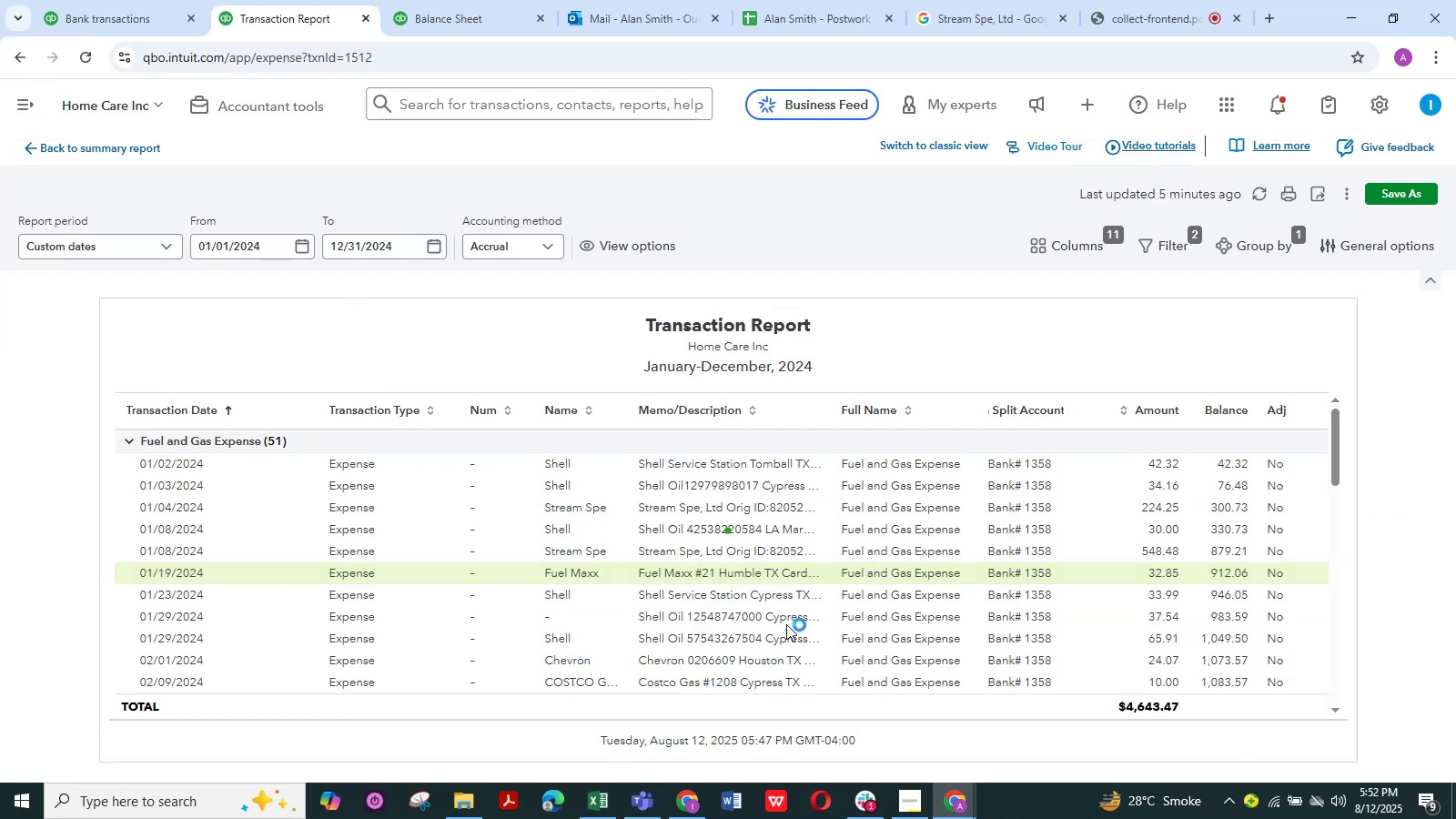 
left_click([624, 527])
 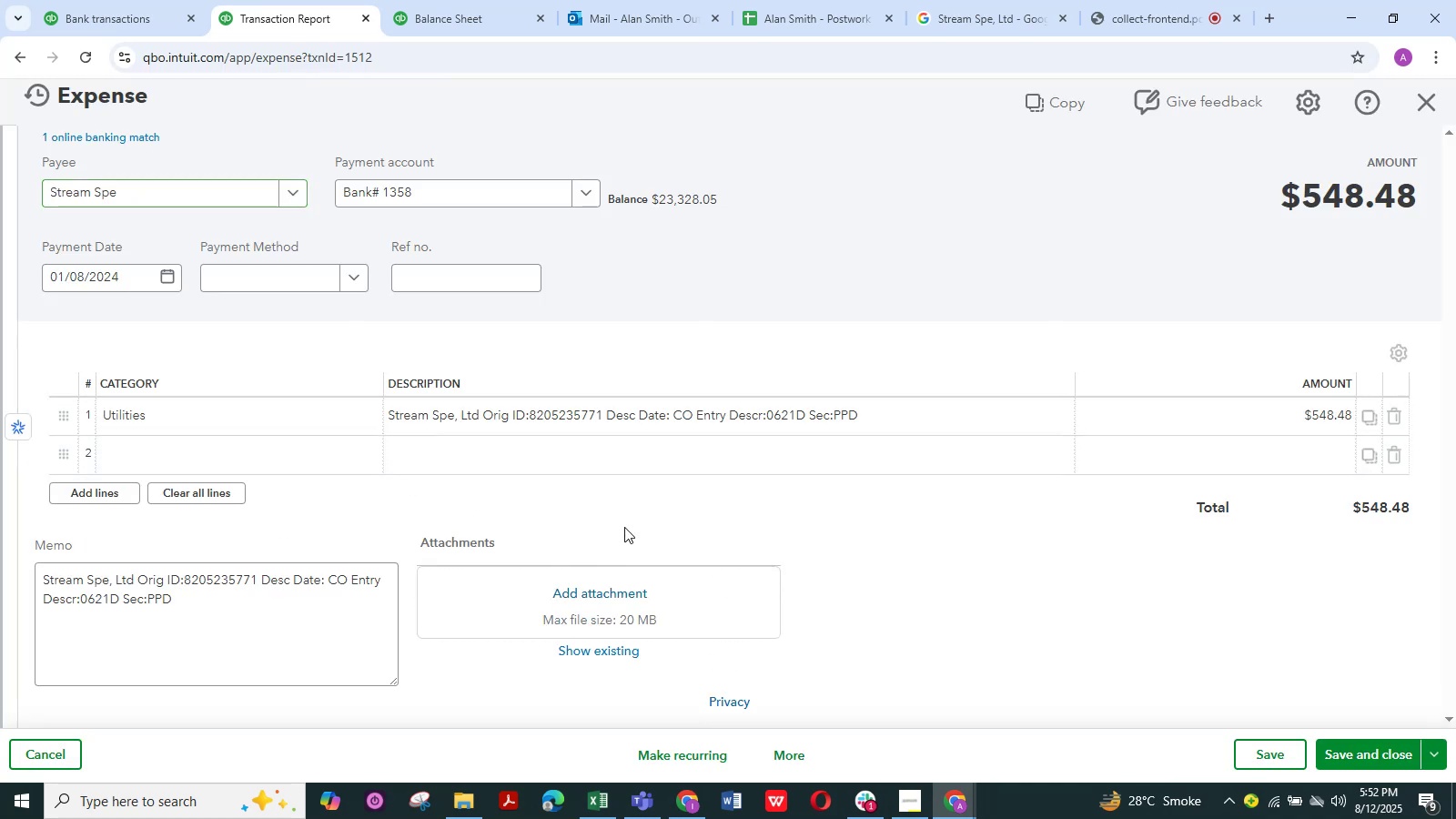 
key(Escape)
 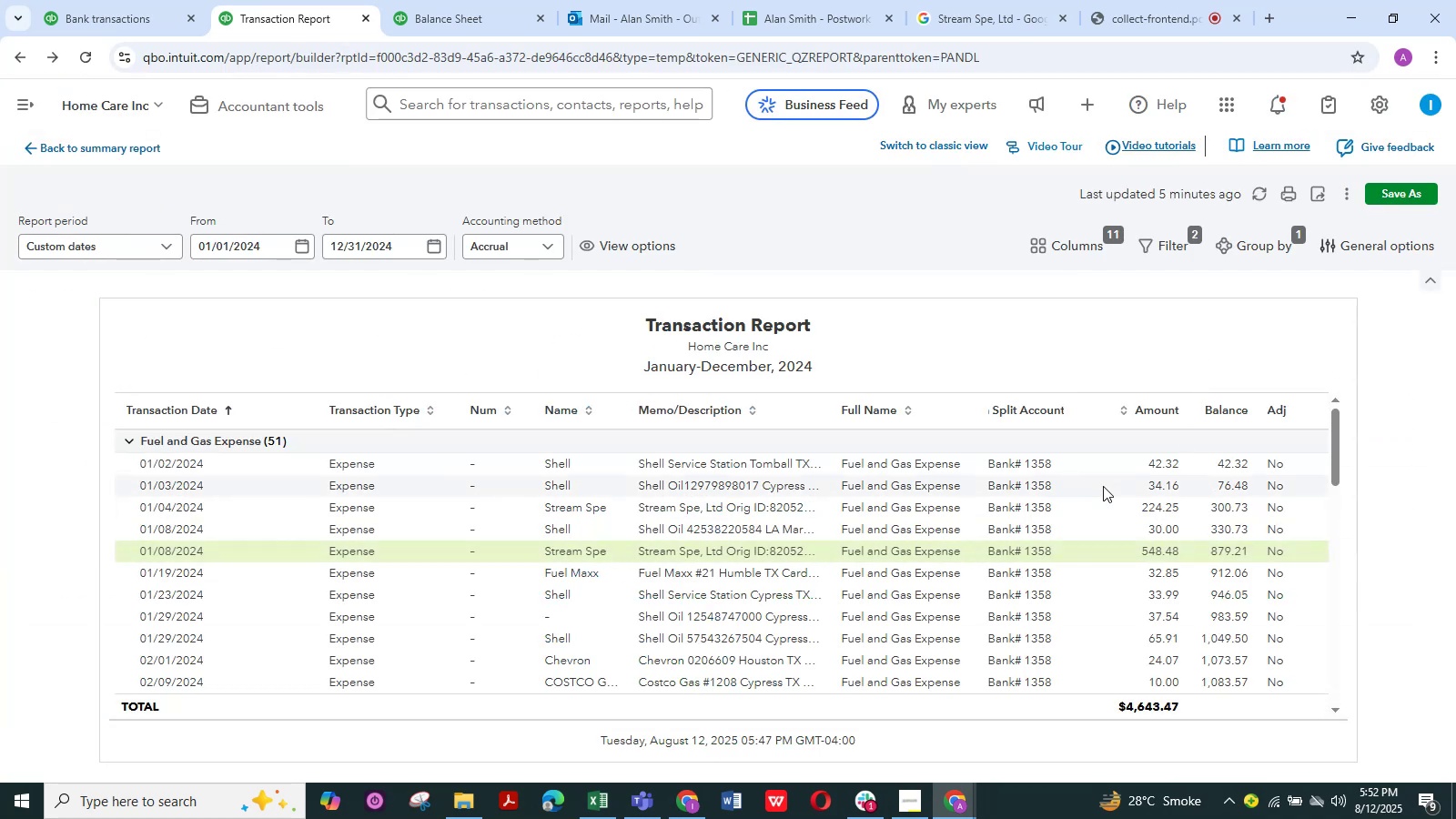 
wait(8.37)
 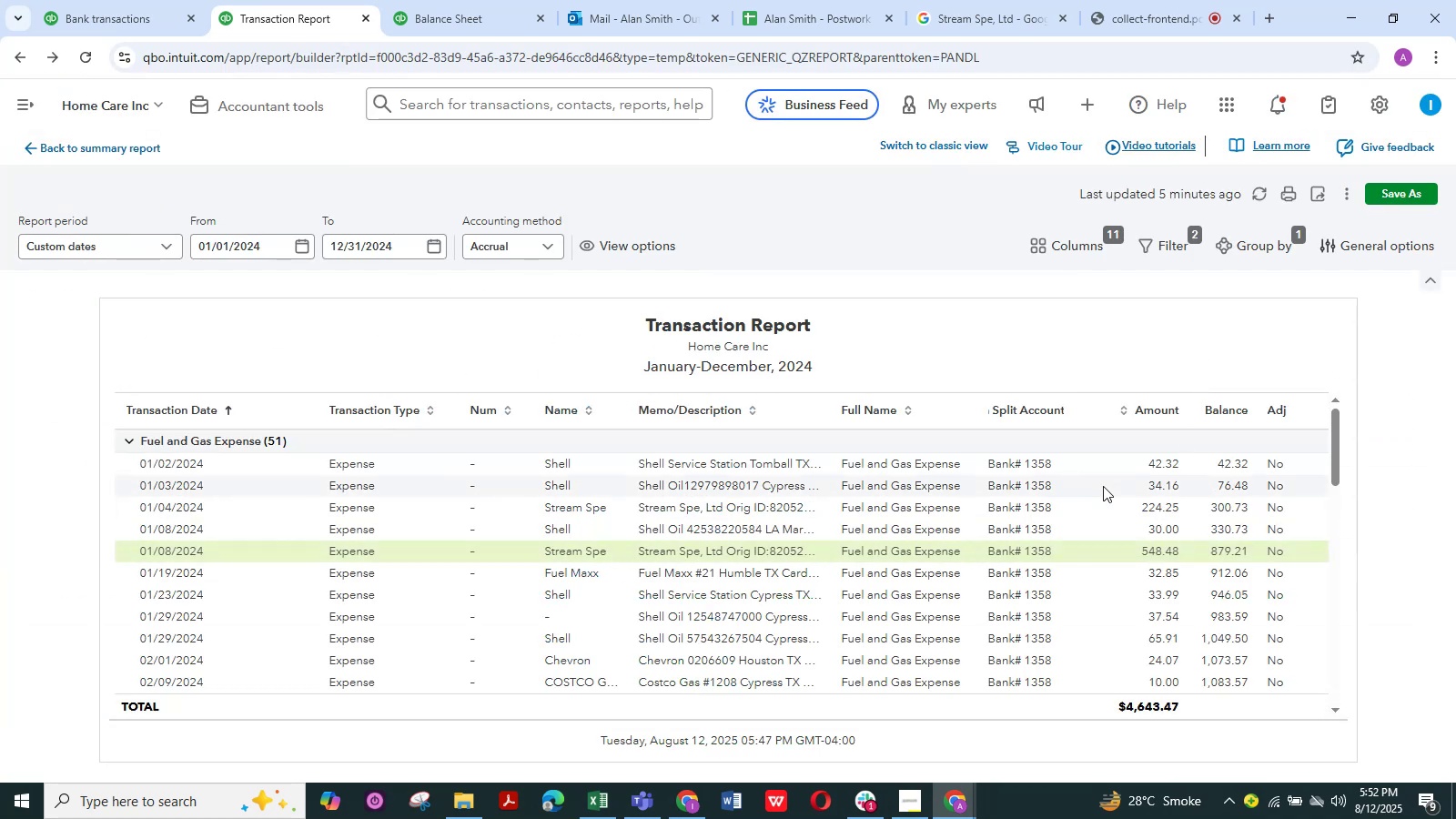 
left_click([886, 612])
 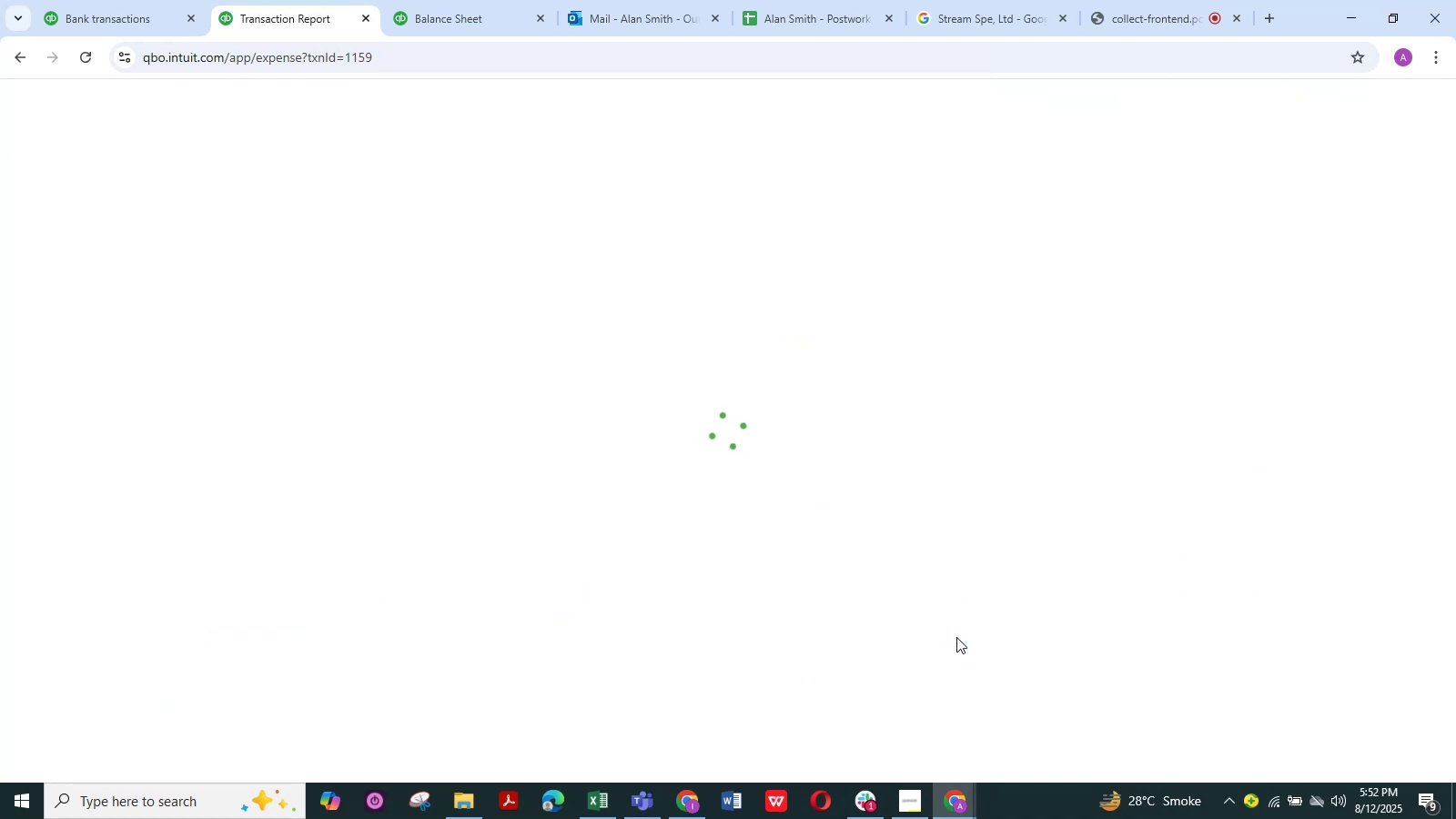 
wait(6.76)
 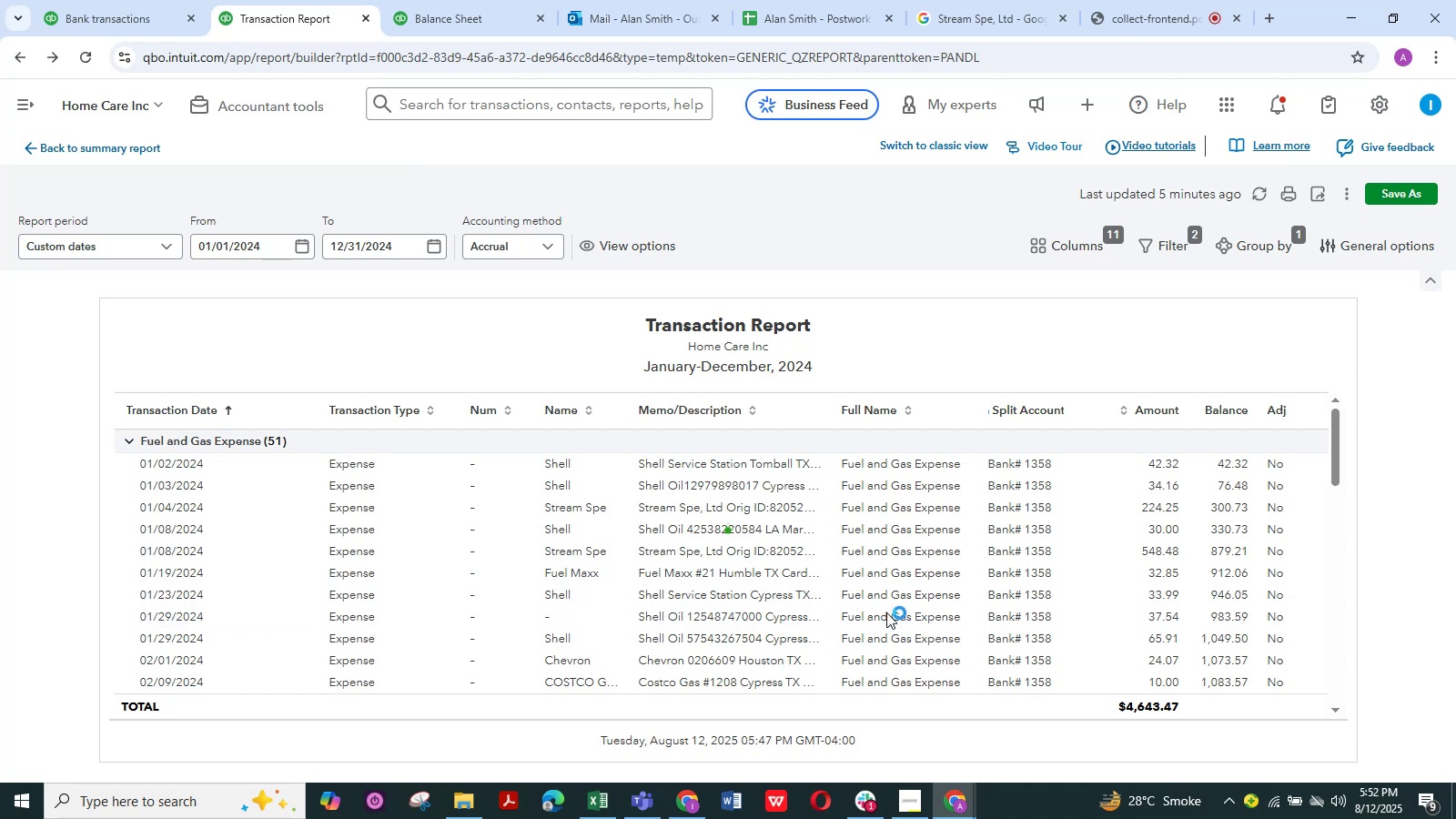 
left_click([222, 413])
 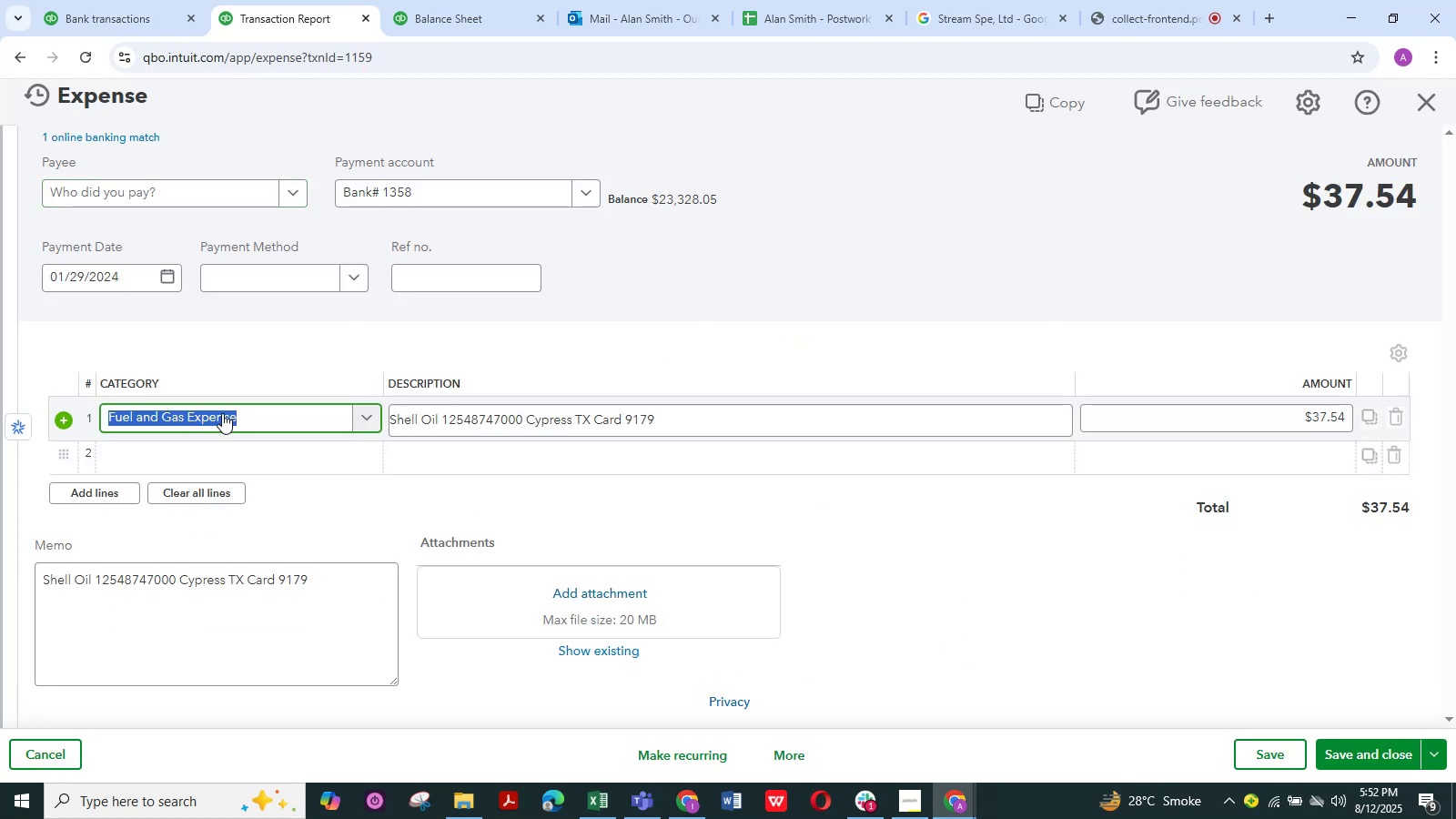 
type(Aut)
 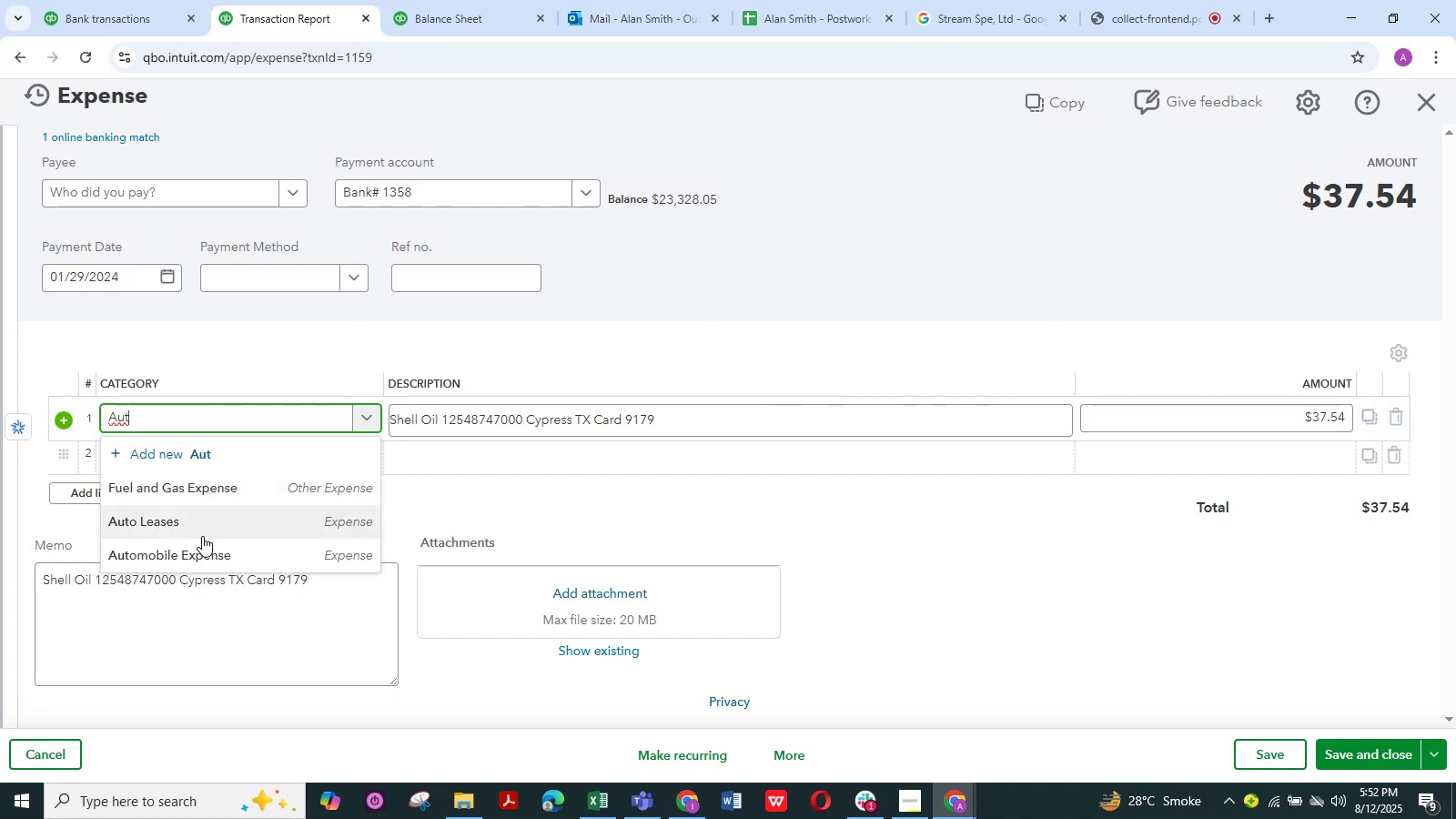 
left_click([202, 544])
 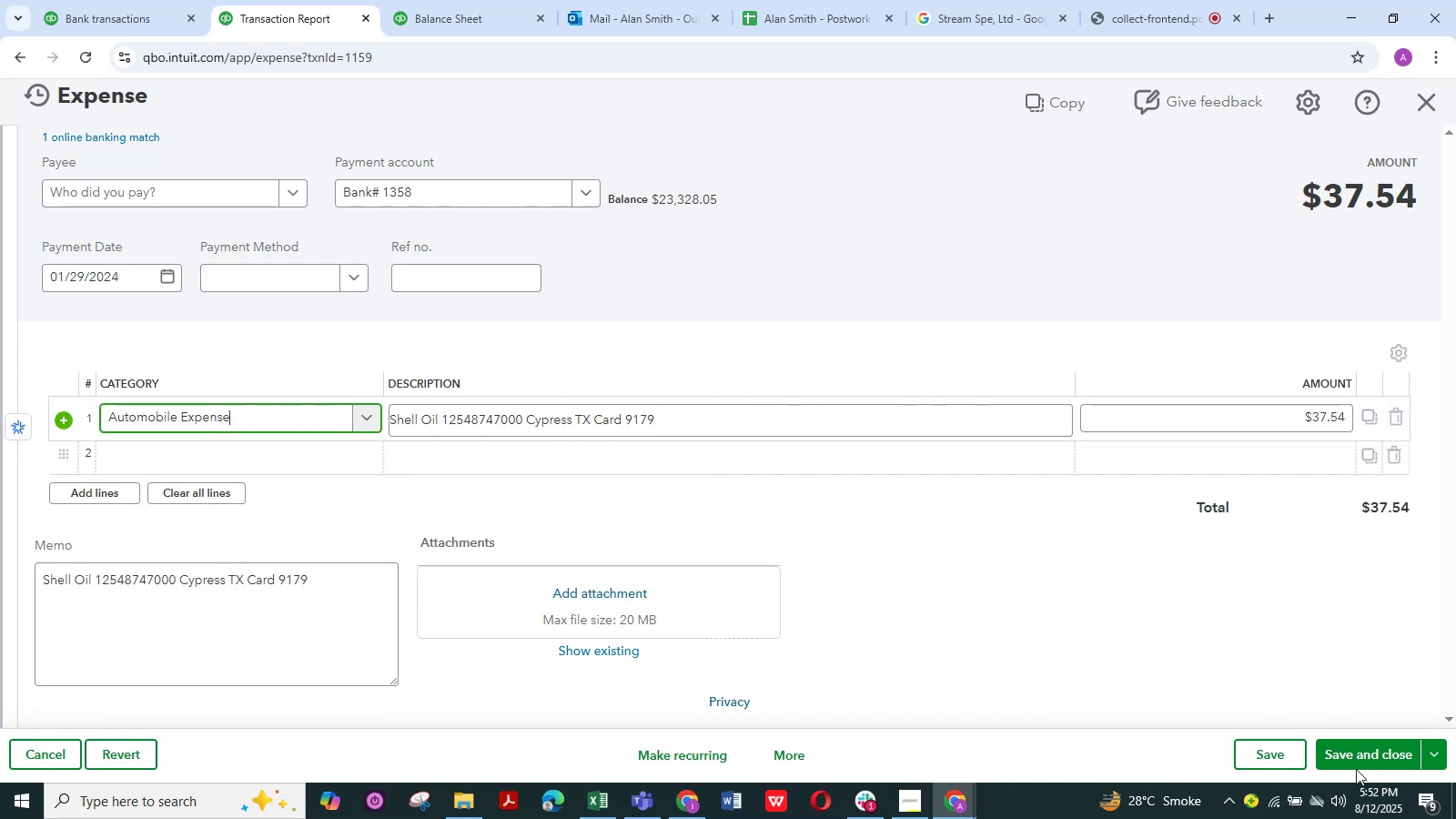 
left_click([1354, 763])
 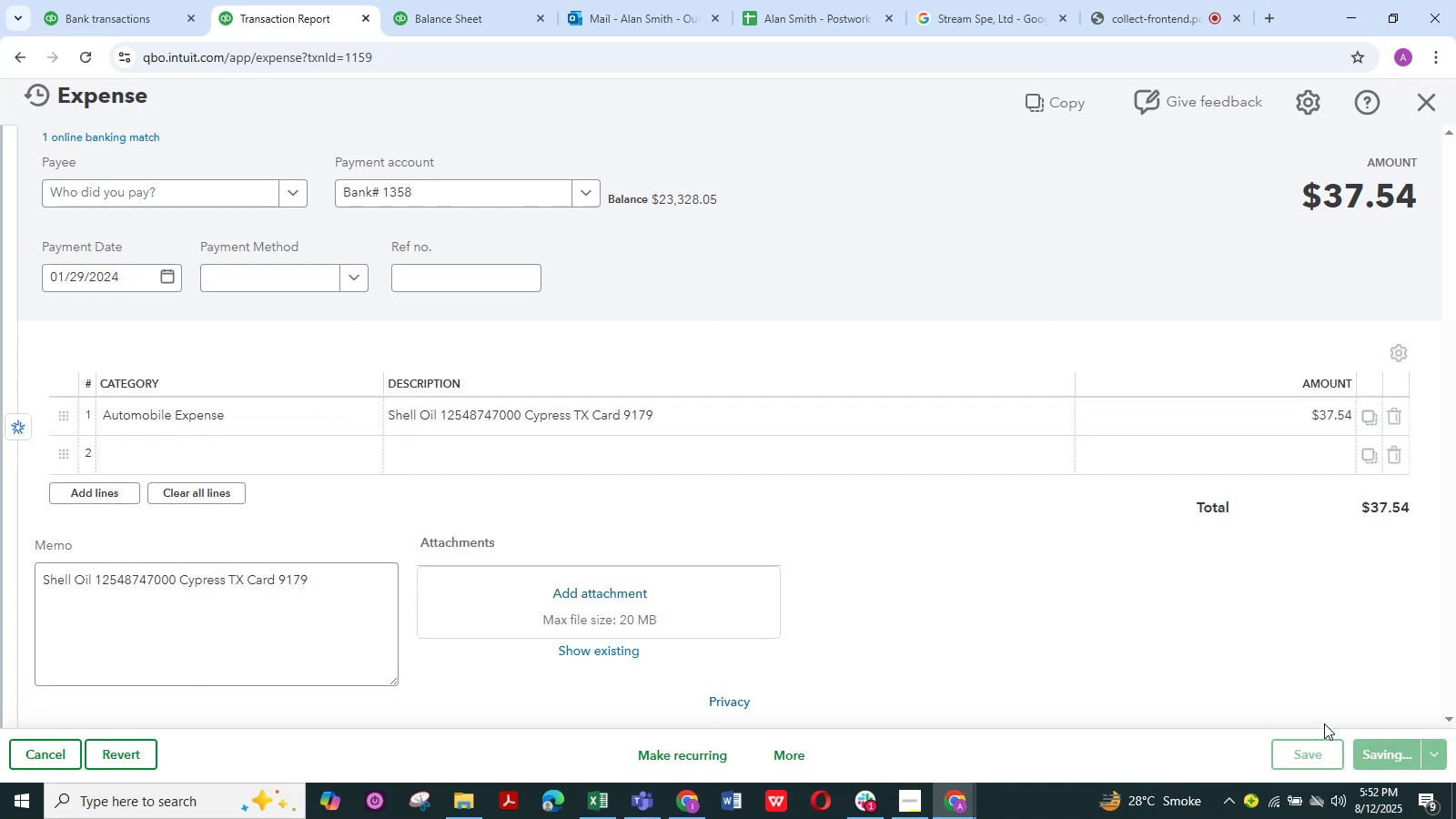 
mouse_move([1262, 708])
 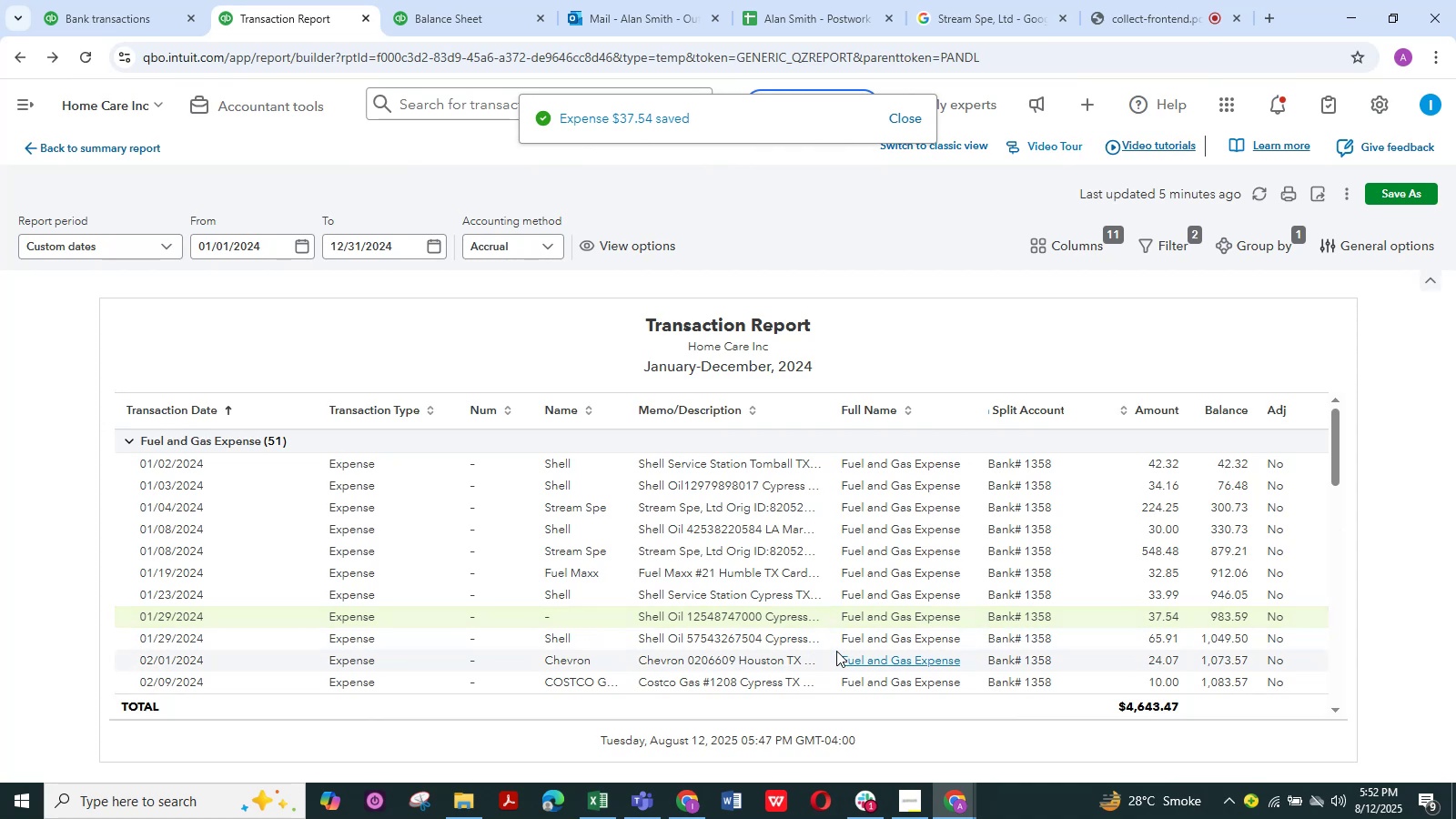 
left_click([763, 634])
 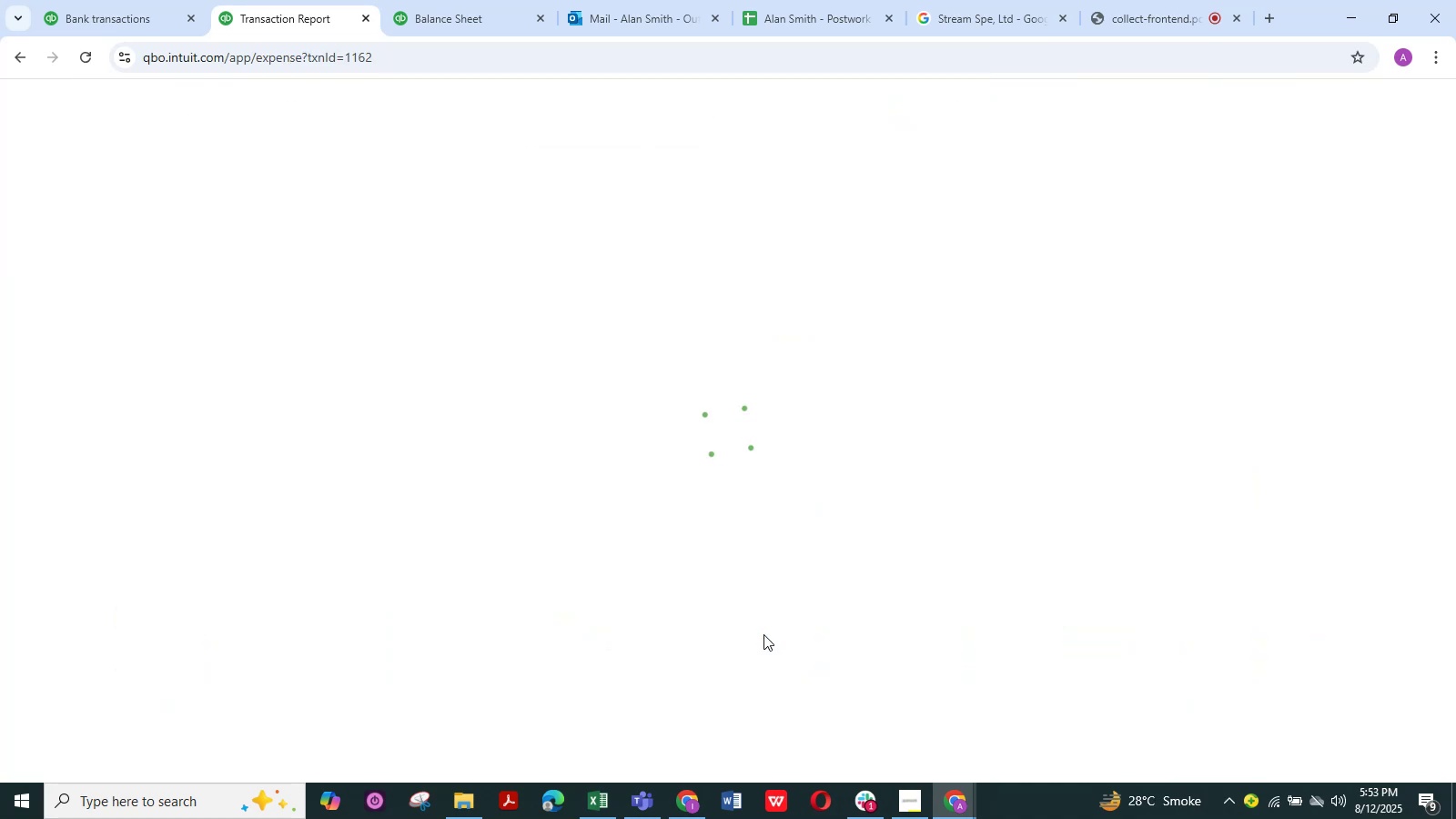 
wait(9.6)
 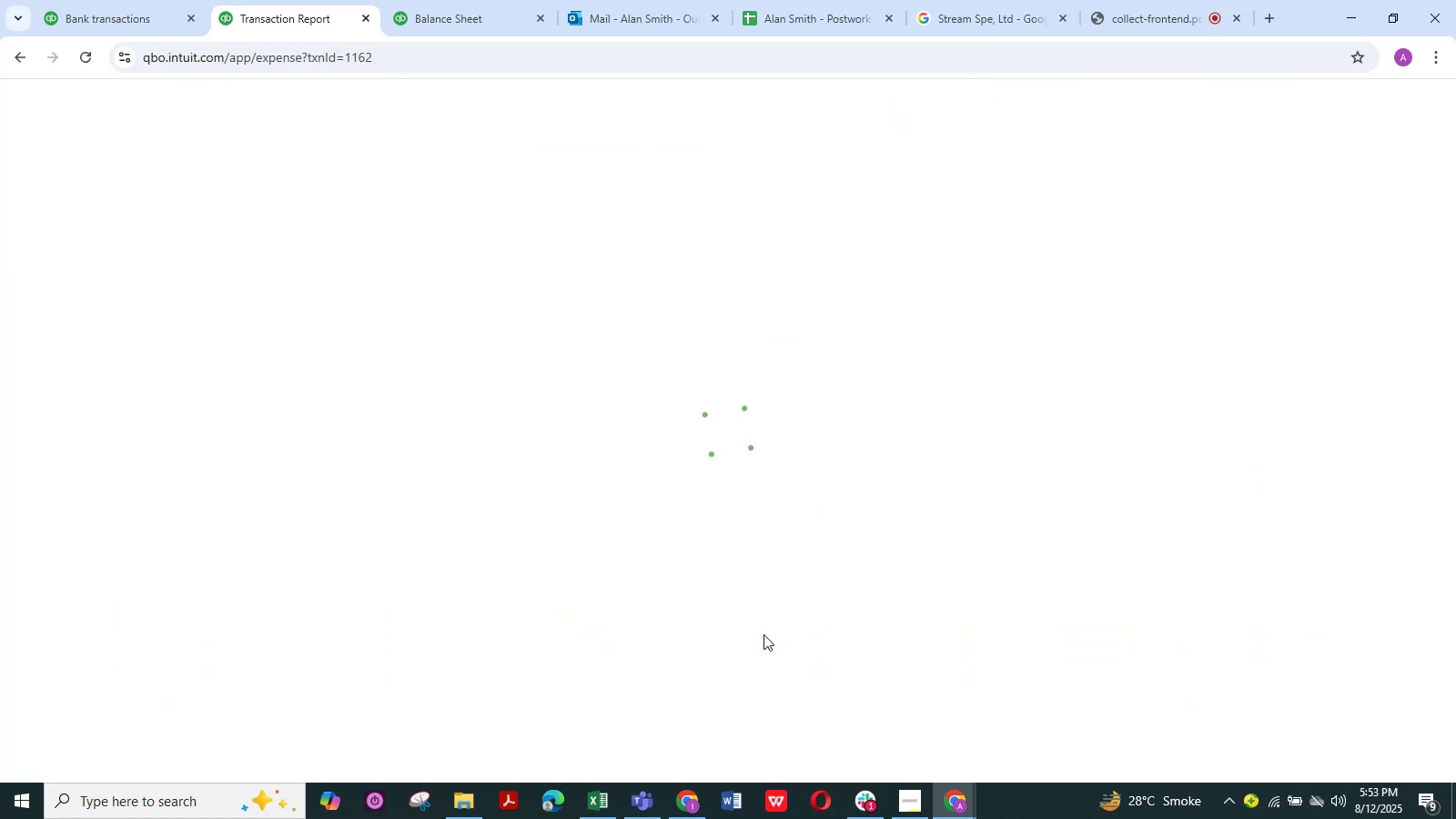 
left_click([276, 414])
 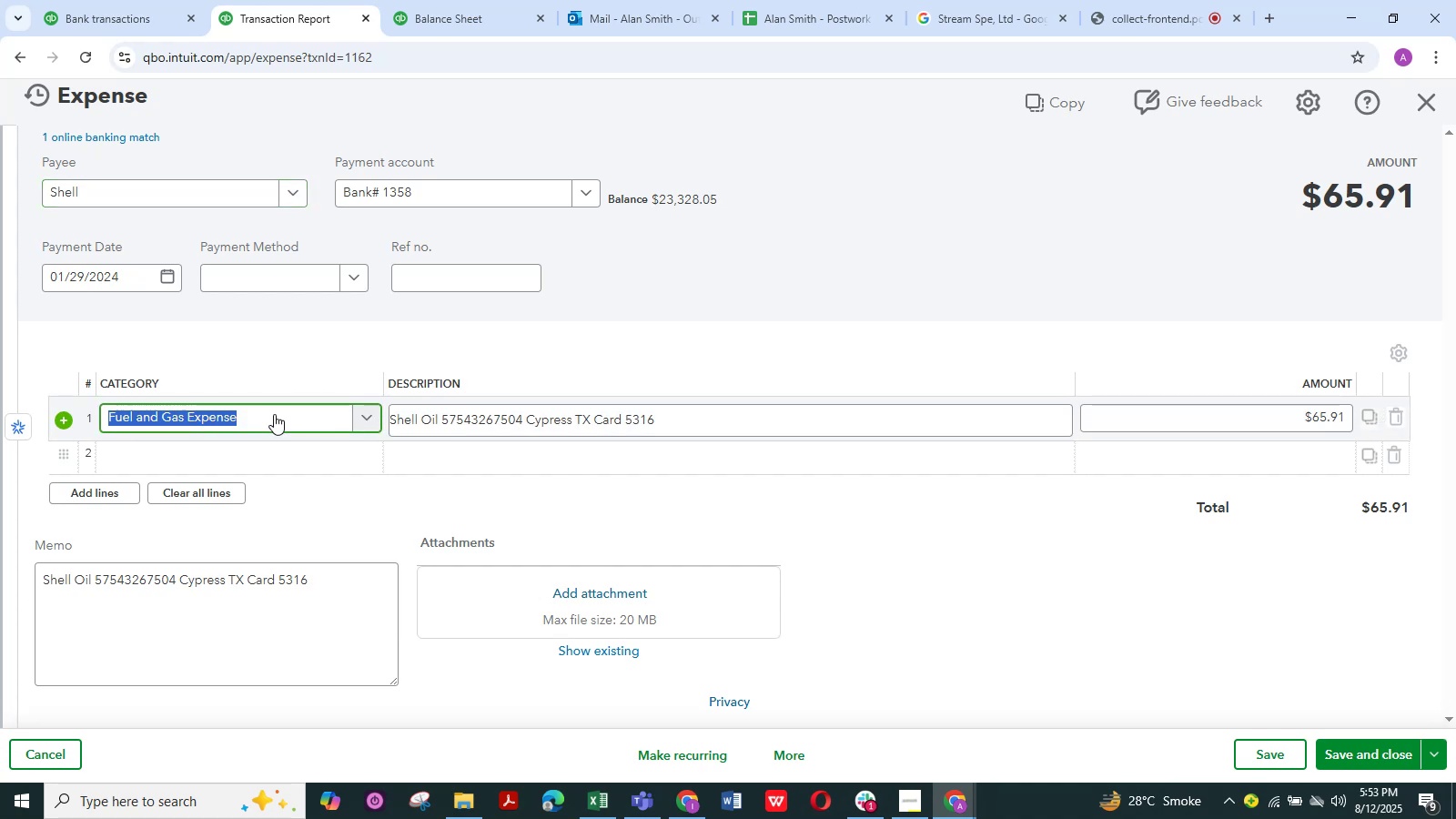 
type(Automobil)
 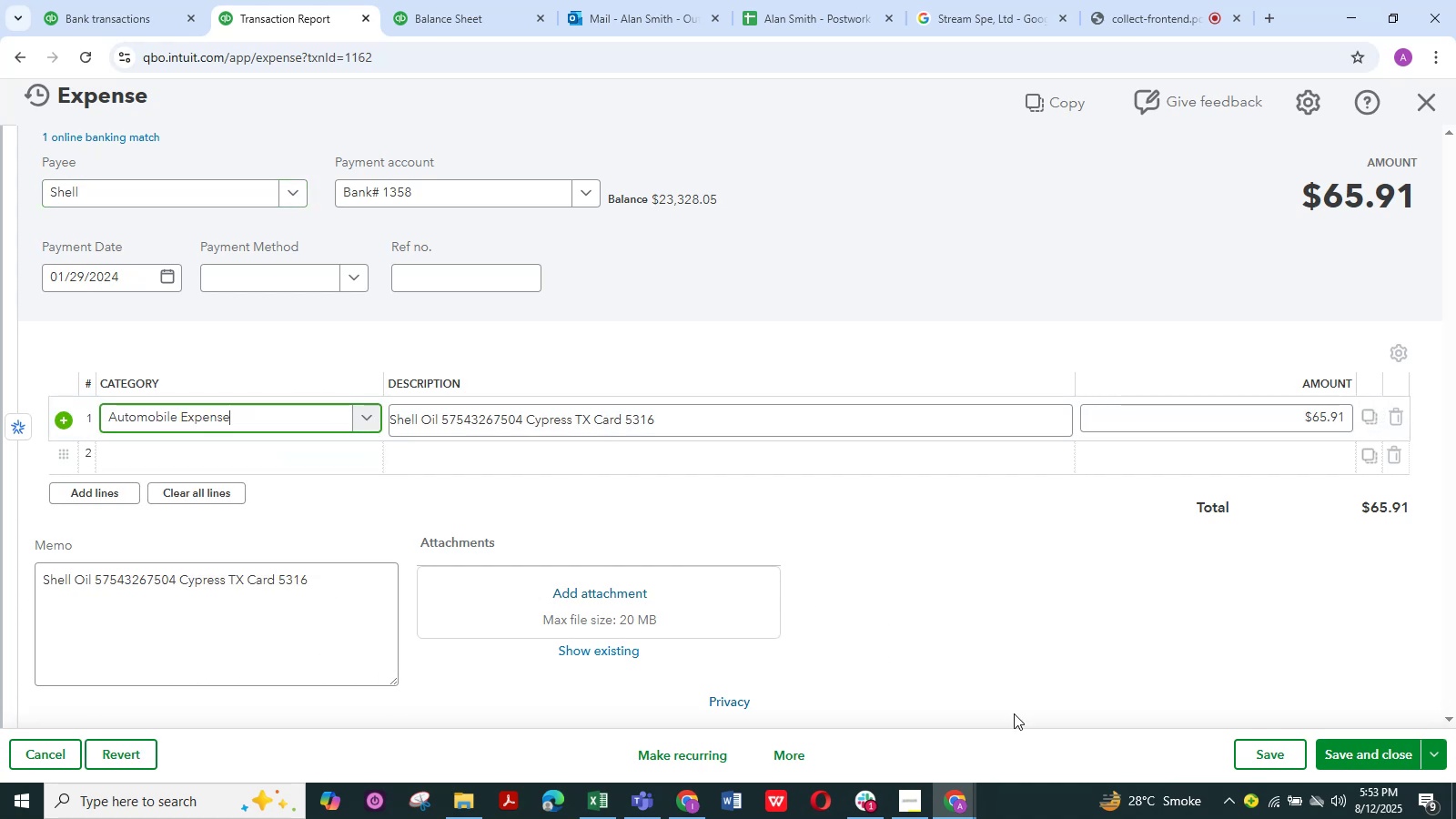 
left_click([1356, 760])
 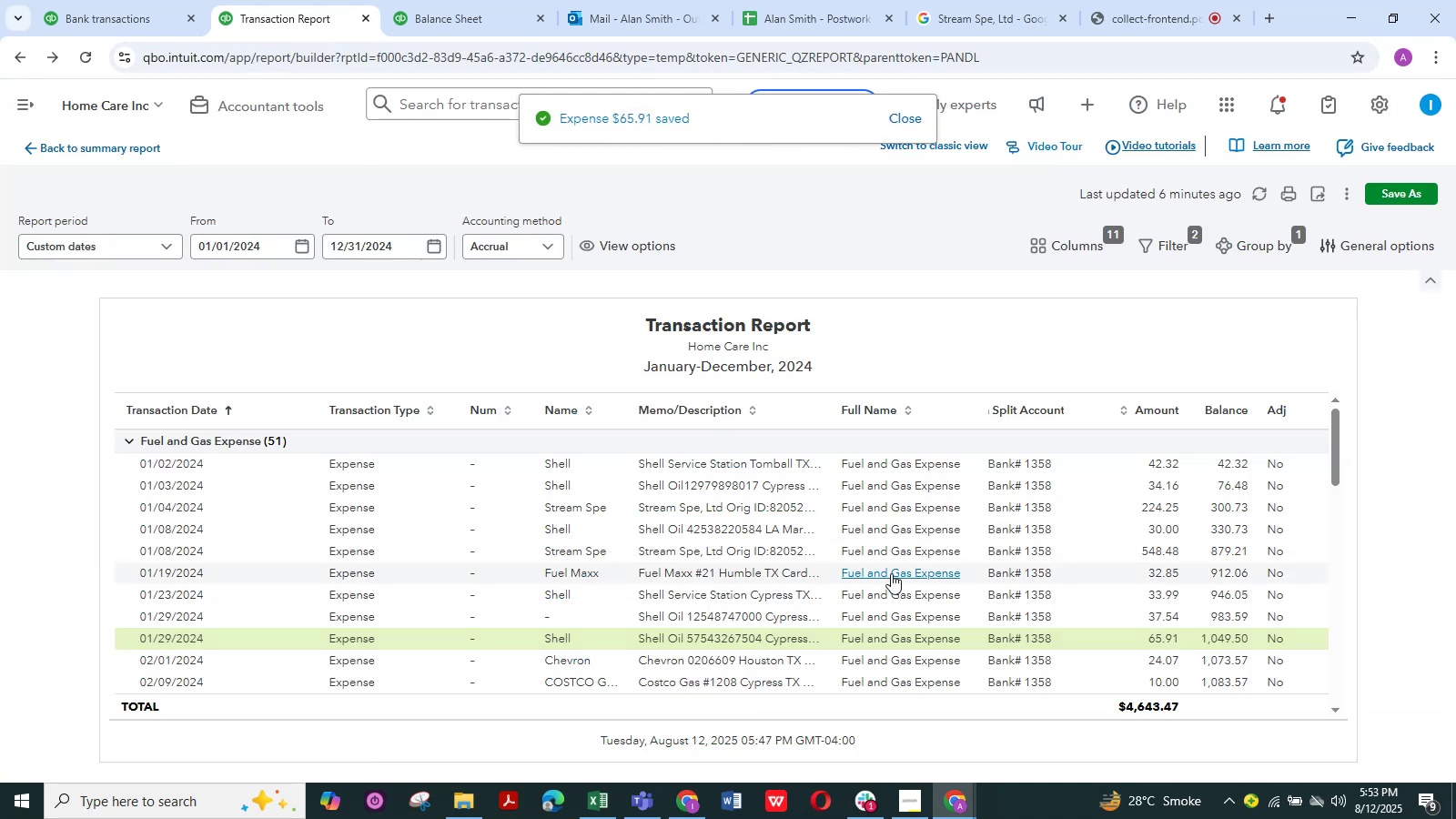 
wait(5.76)
 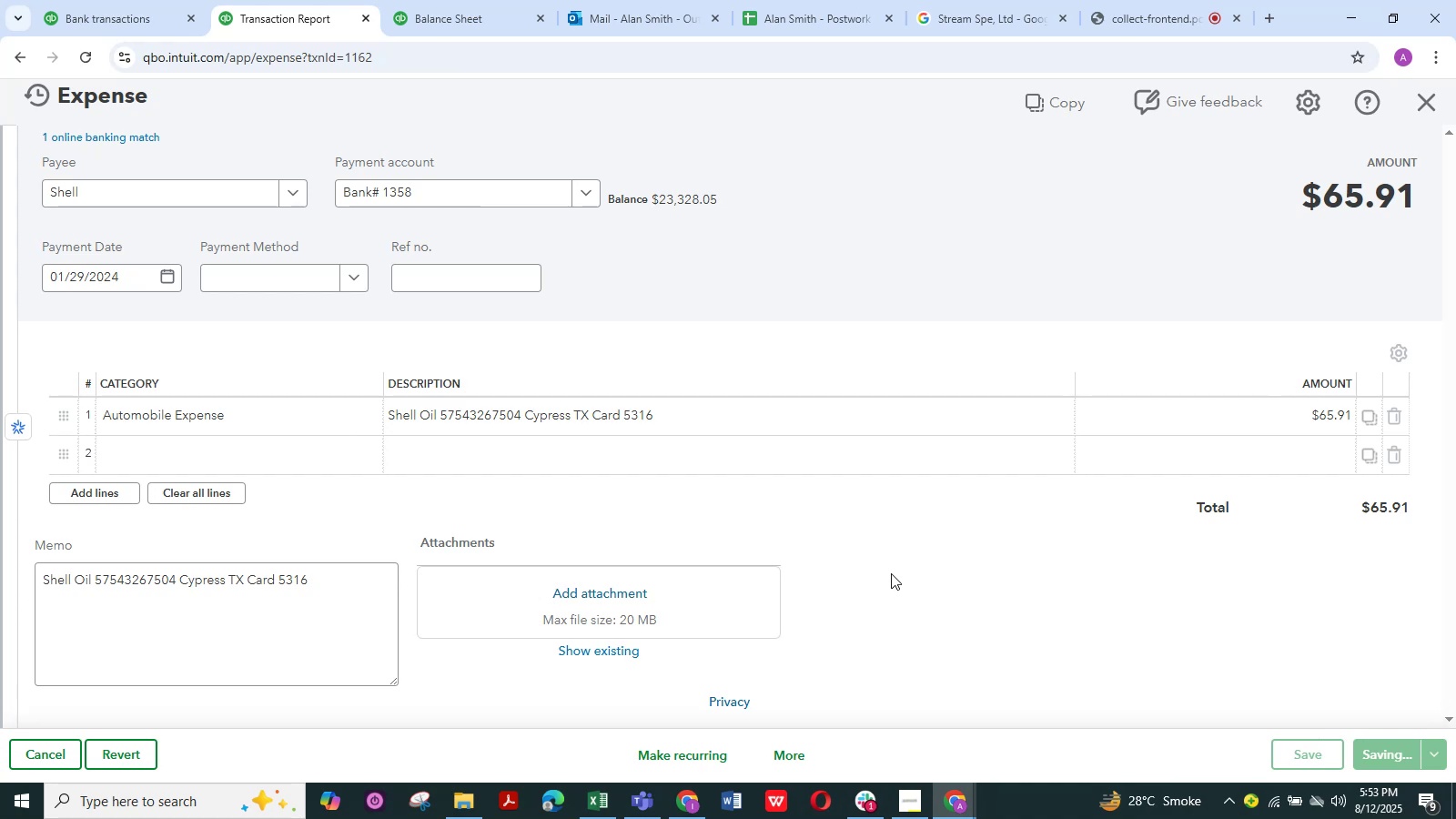 
left_click([735, 664])
 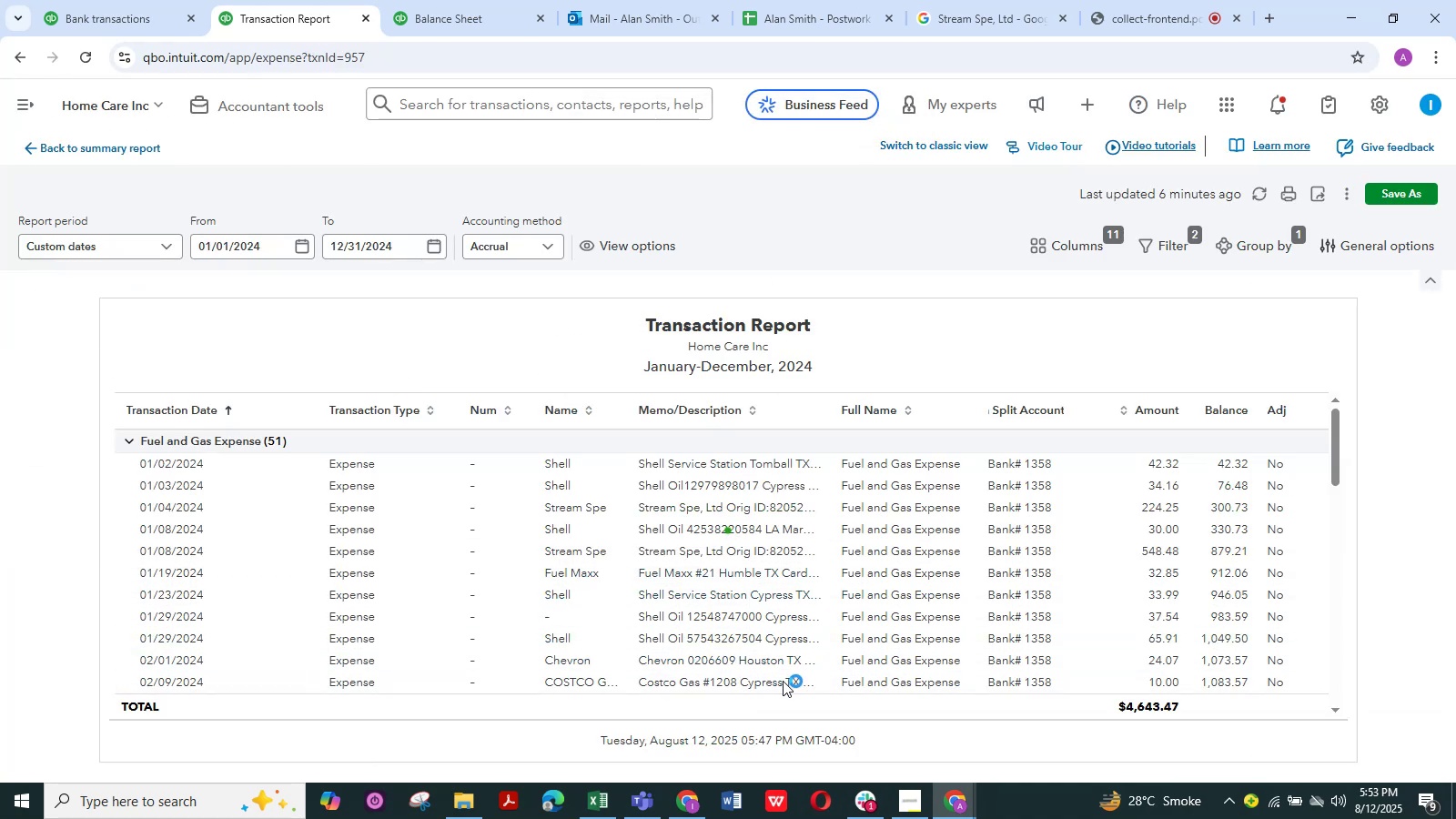 
wait(5.28)
 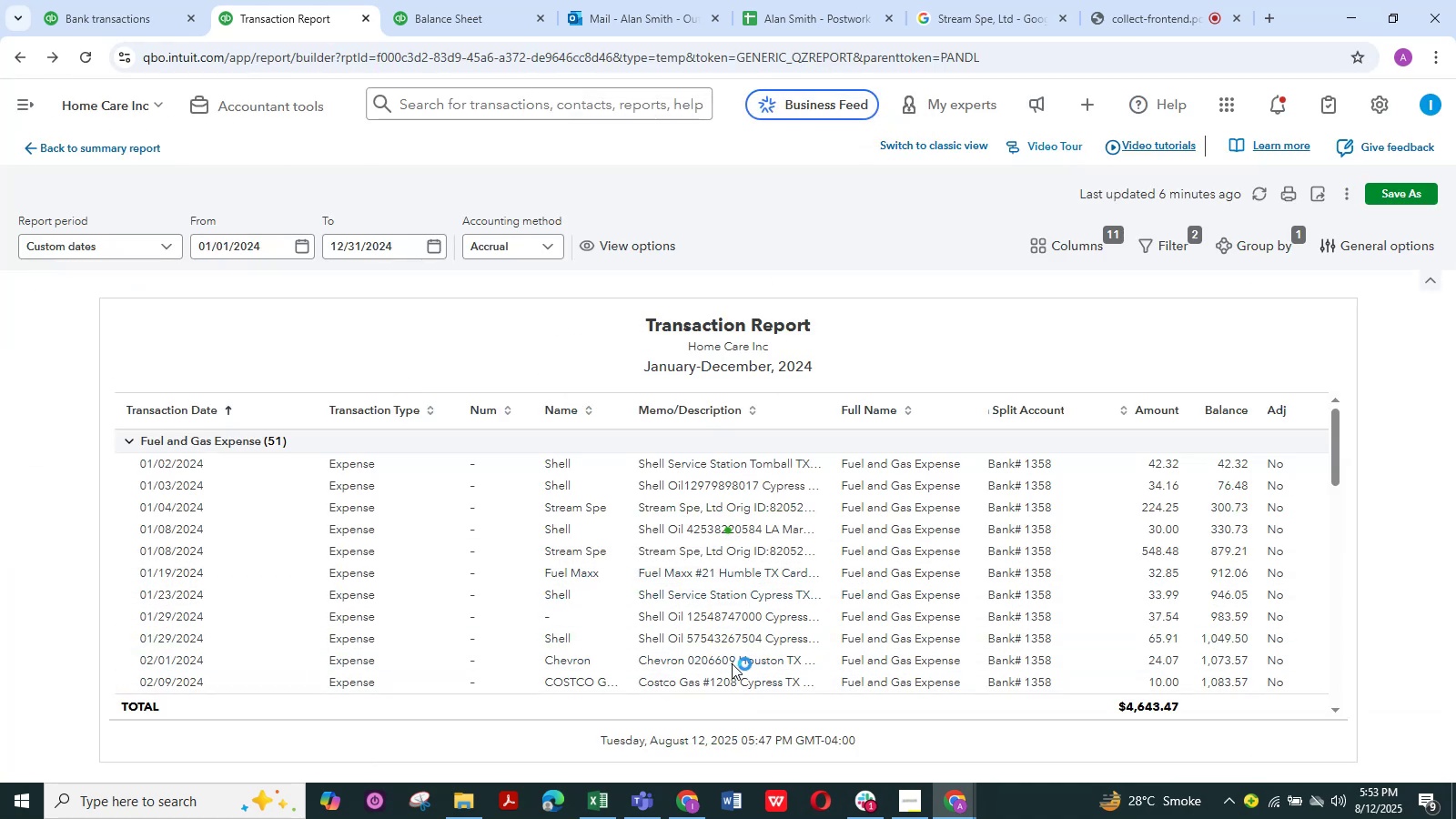 
mouse_move([720, 632])
 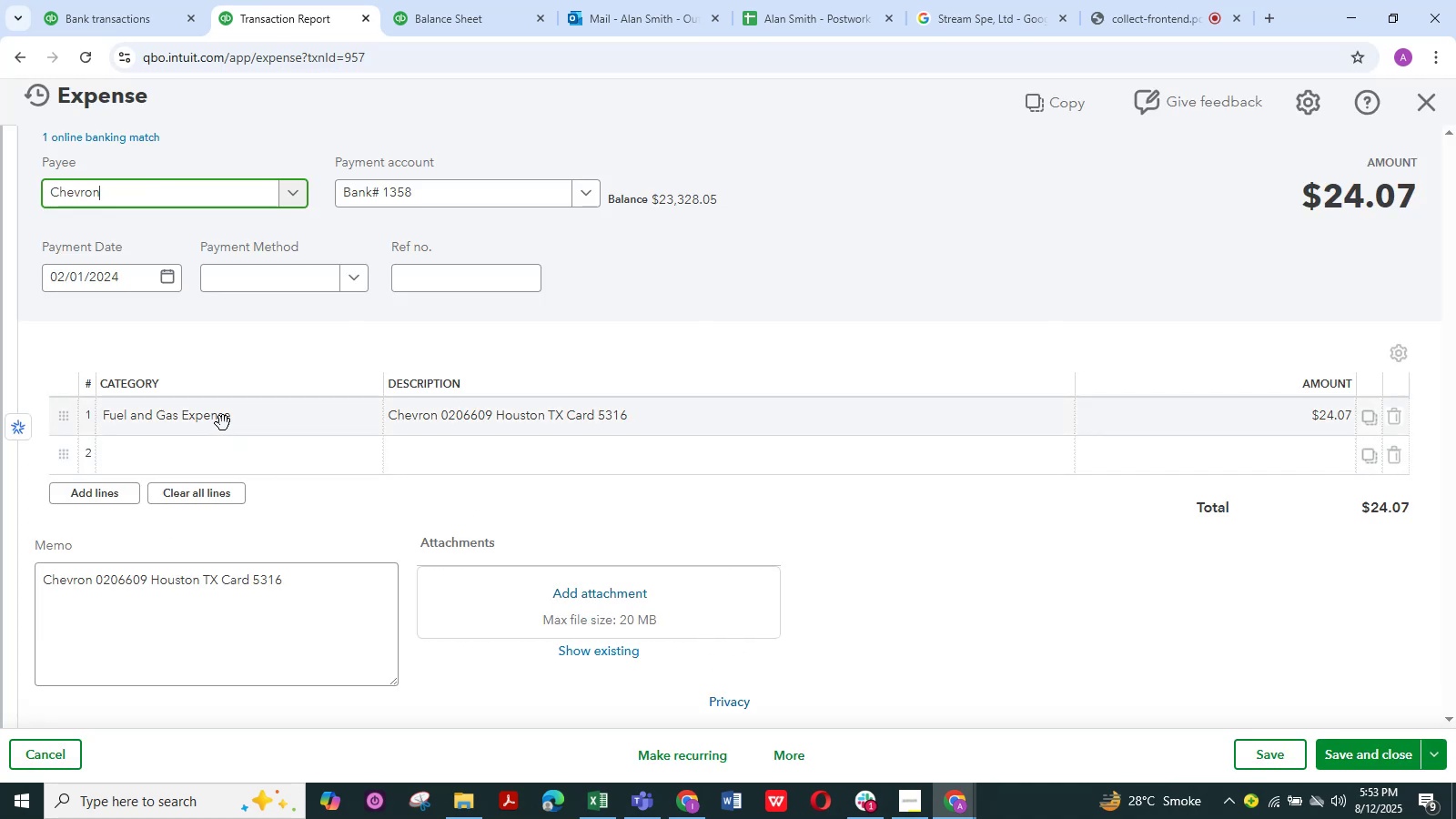 
left_click([224, 422])
 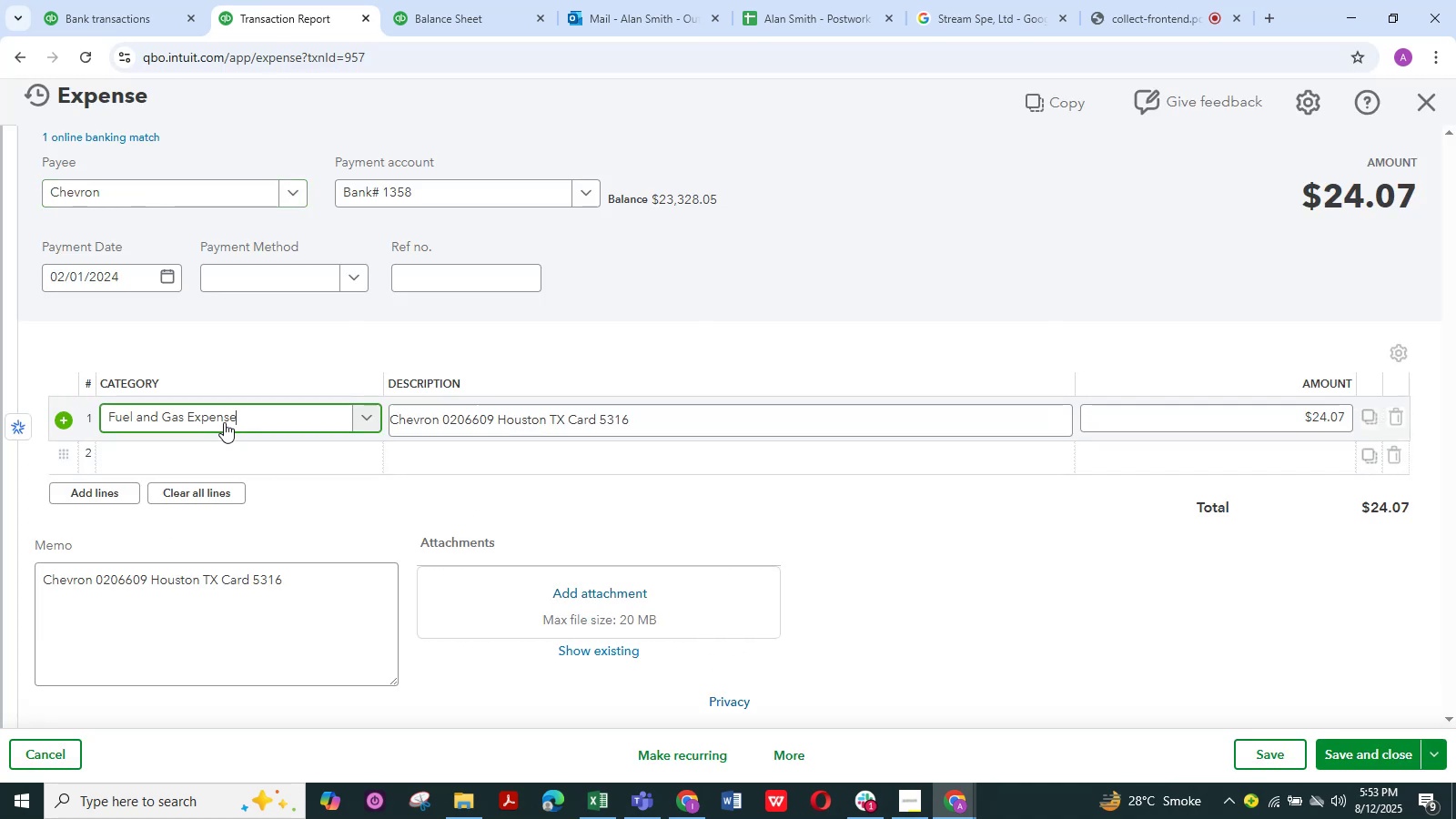 
left_click([224, 422])
 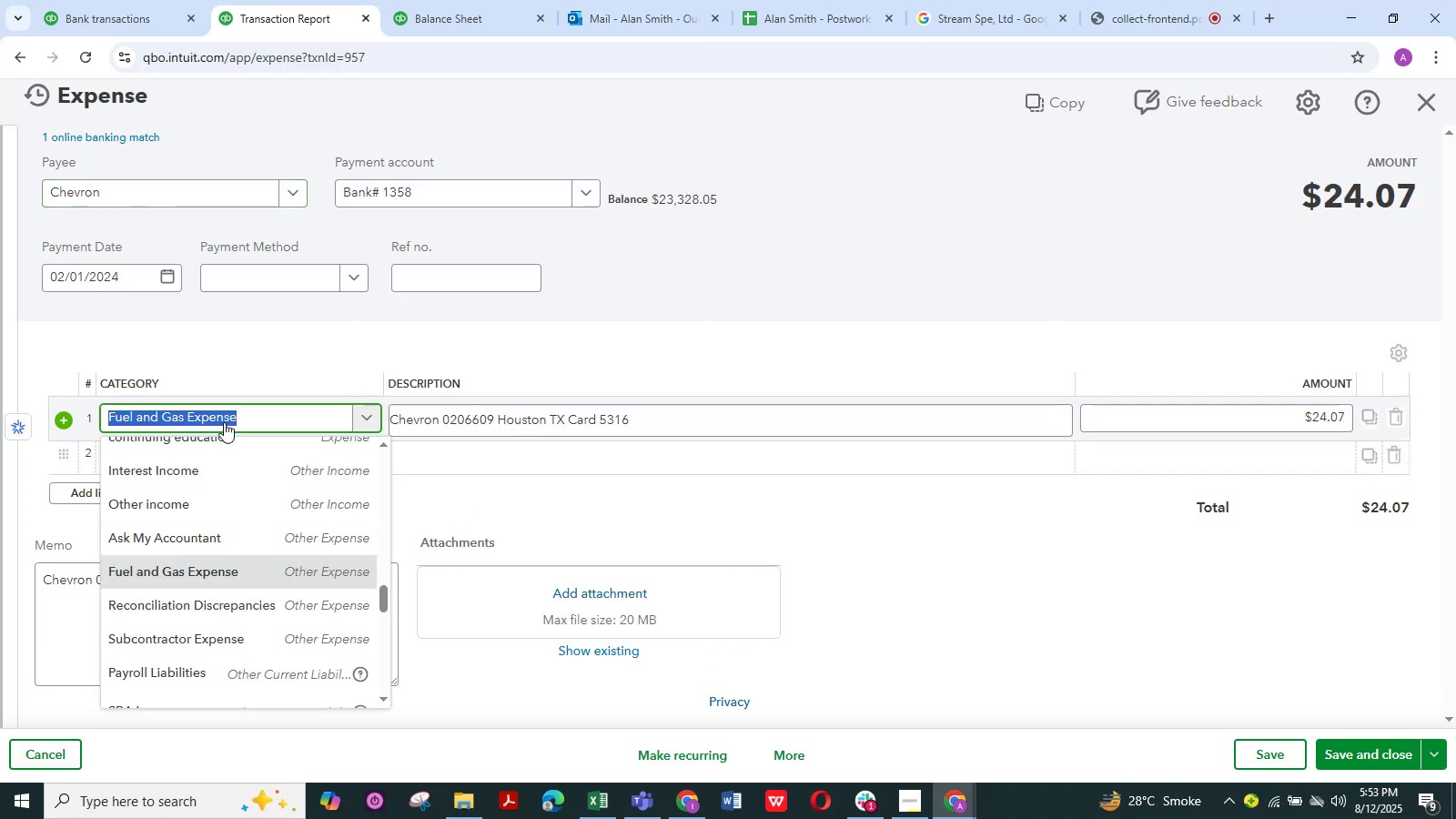 
type(autom)
 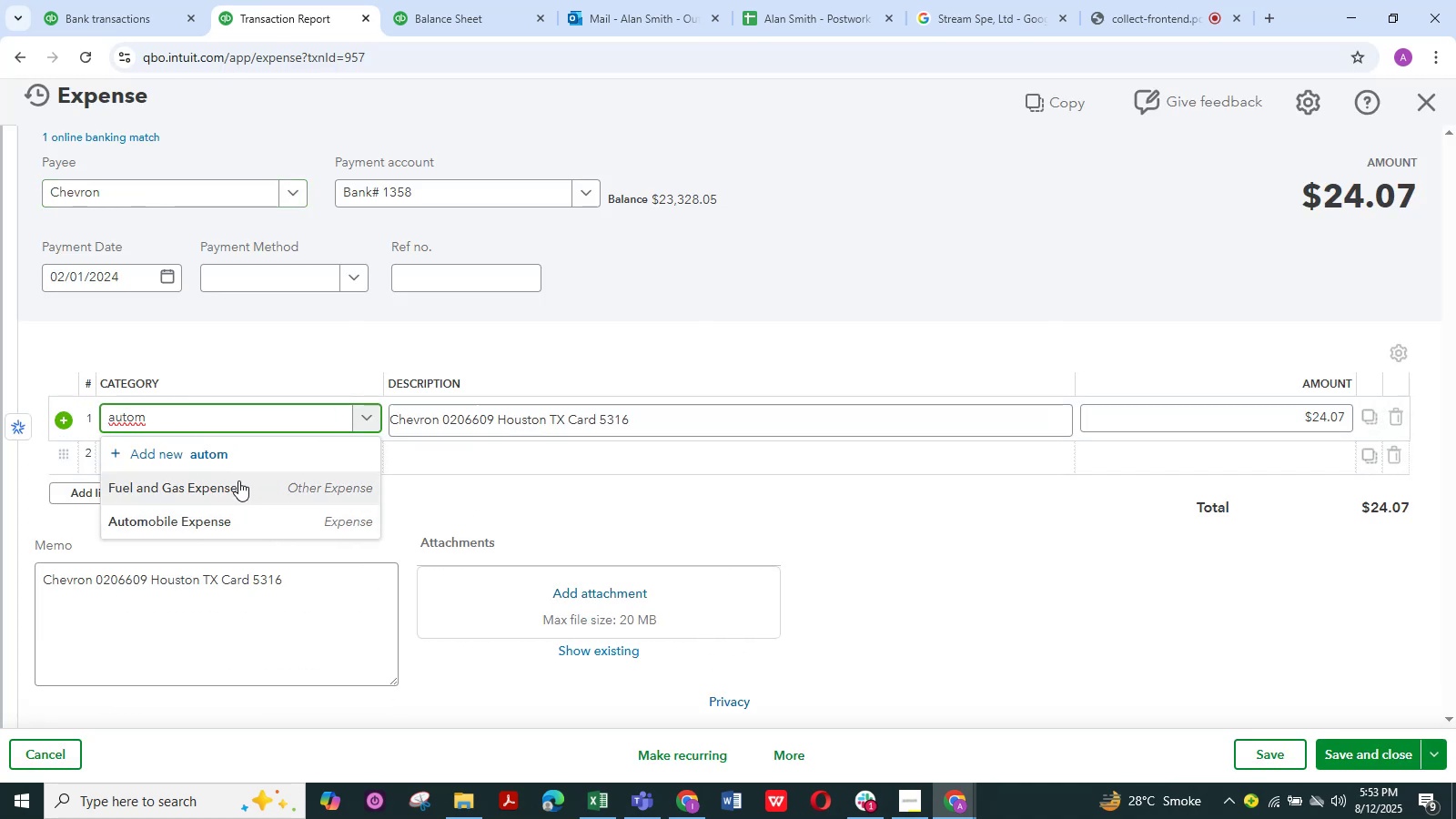 
left_click([248, 523])
 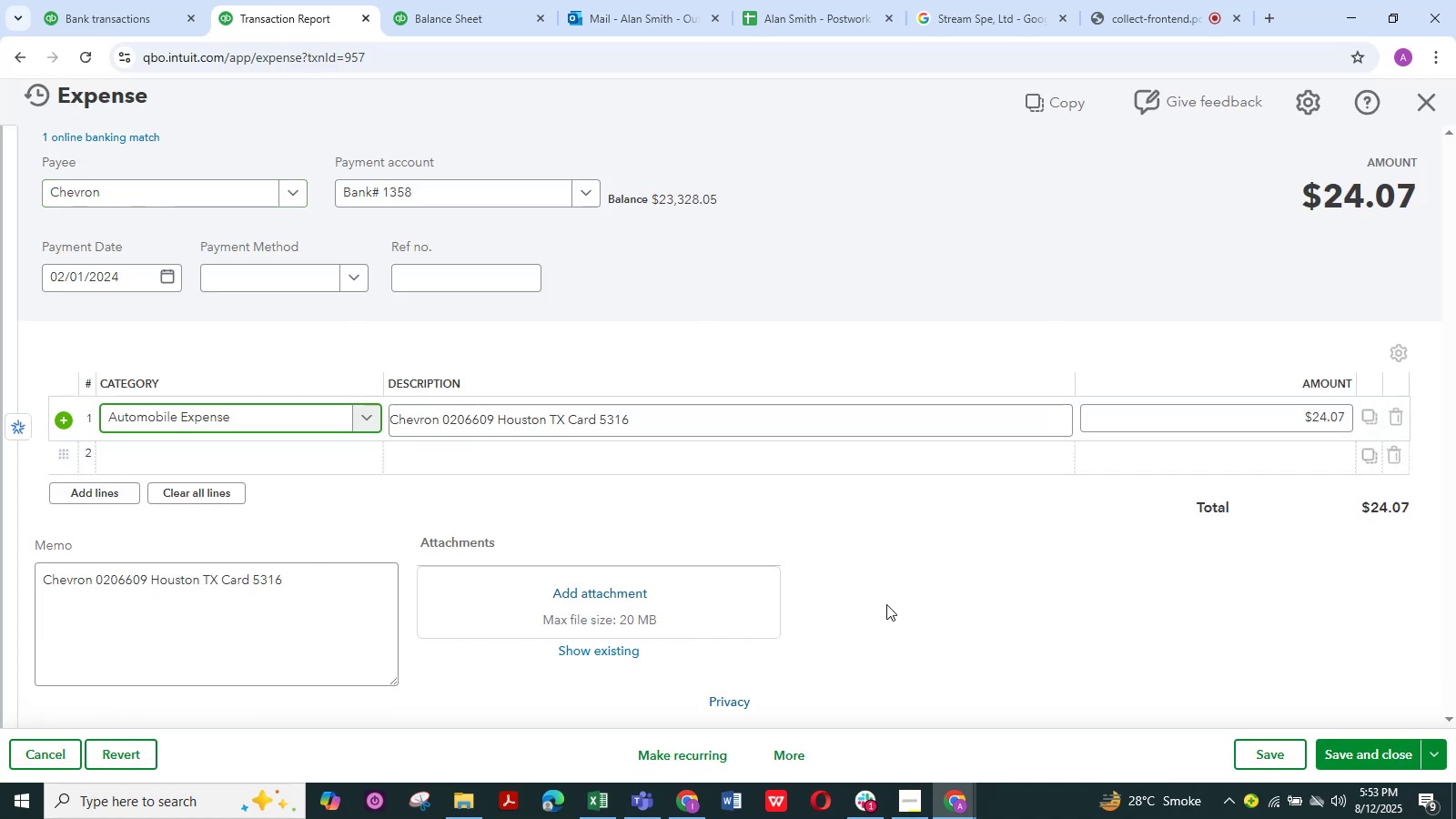 
left_click([886, 604])
 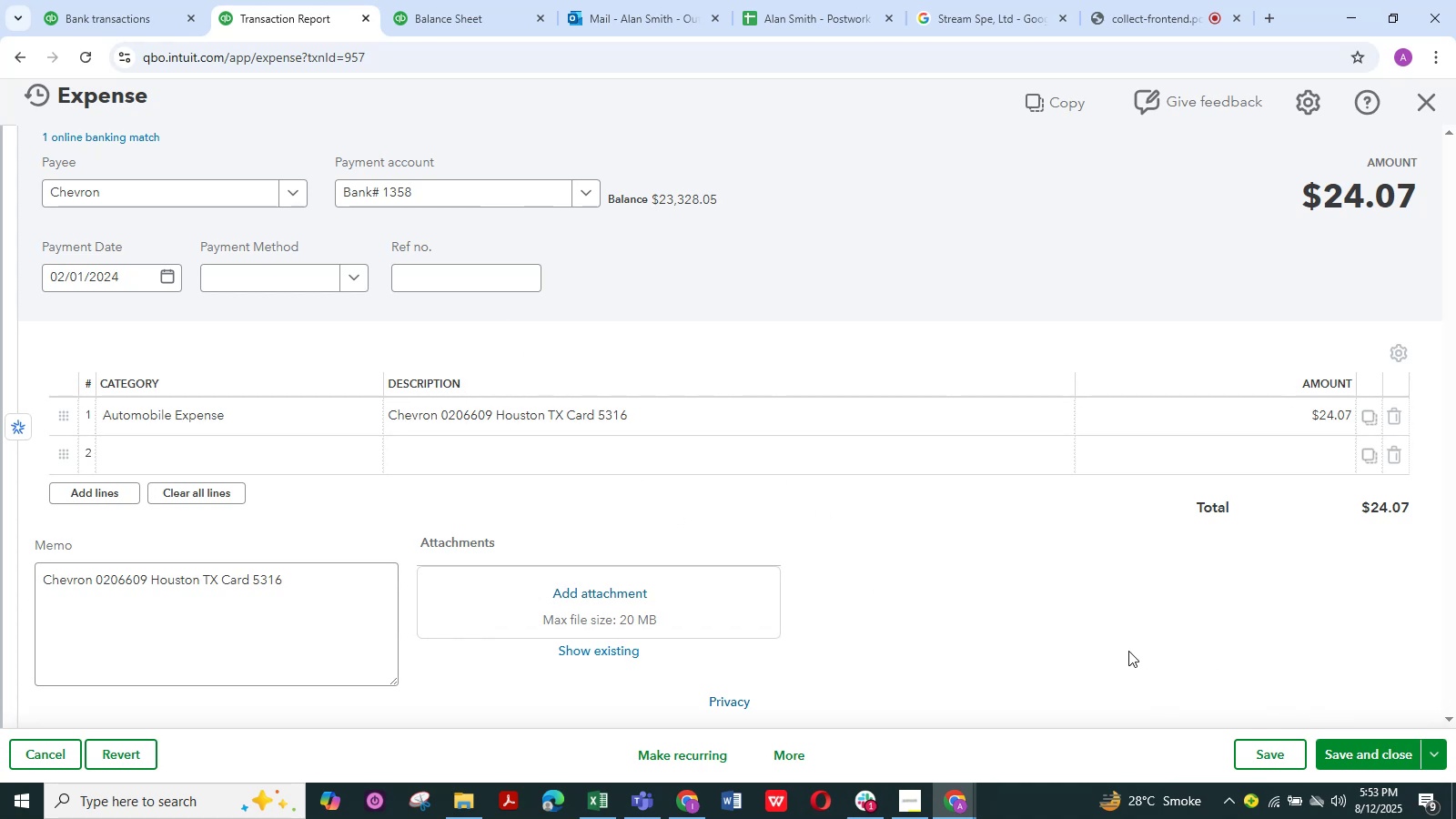 
wait(6.23)
 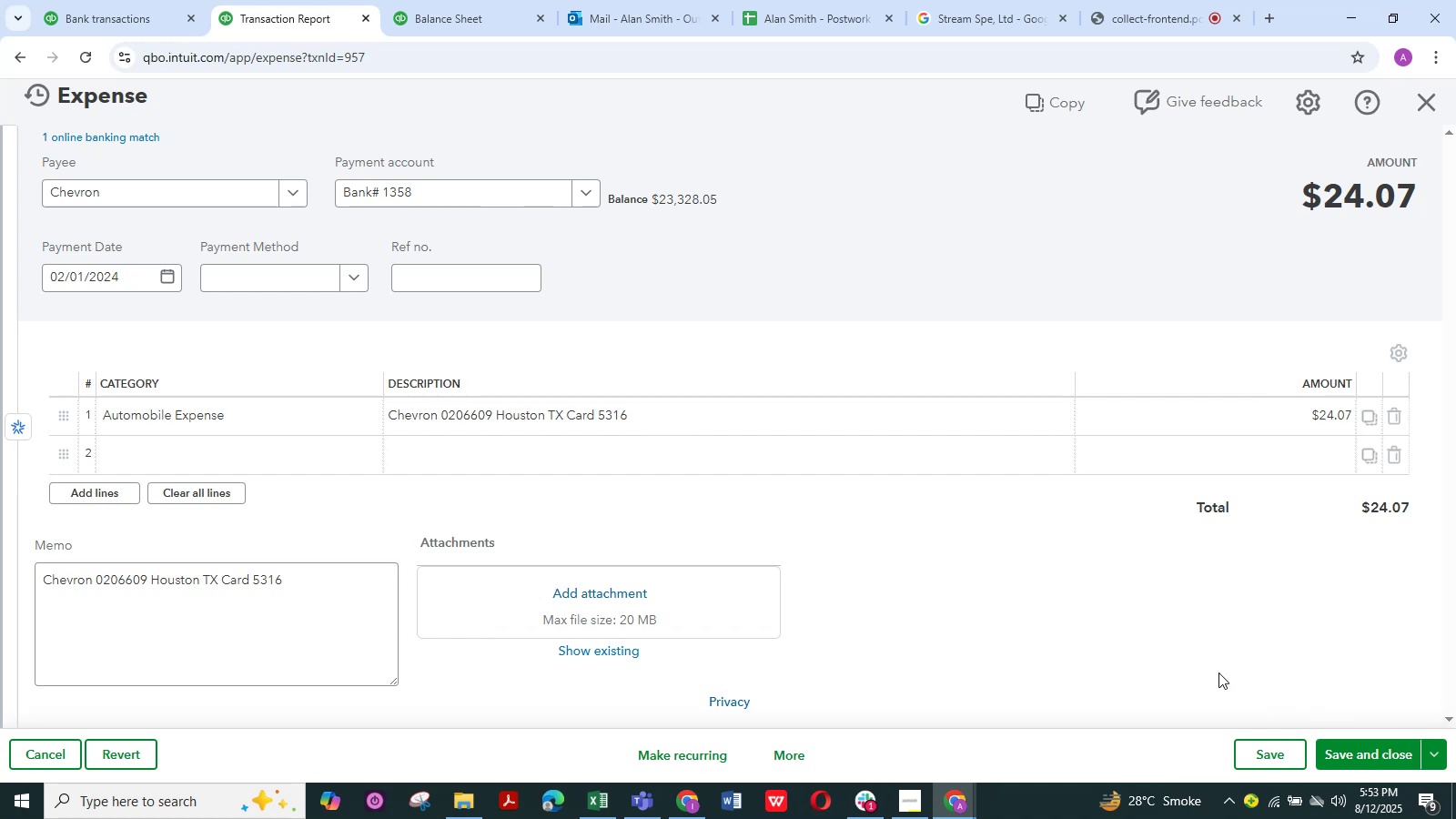 
left_click([1356, 753])
 